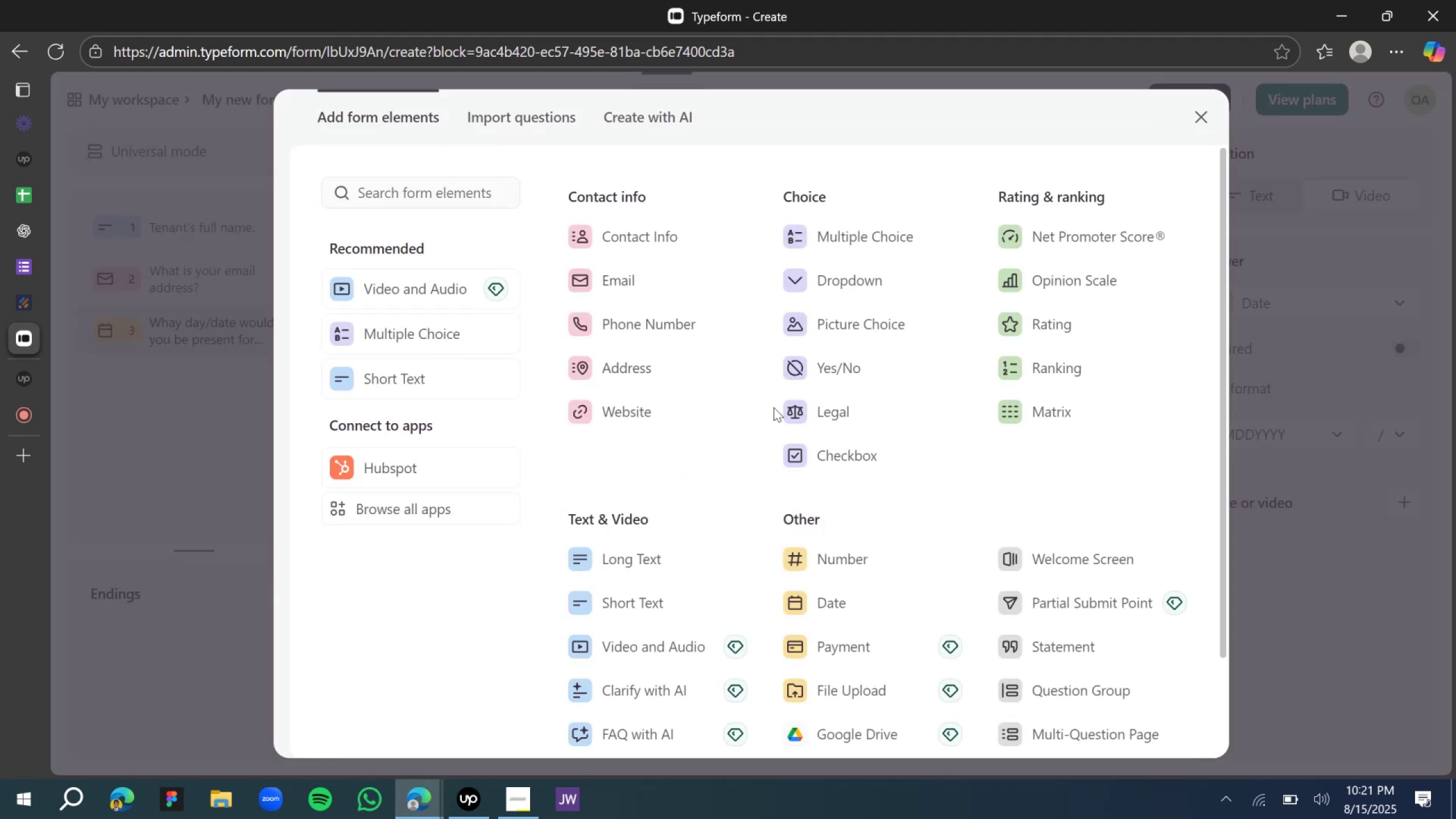 
left_click([868, 231])
 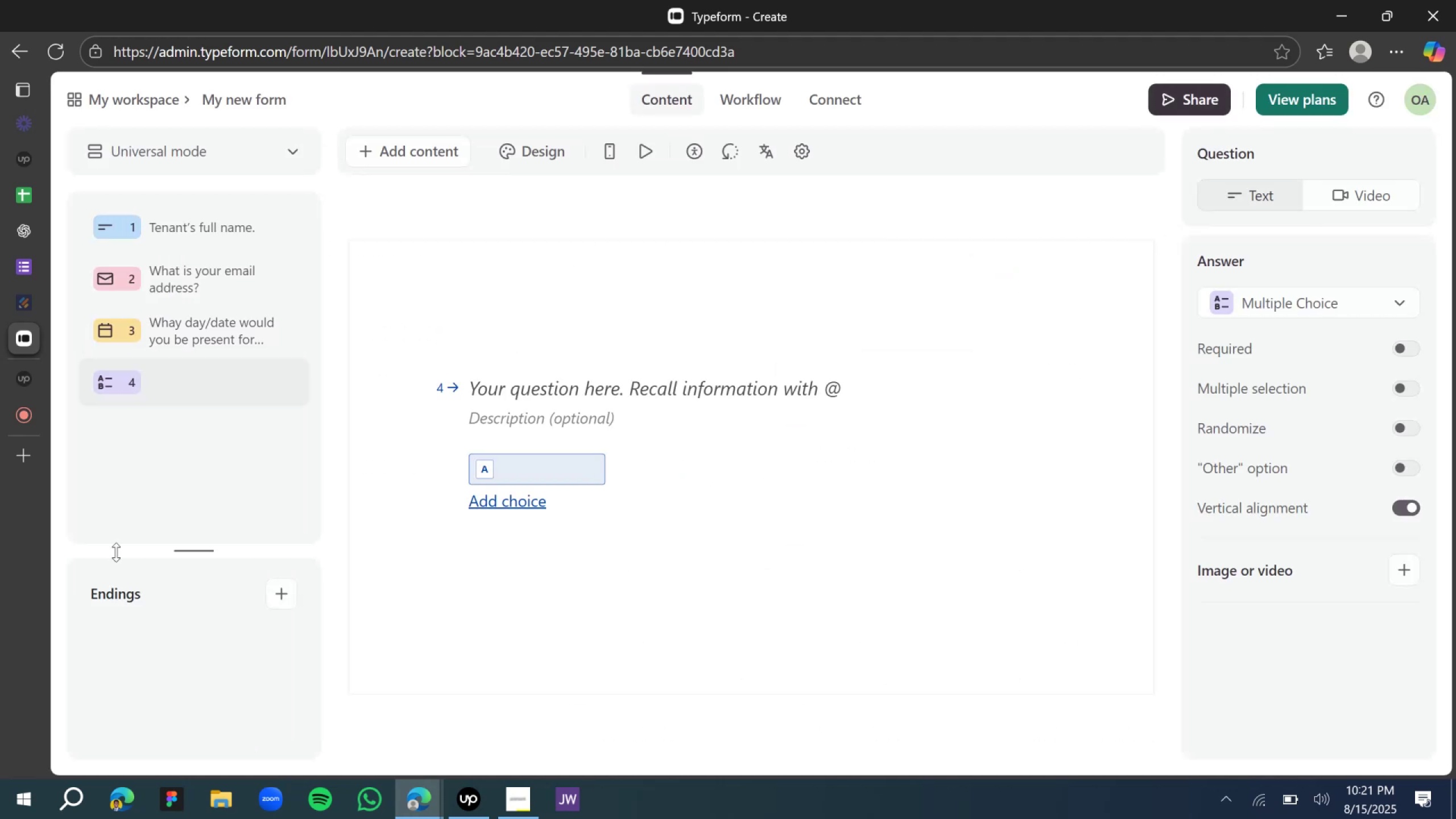 
wait(6.26)
 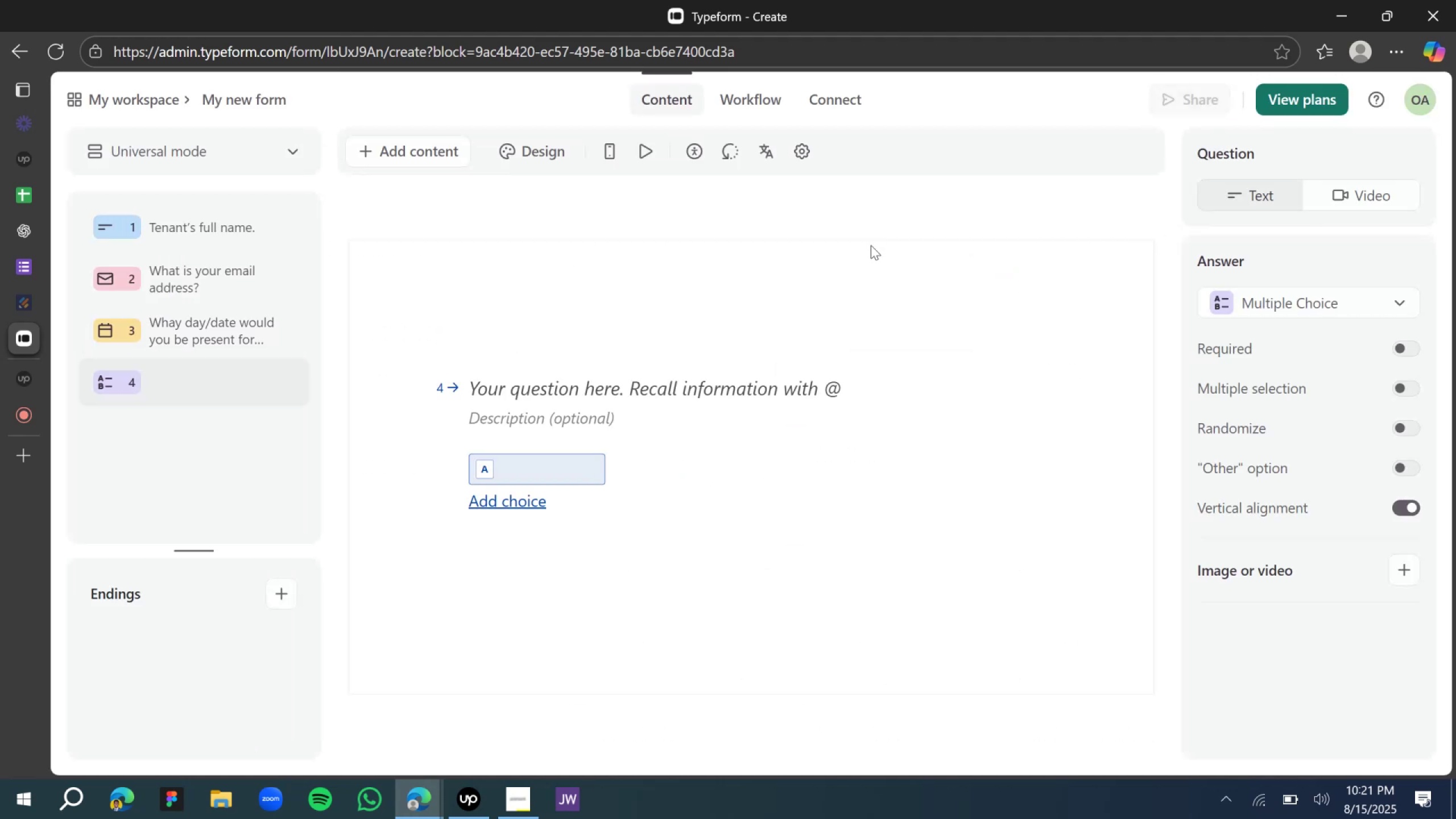 
left_click([524, 391])
 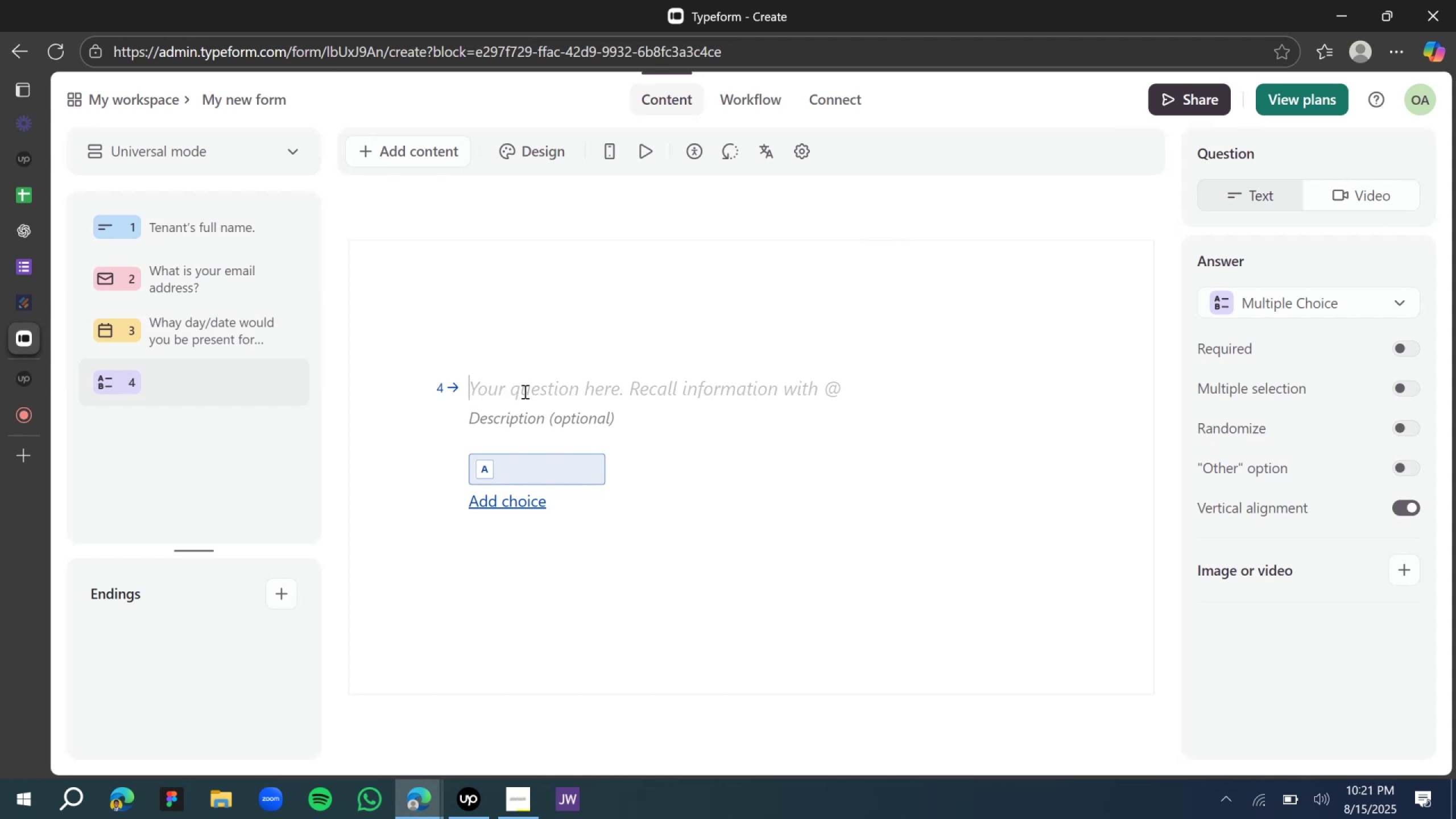 
key(Control+V)
 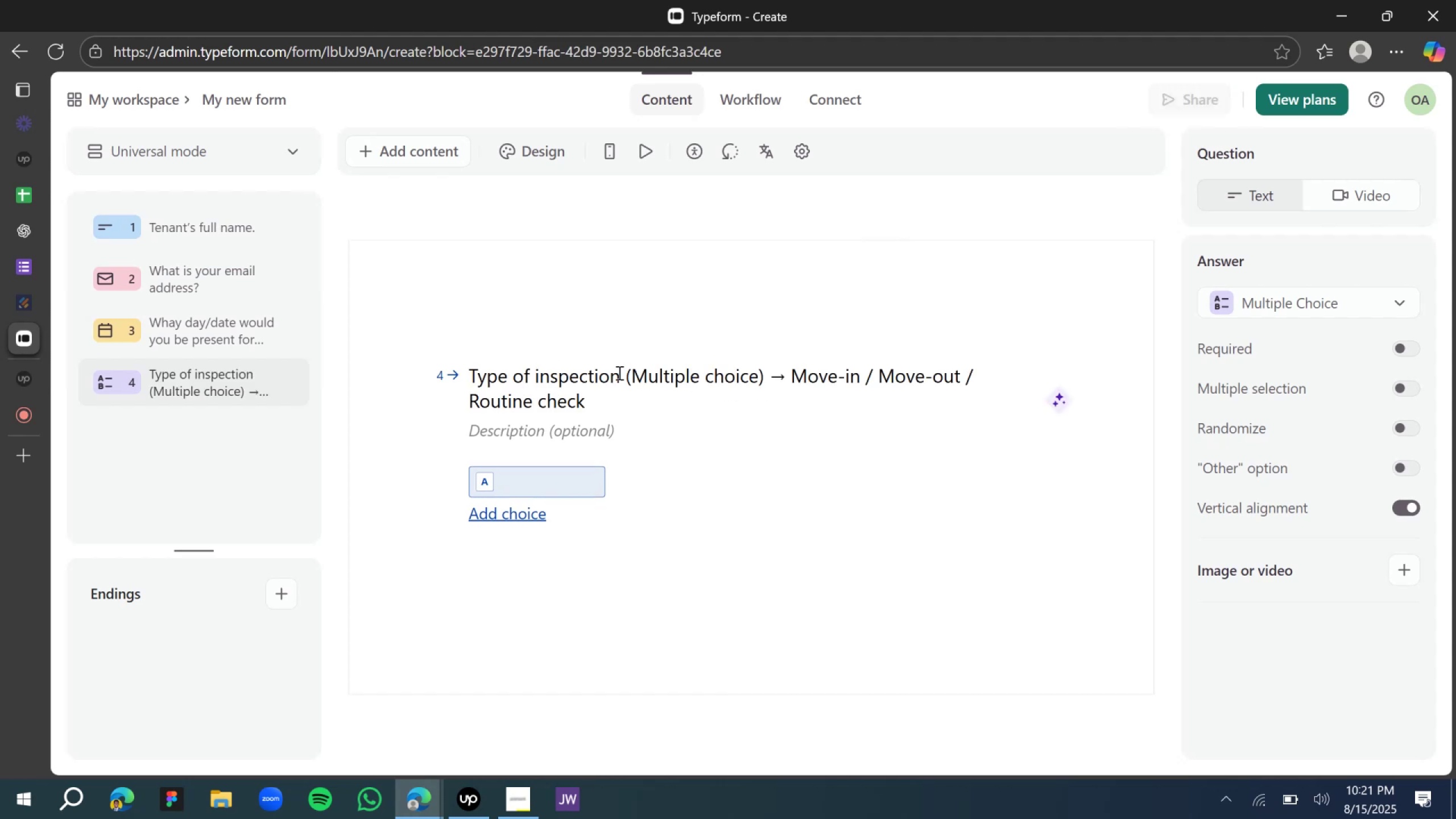 
left_click_drag(start_coordinate=[618, 379], to_coordinate=[795, 382])
 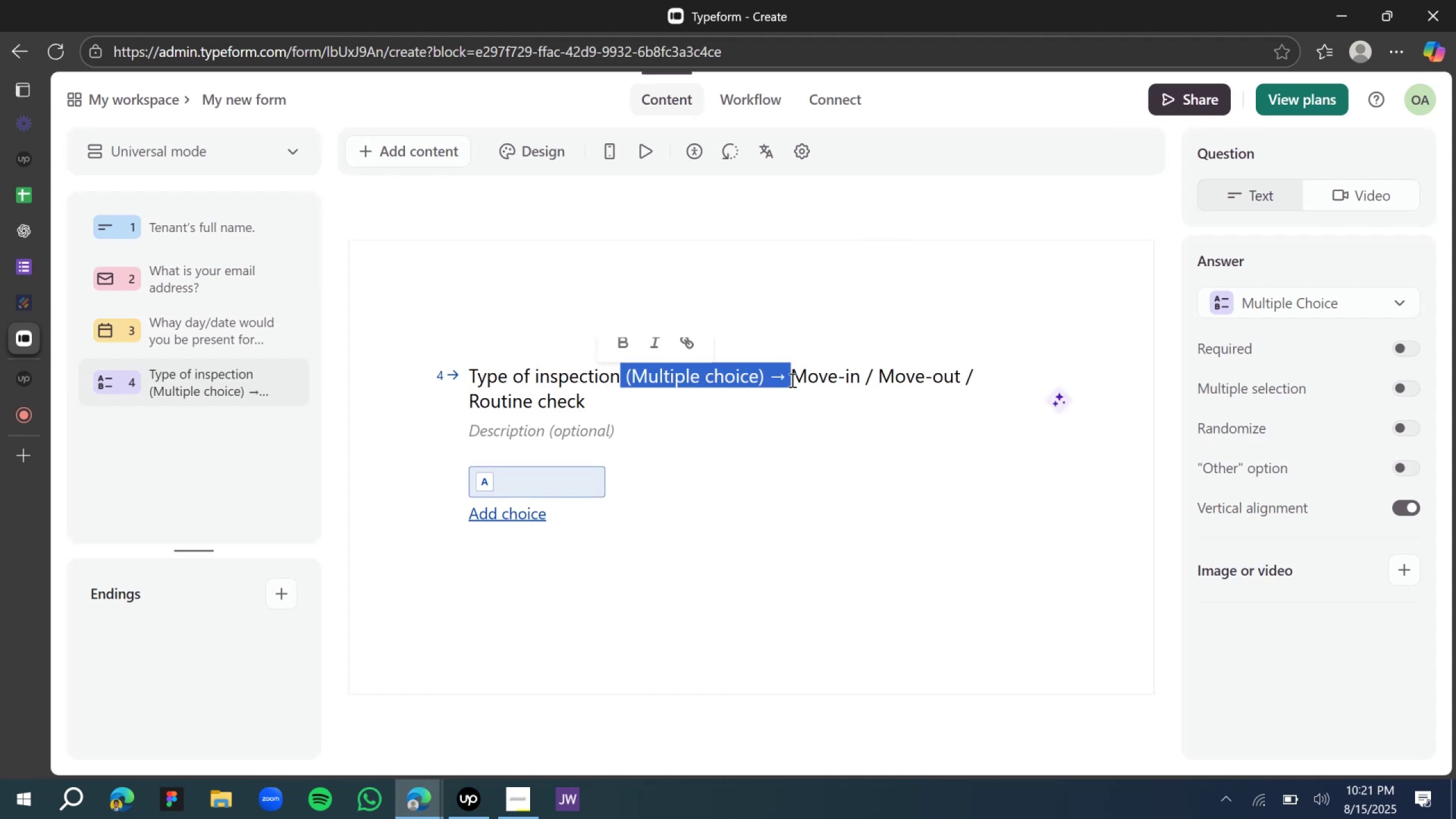 
key(Backspace)
 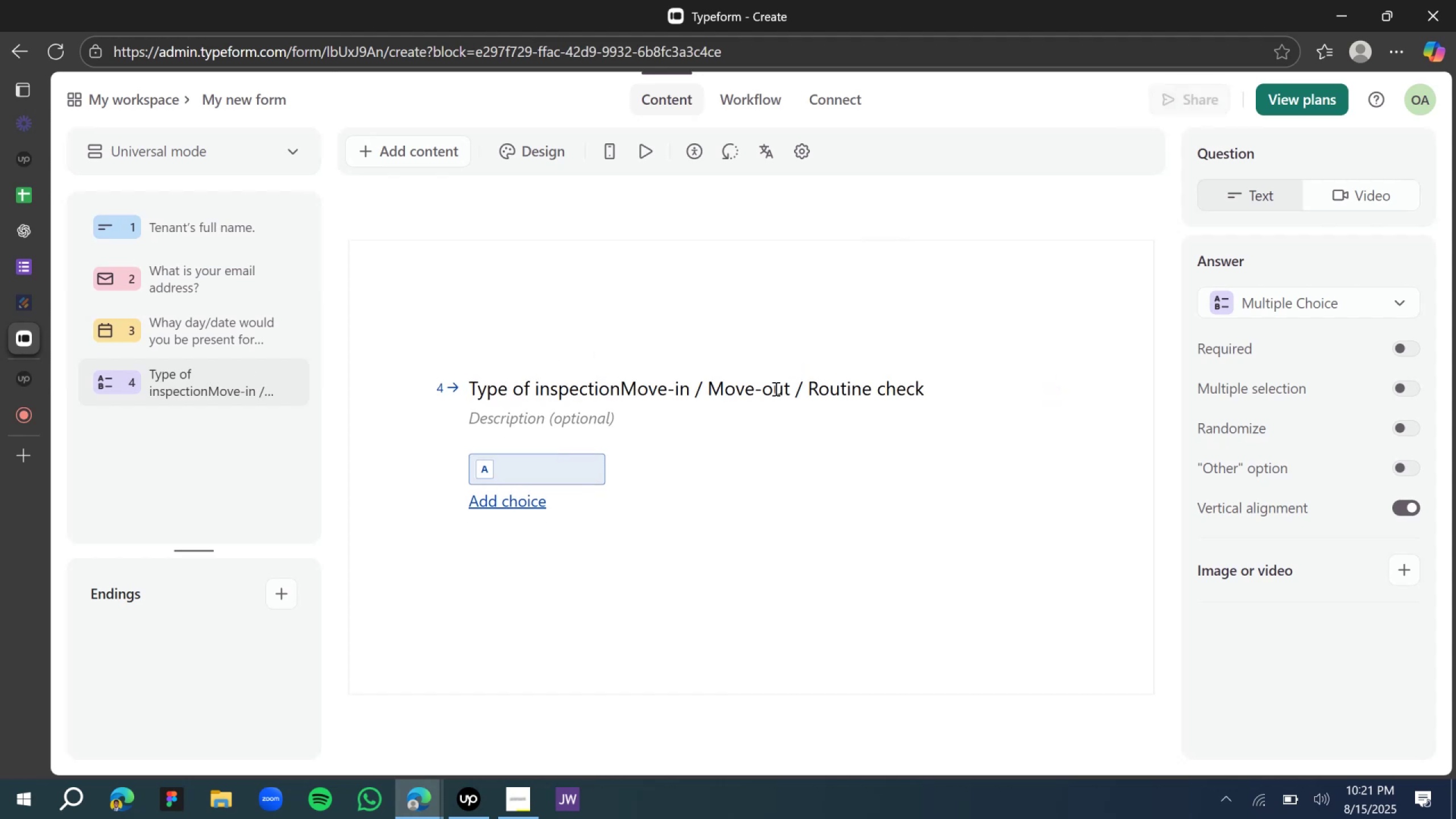 
key(Space)
 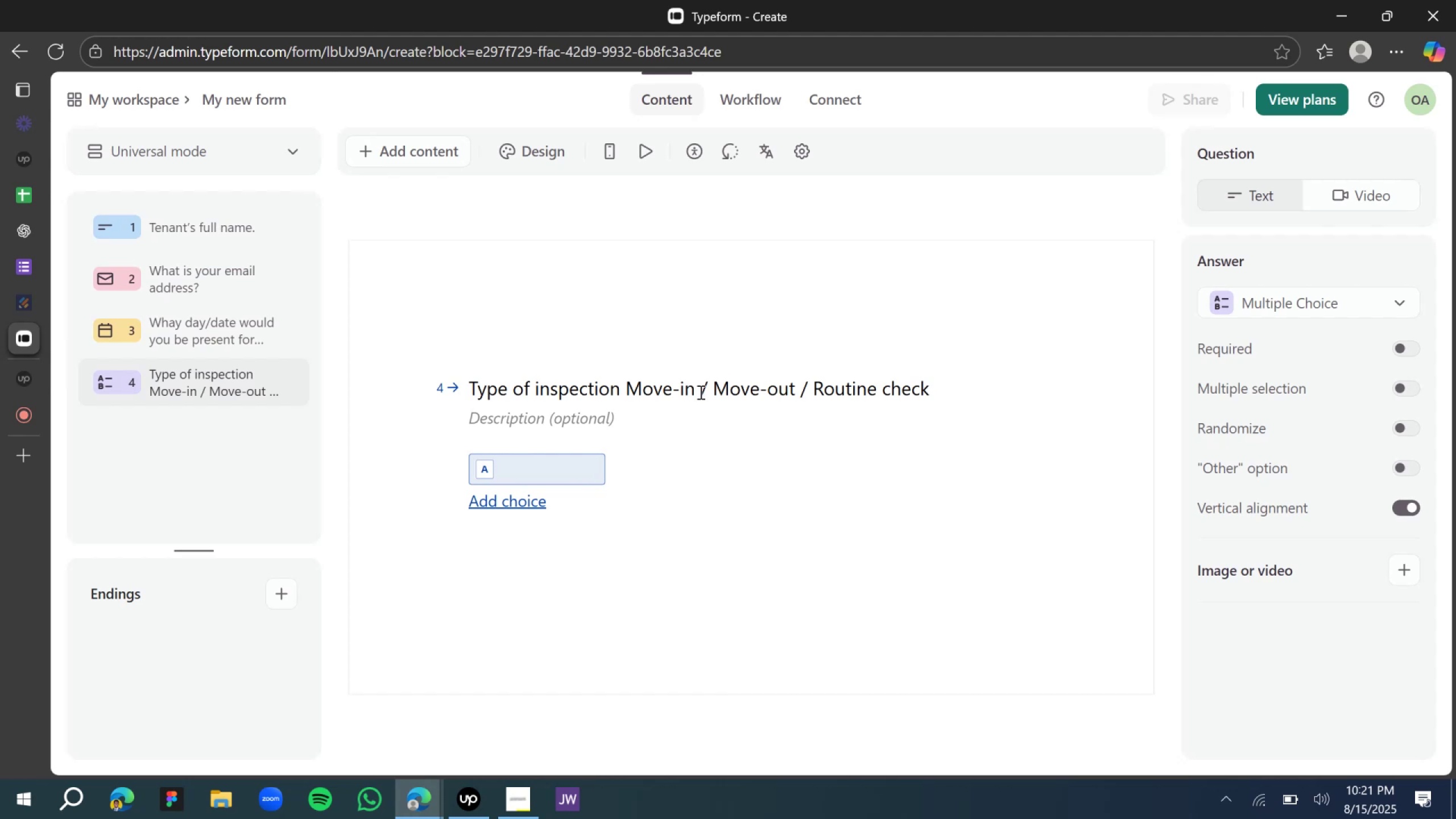 
left_click_drag(start_coordinate=[698, 394], to_coordinate=[644, 392])
 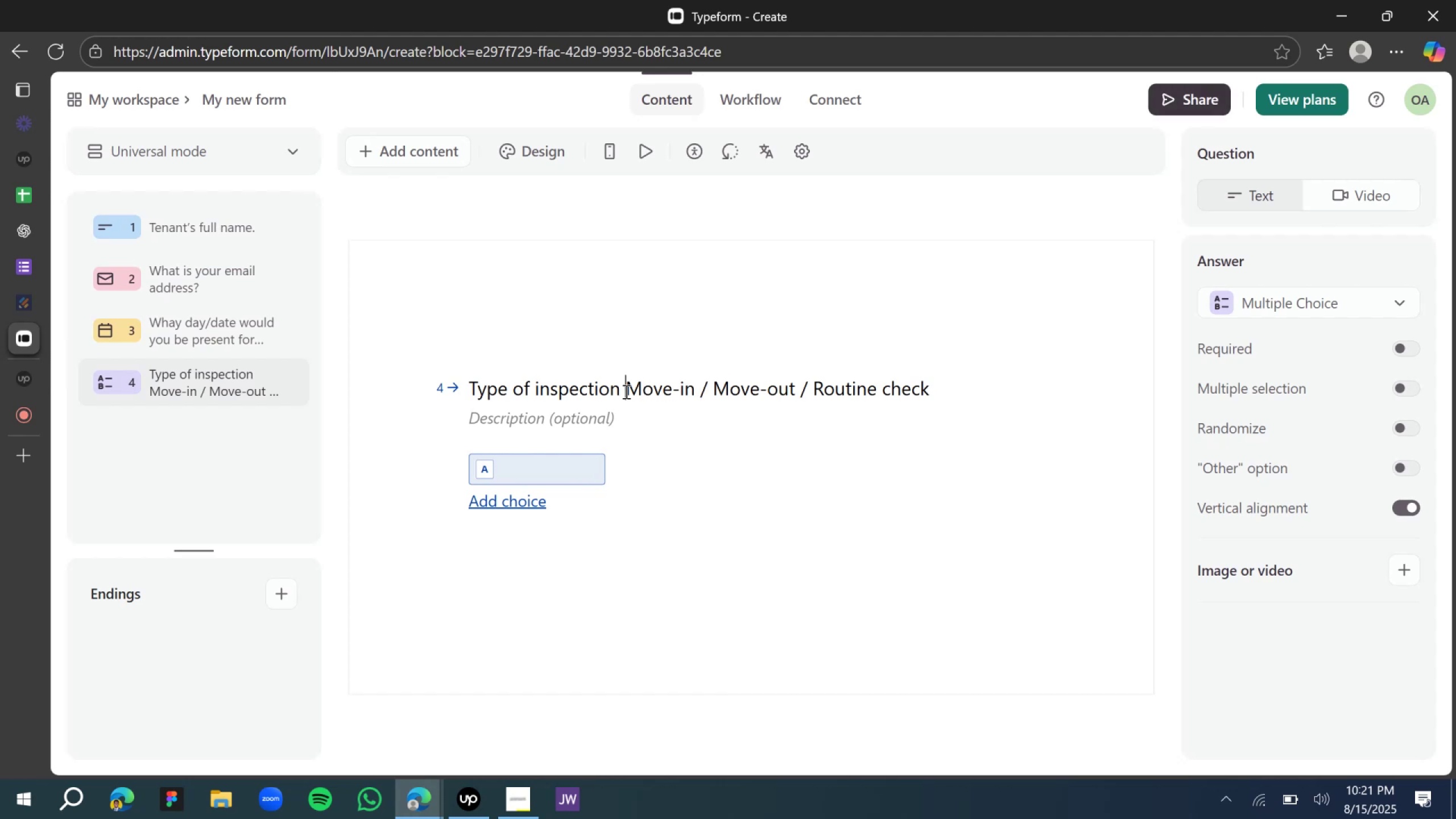 
left_click_drag(start_coordinate=[626, 391], to_coordinate=[694, 411])
 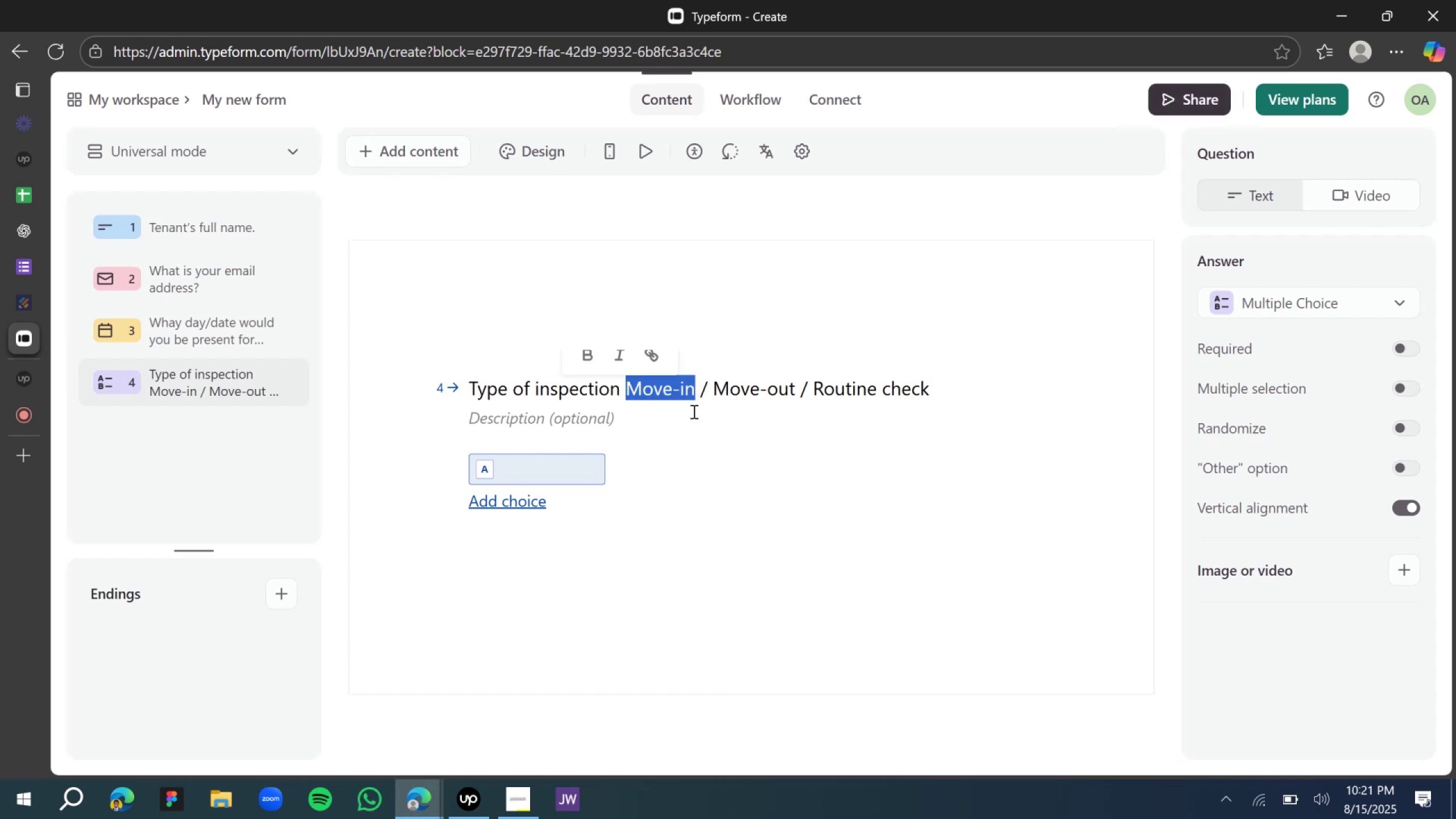 
key(Control+C)
 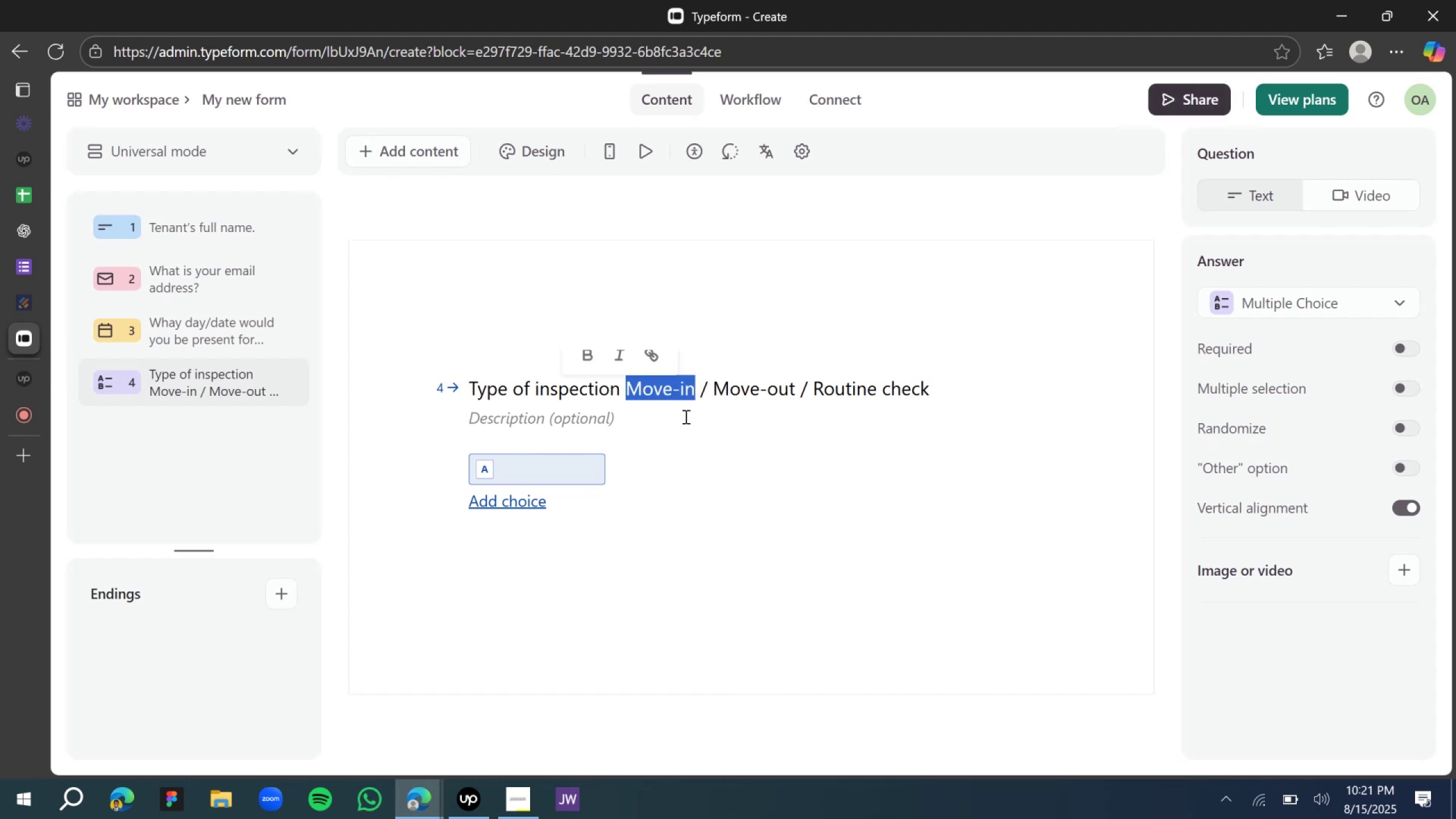 
key(Control+C)
 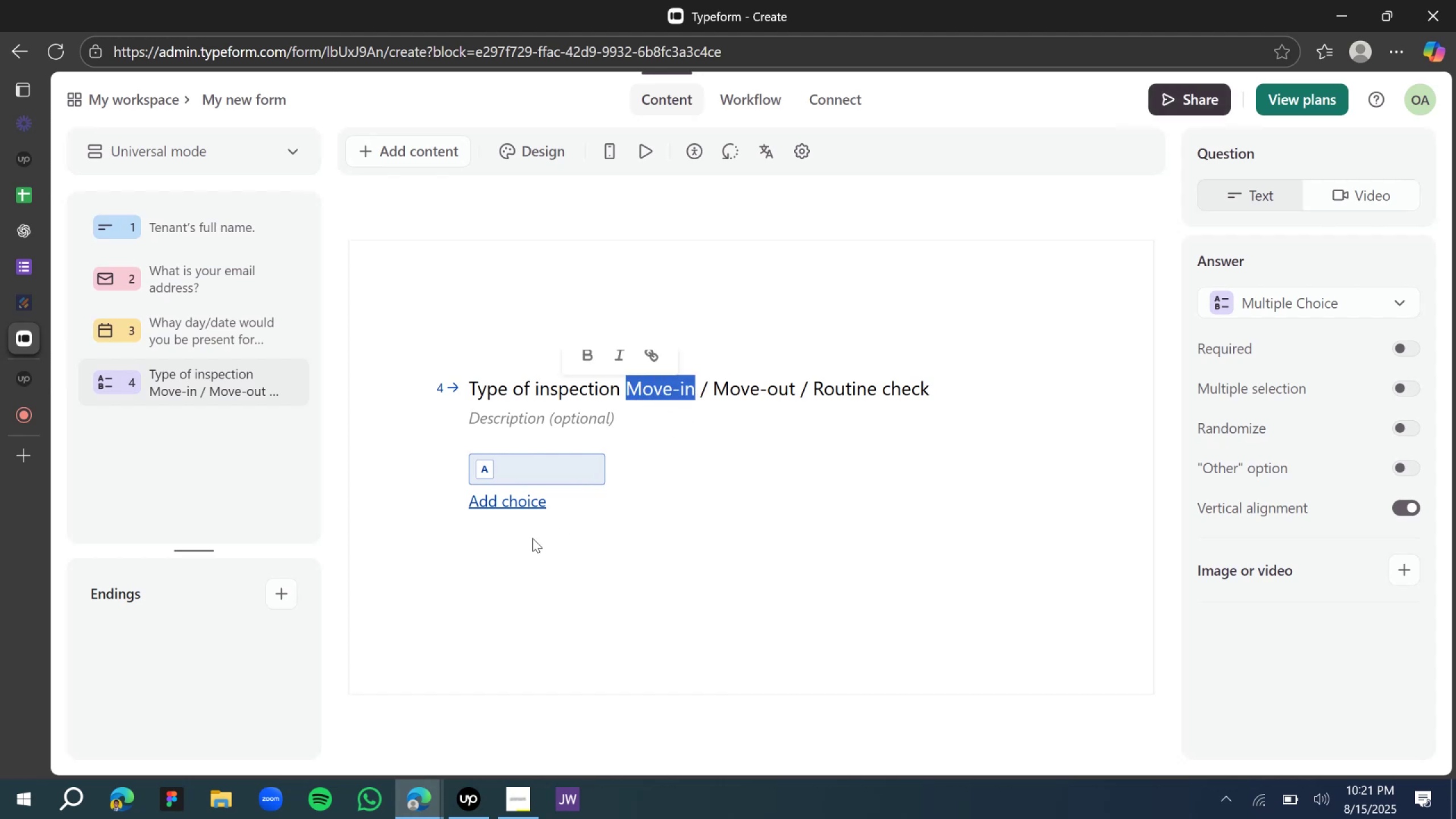 
hold_key(key=C, duration=0.38)
 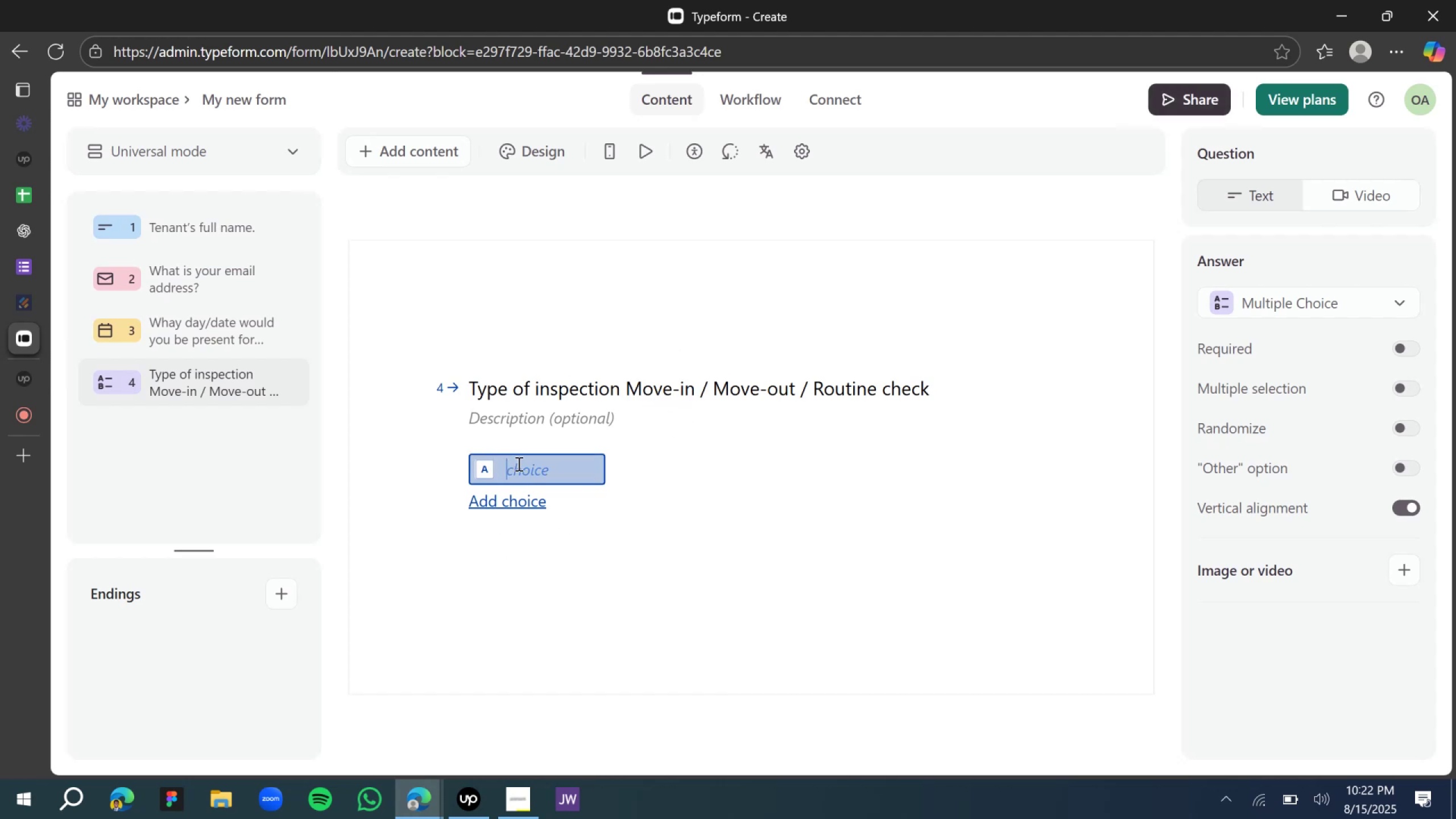 
key(Control+V)
 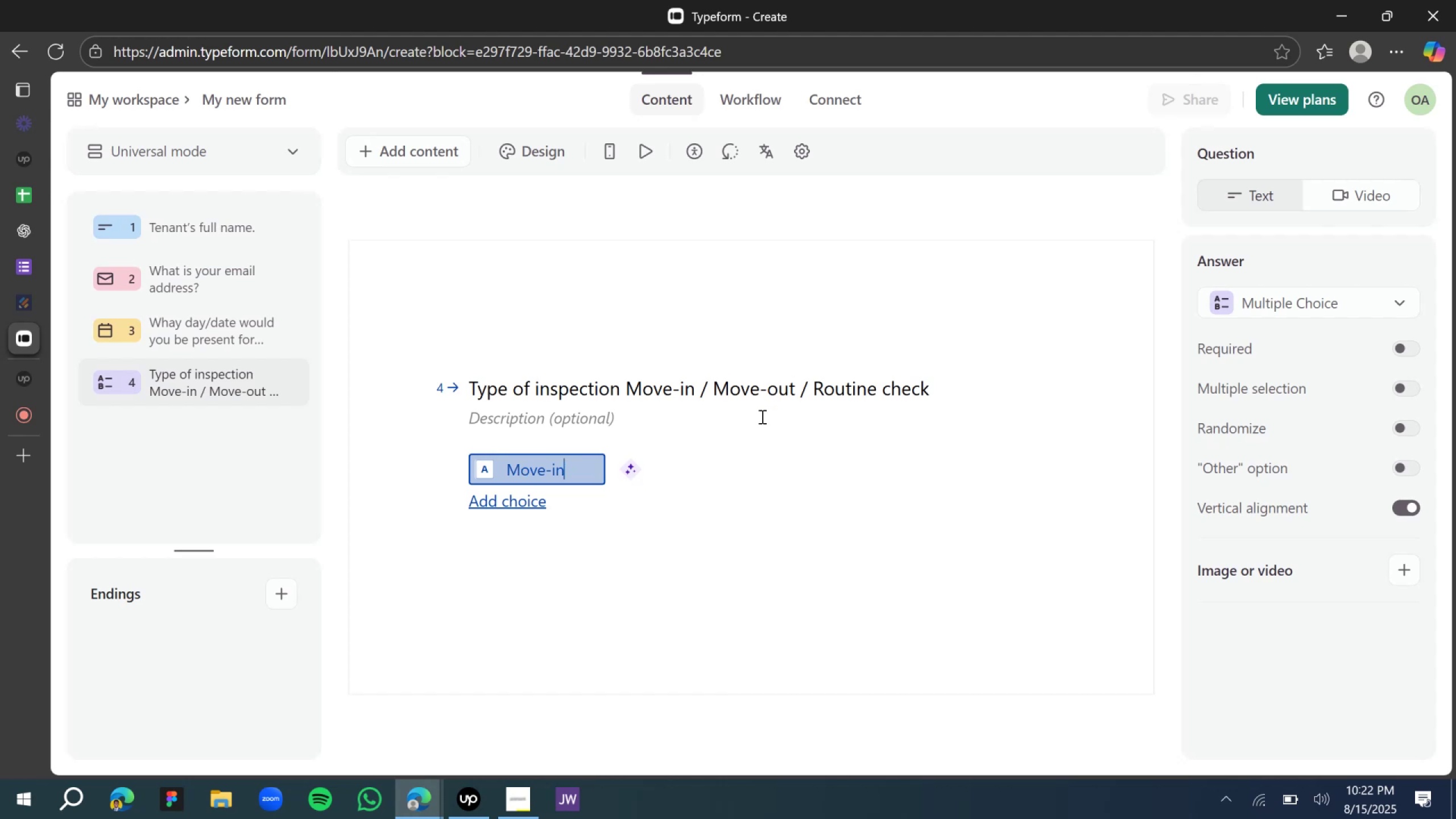 
left_click([858, 693])
 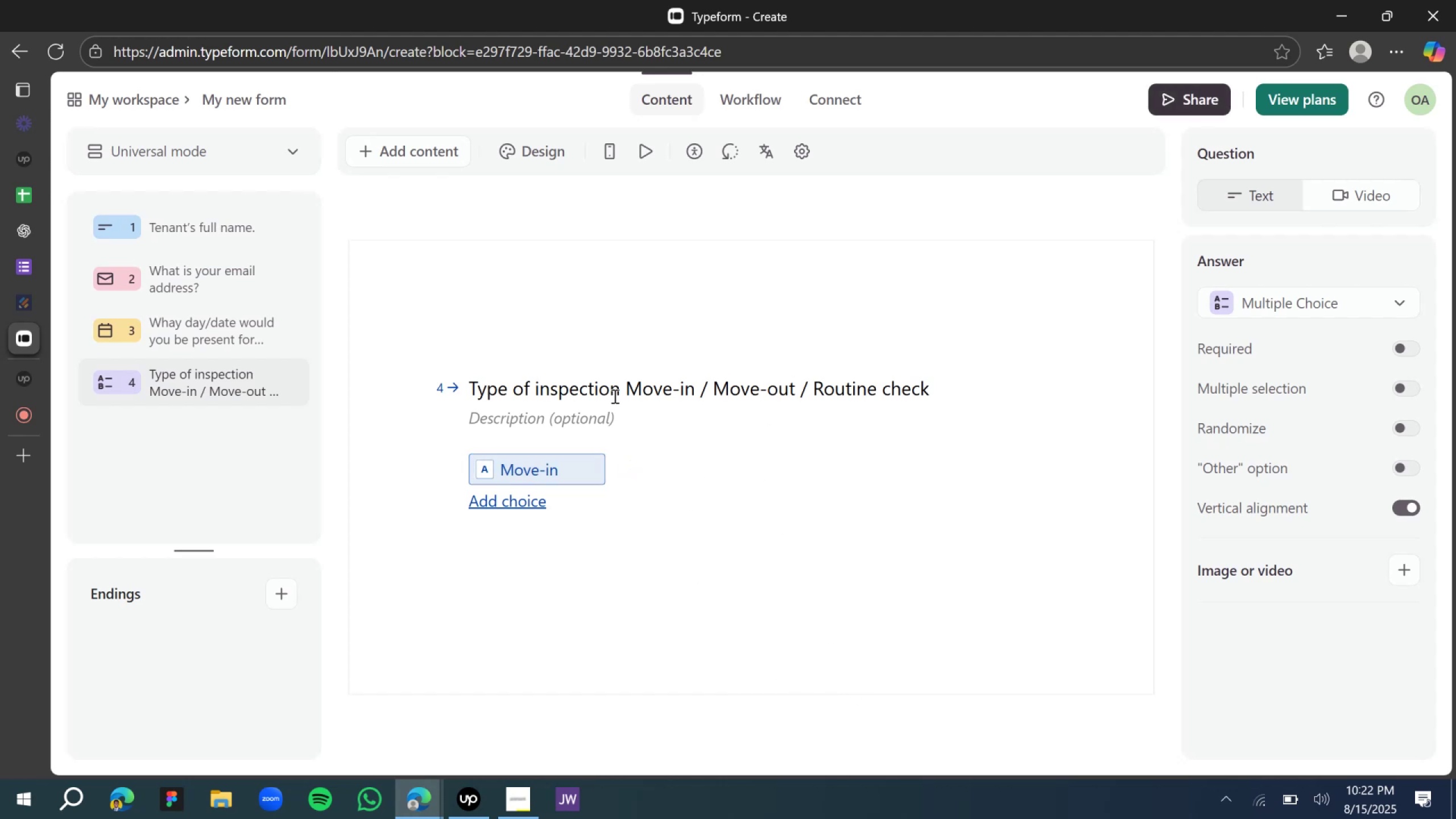 
wait(6.07)
 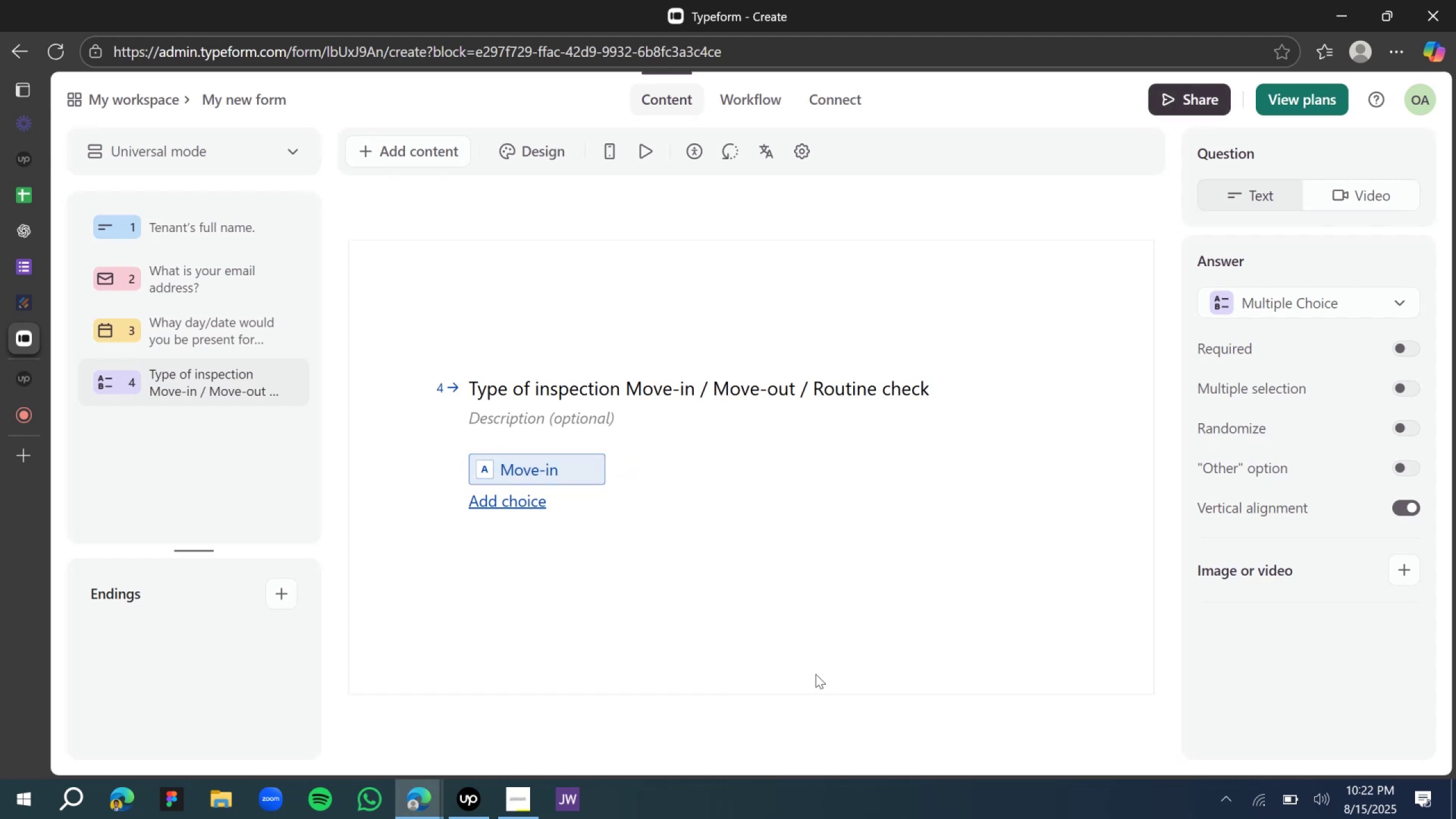 
left_click_drag(start_coordinate=[715, 391], to_coordinate=[793, 412])
 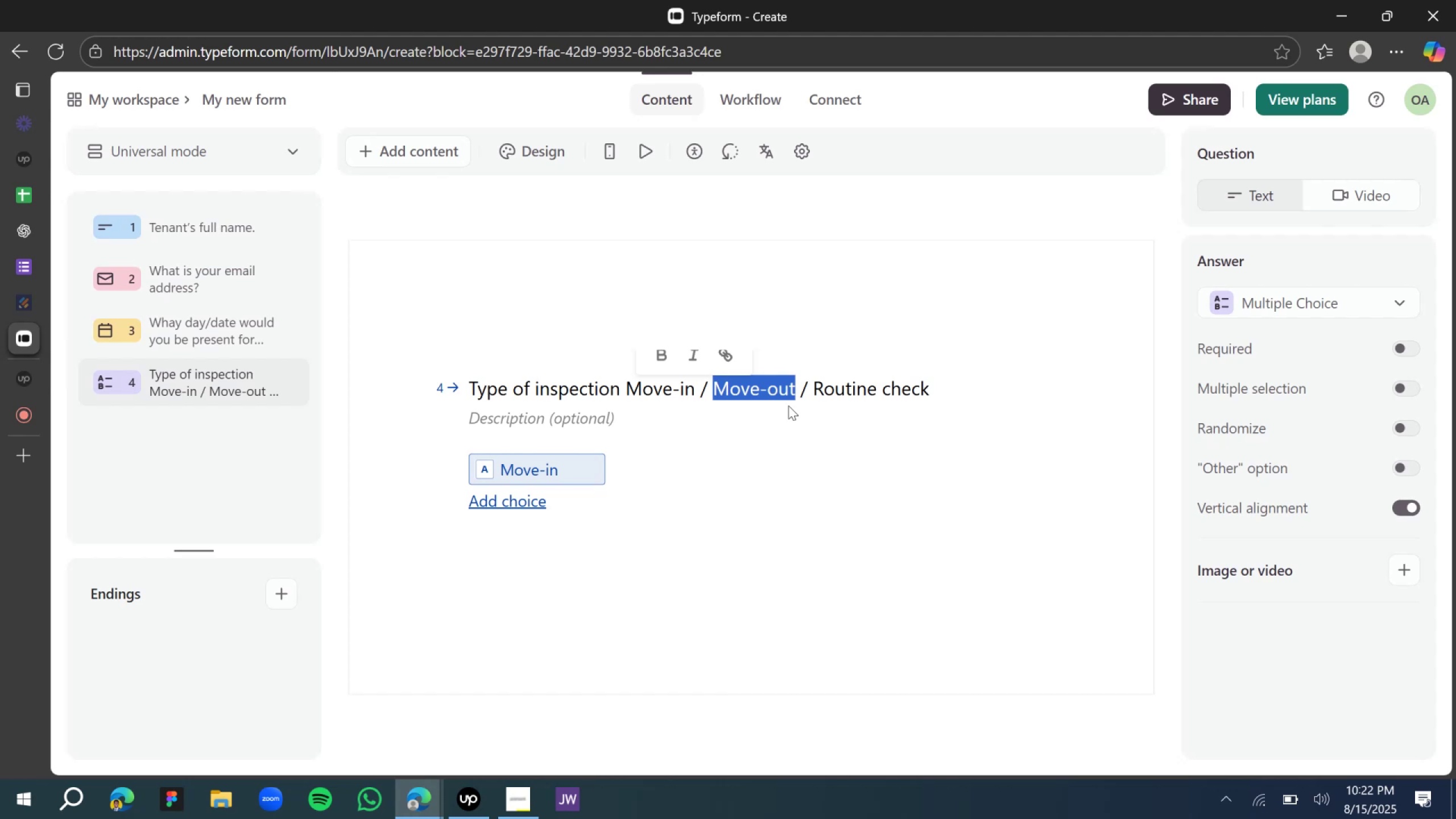 
key(Control+C)
 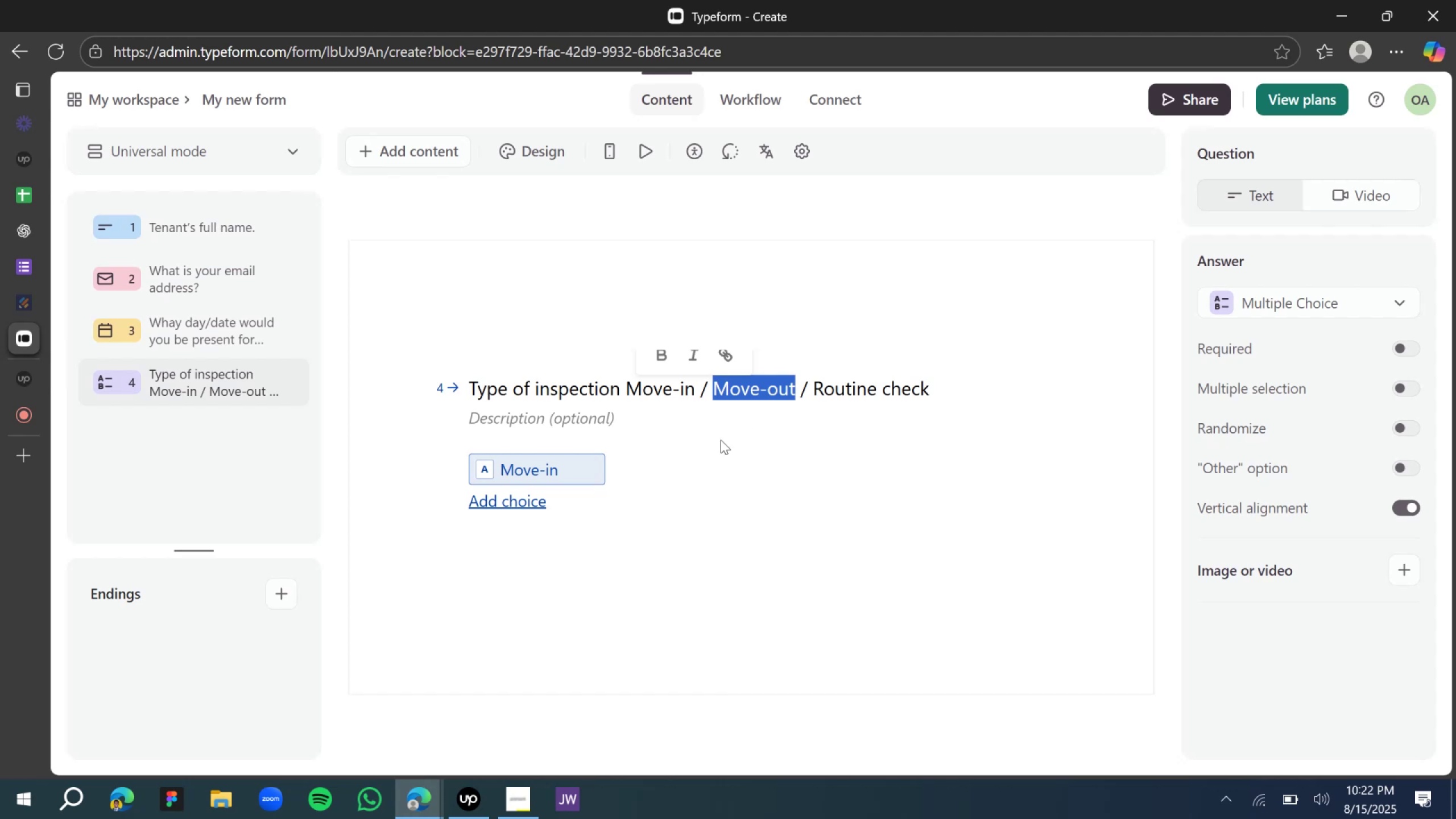 
key(Control+C)
 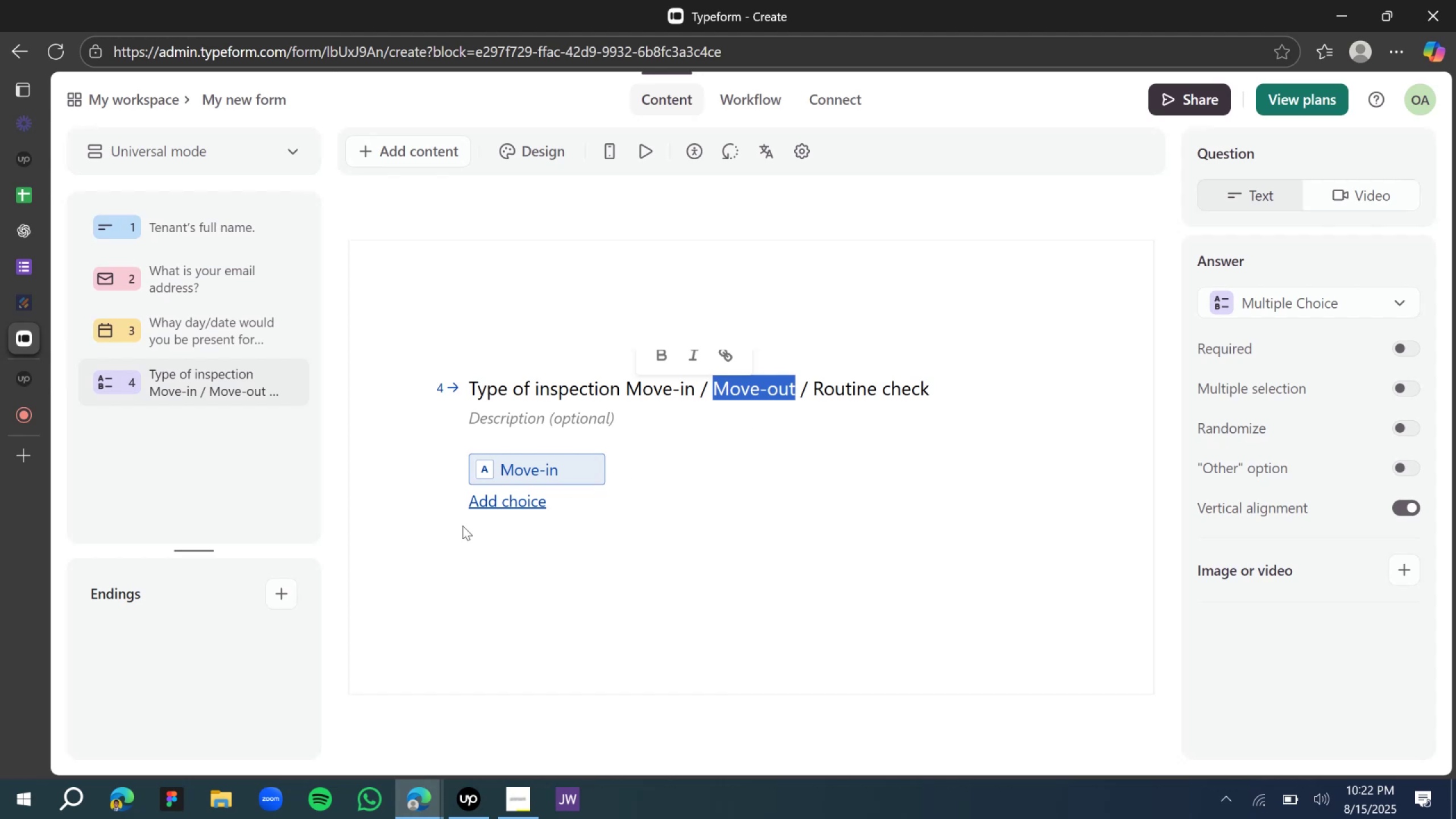 
key(Control+C)
 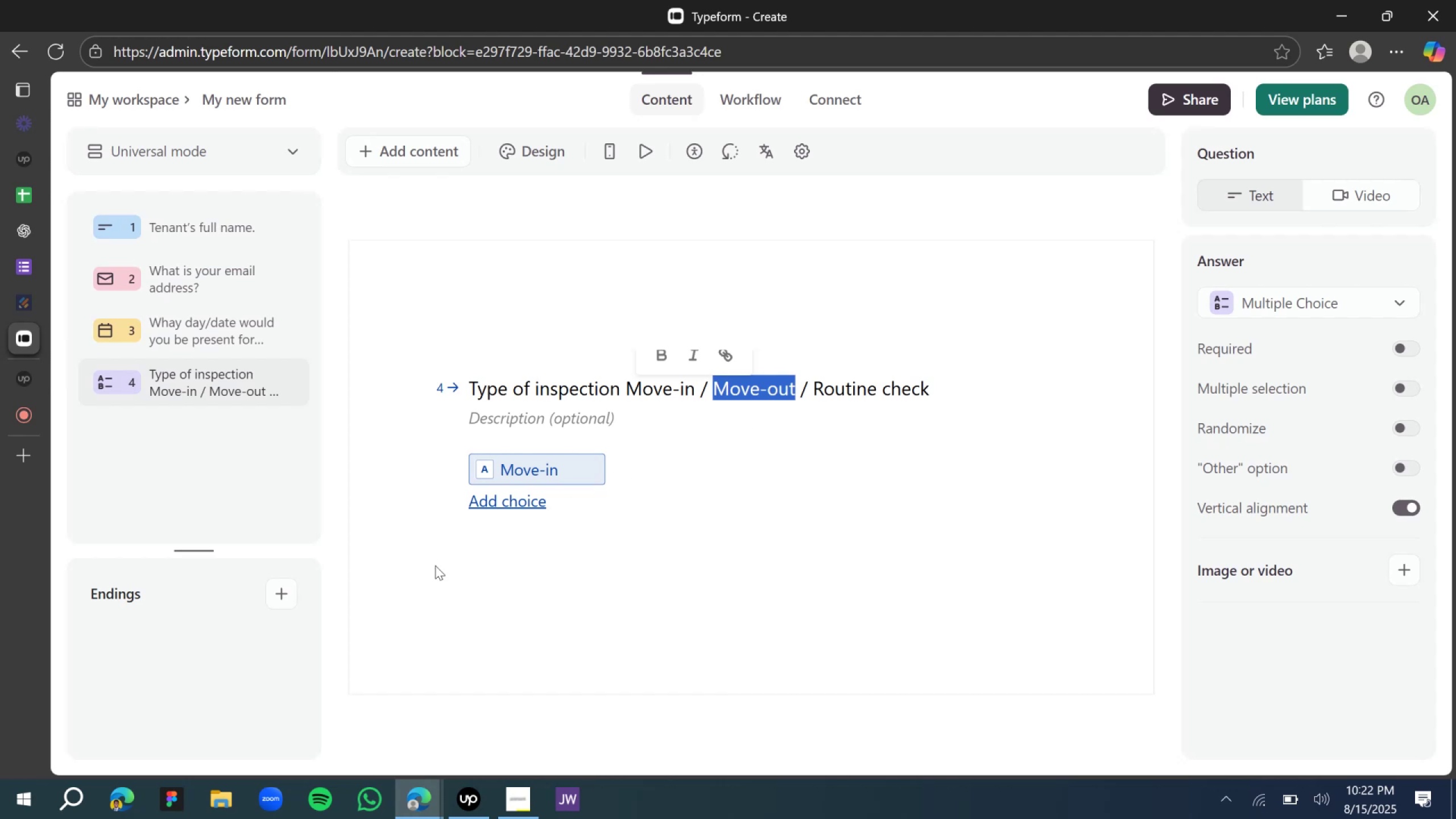 
key(Control+C)
 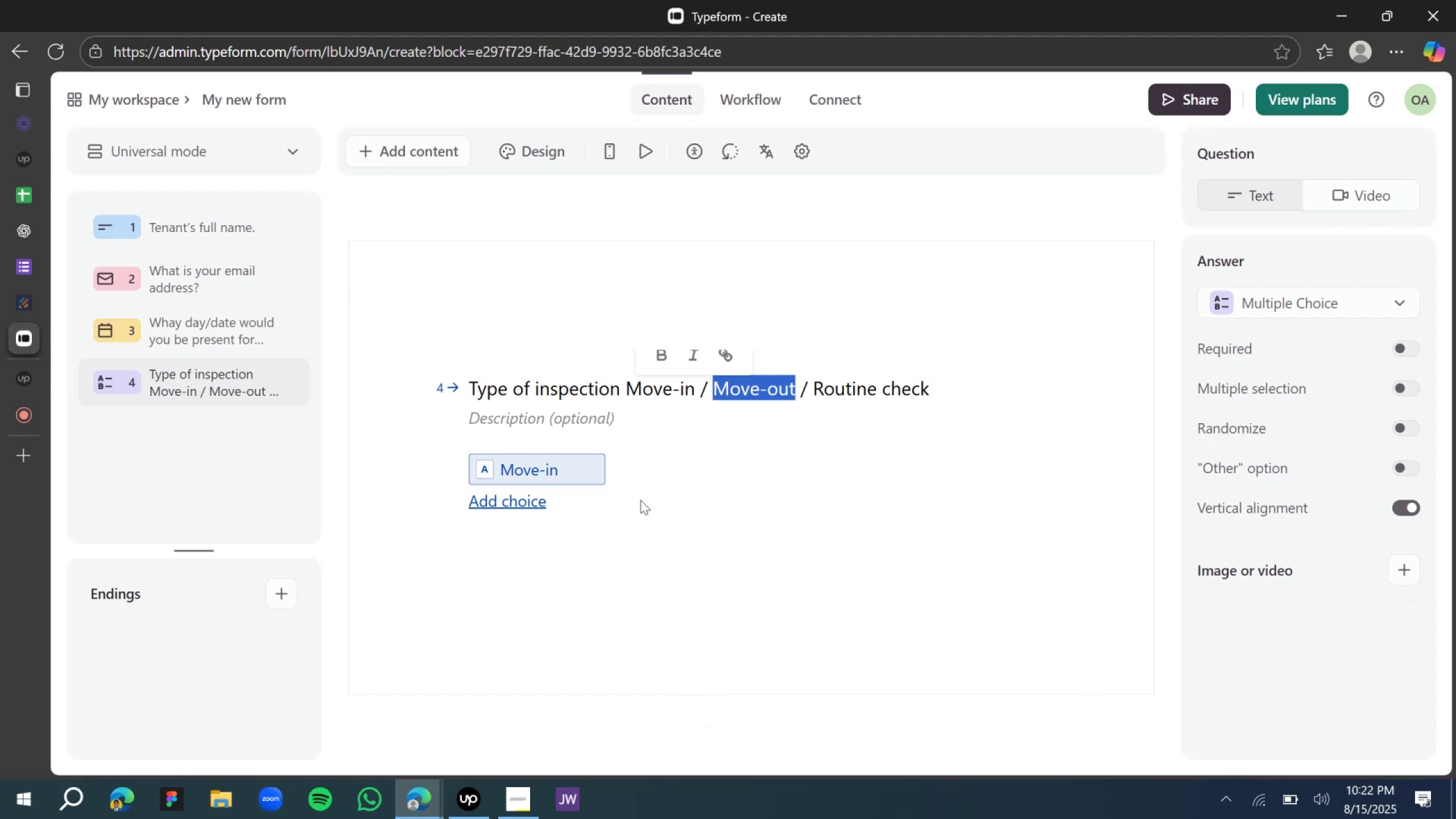 
left_click([536, 505])
 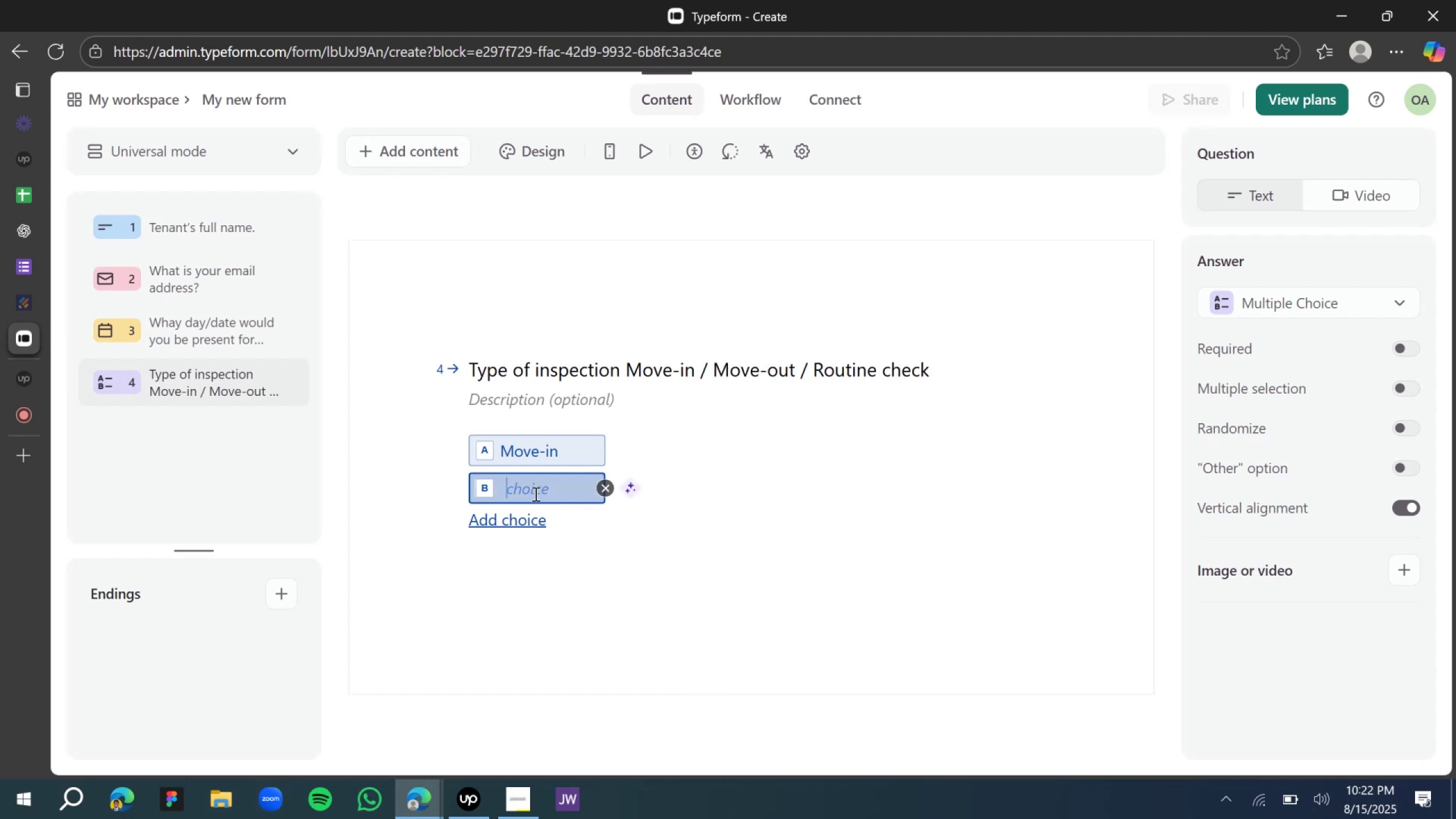 
key(Z)
 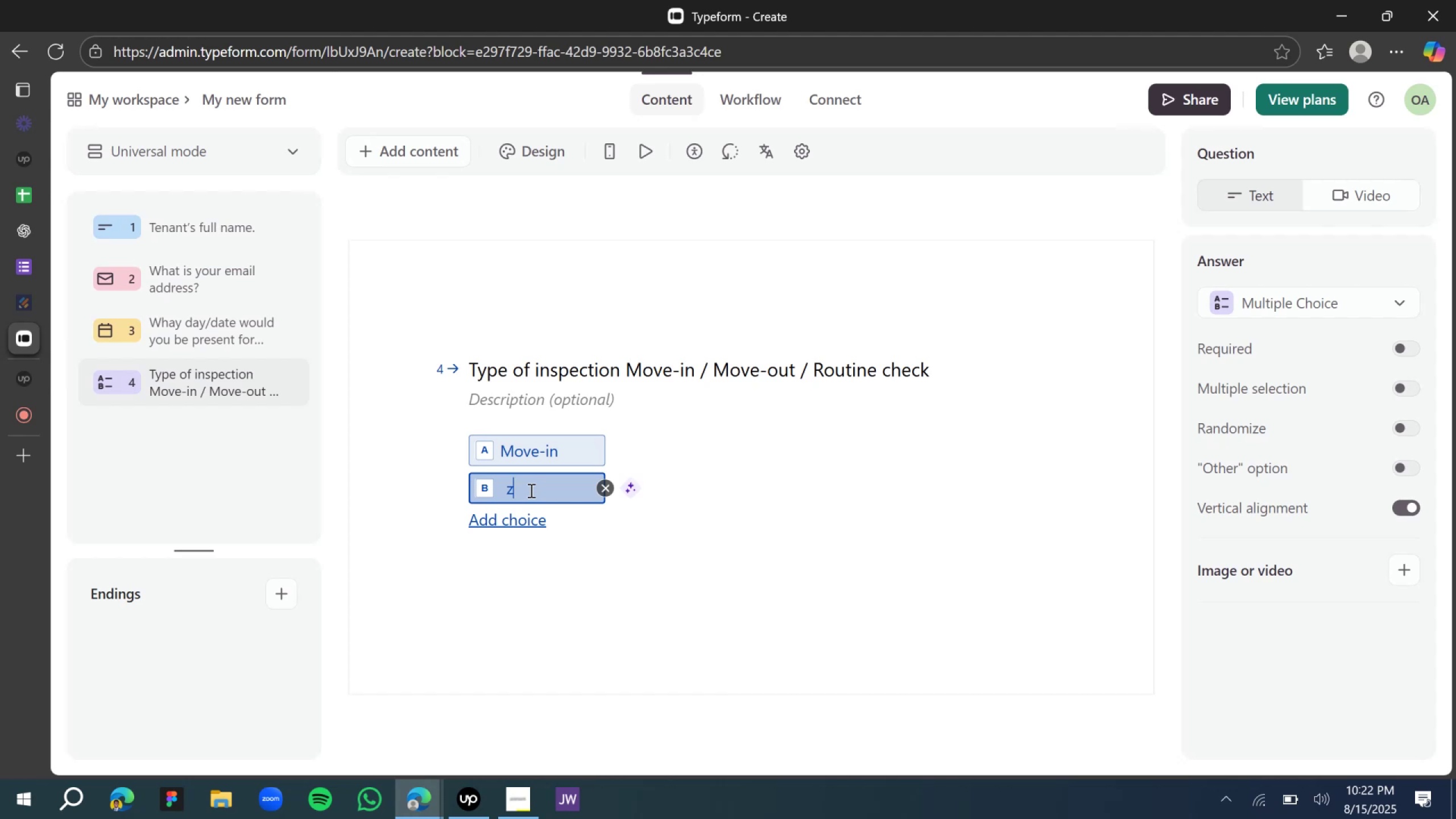 
type(acciment)
 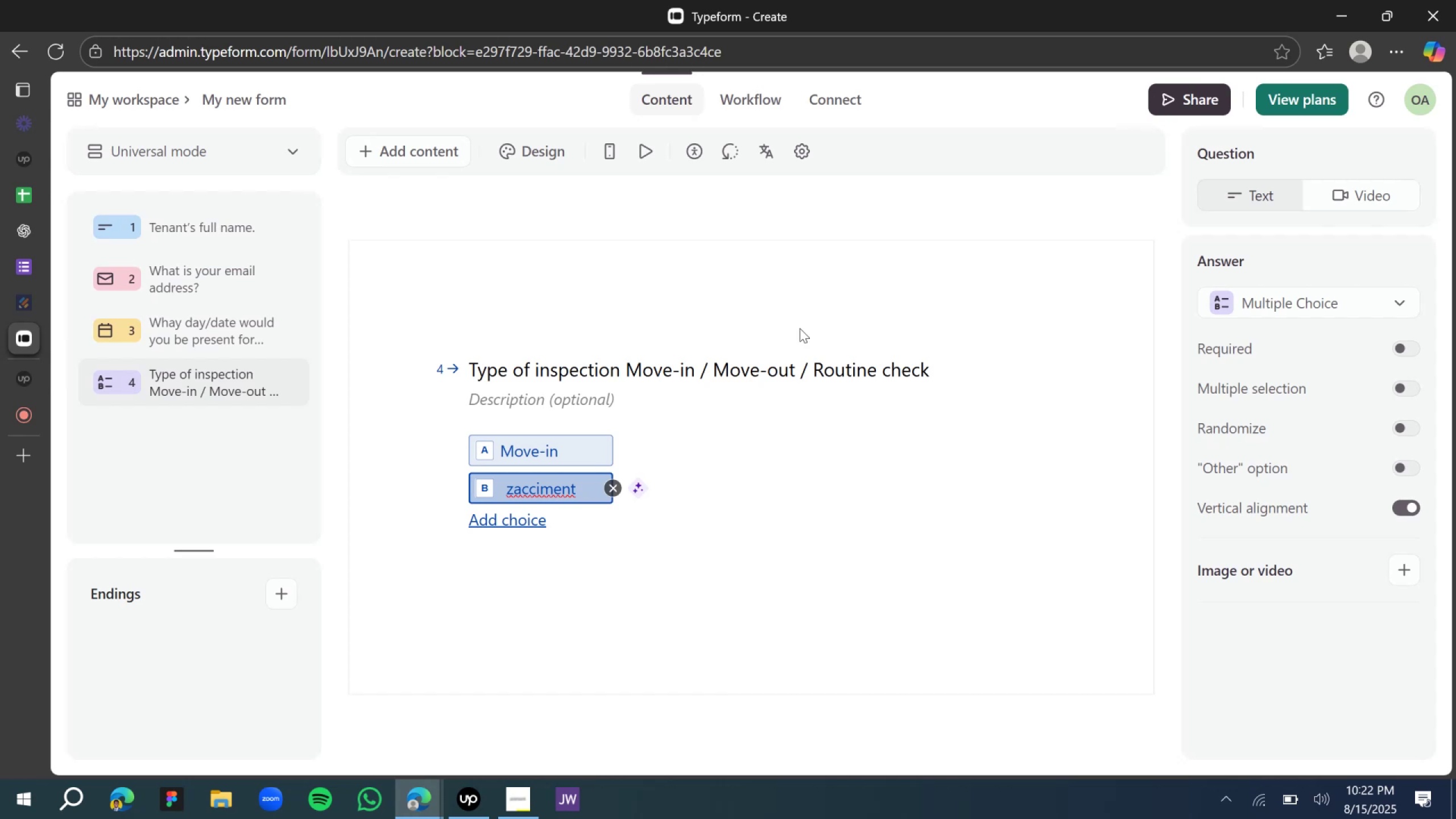 
wait(5.76)
 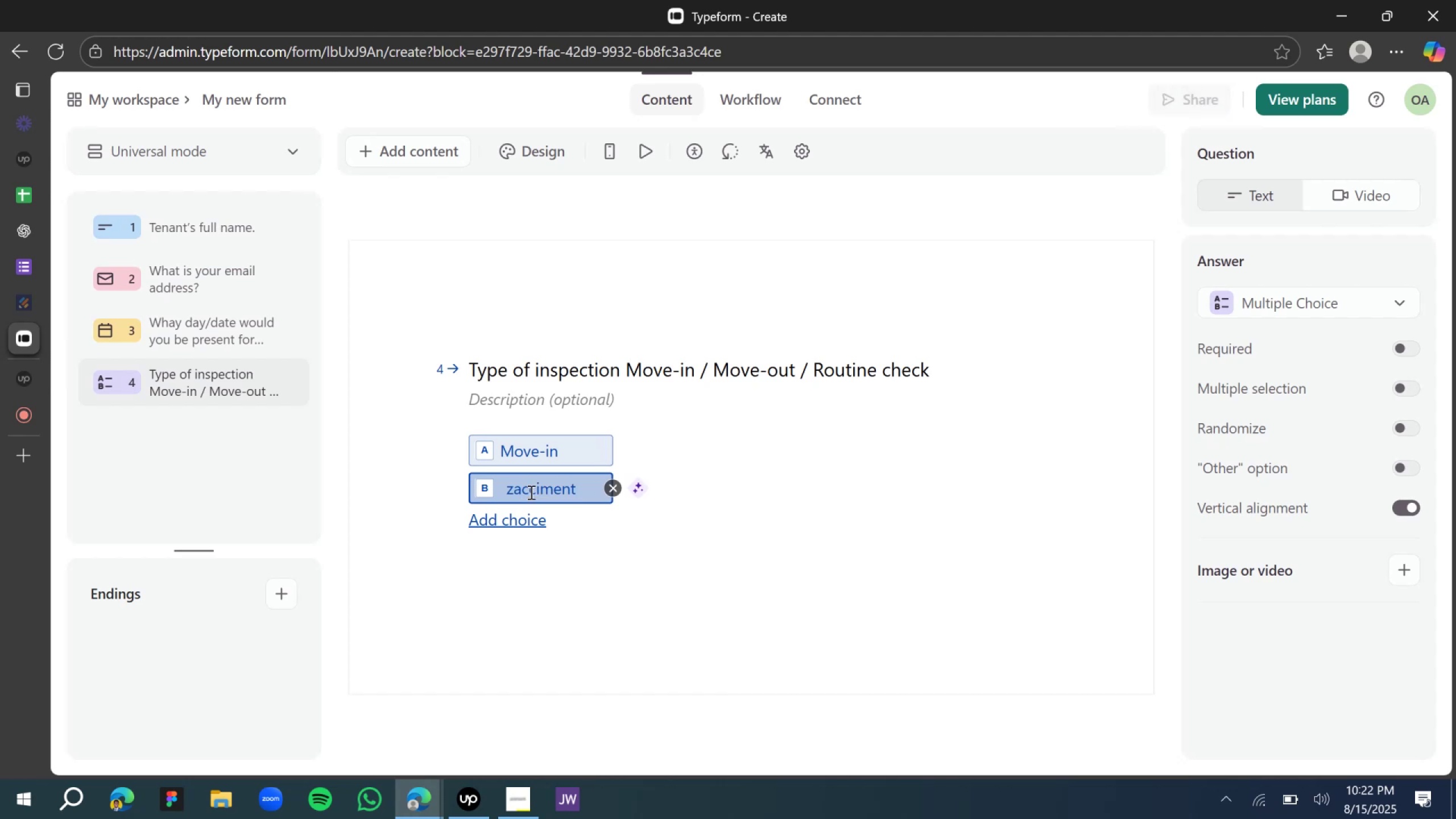 
left_click([524, 493])
 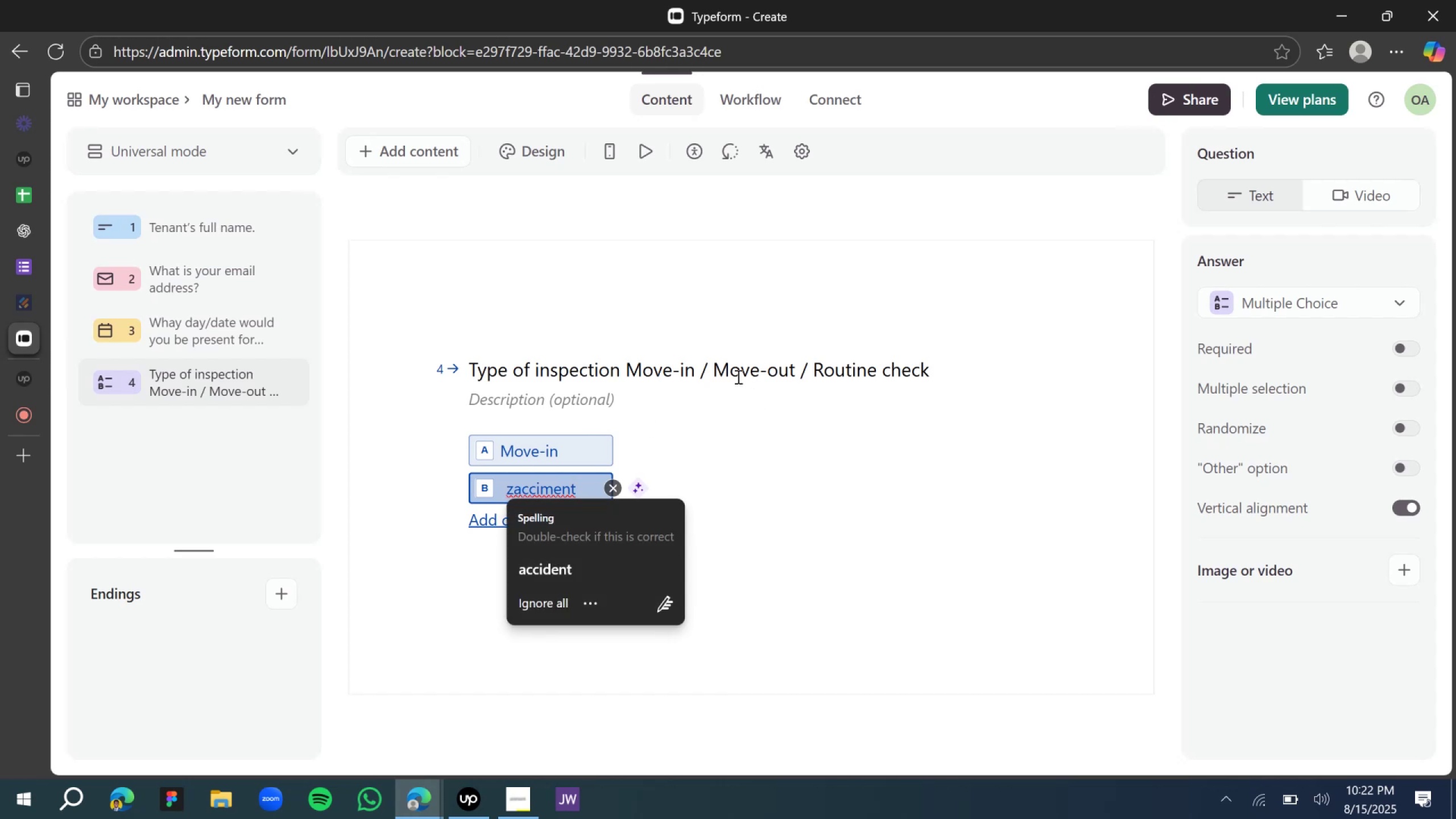 
left_click_drag(start_coordinate=[710, 366], to_coordinate=[817, 368])
 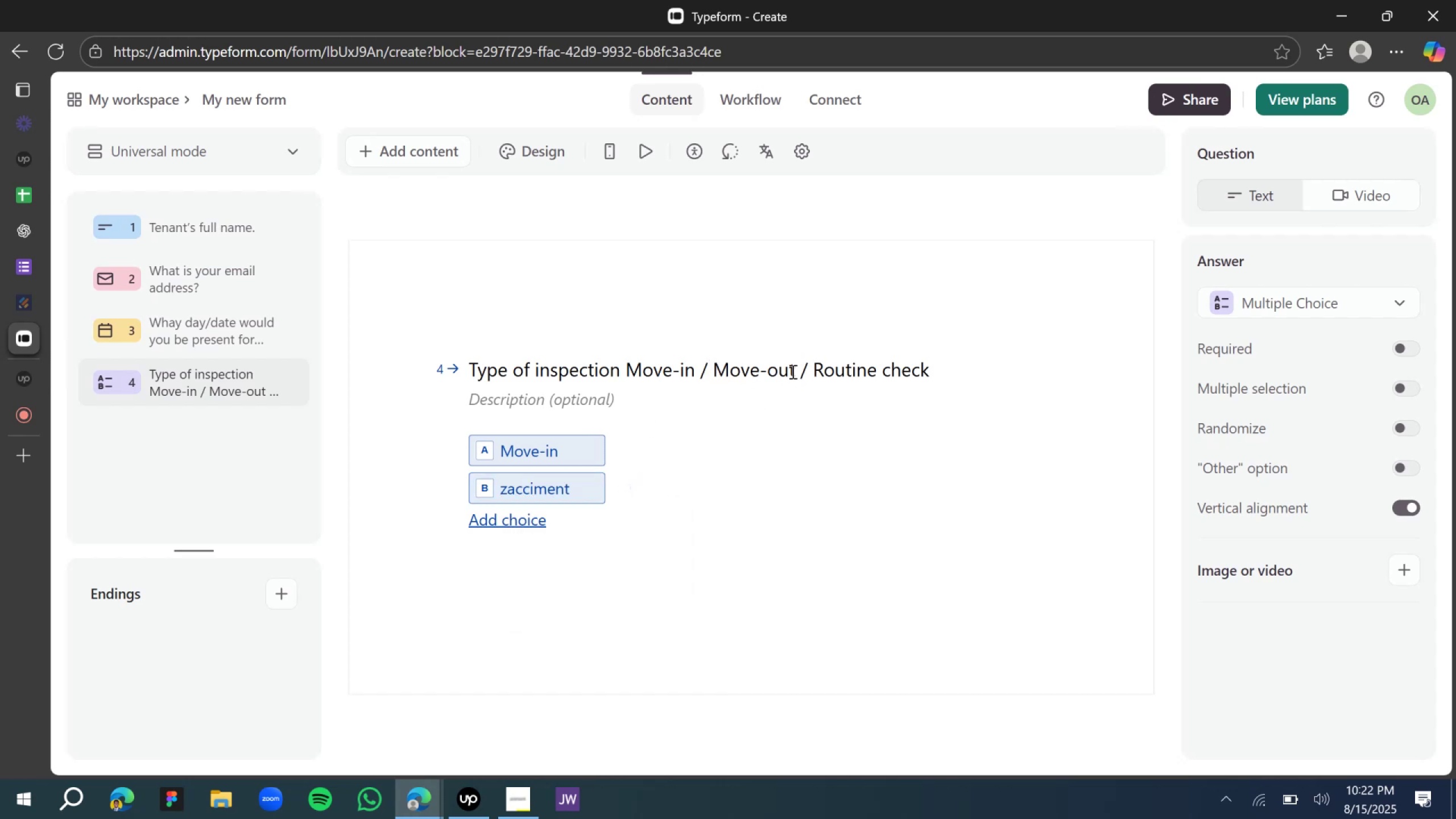 
left_click_drag(start_coordinate=[796, 374], to_coordinate=[716, 379])
 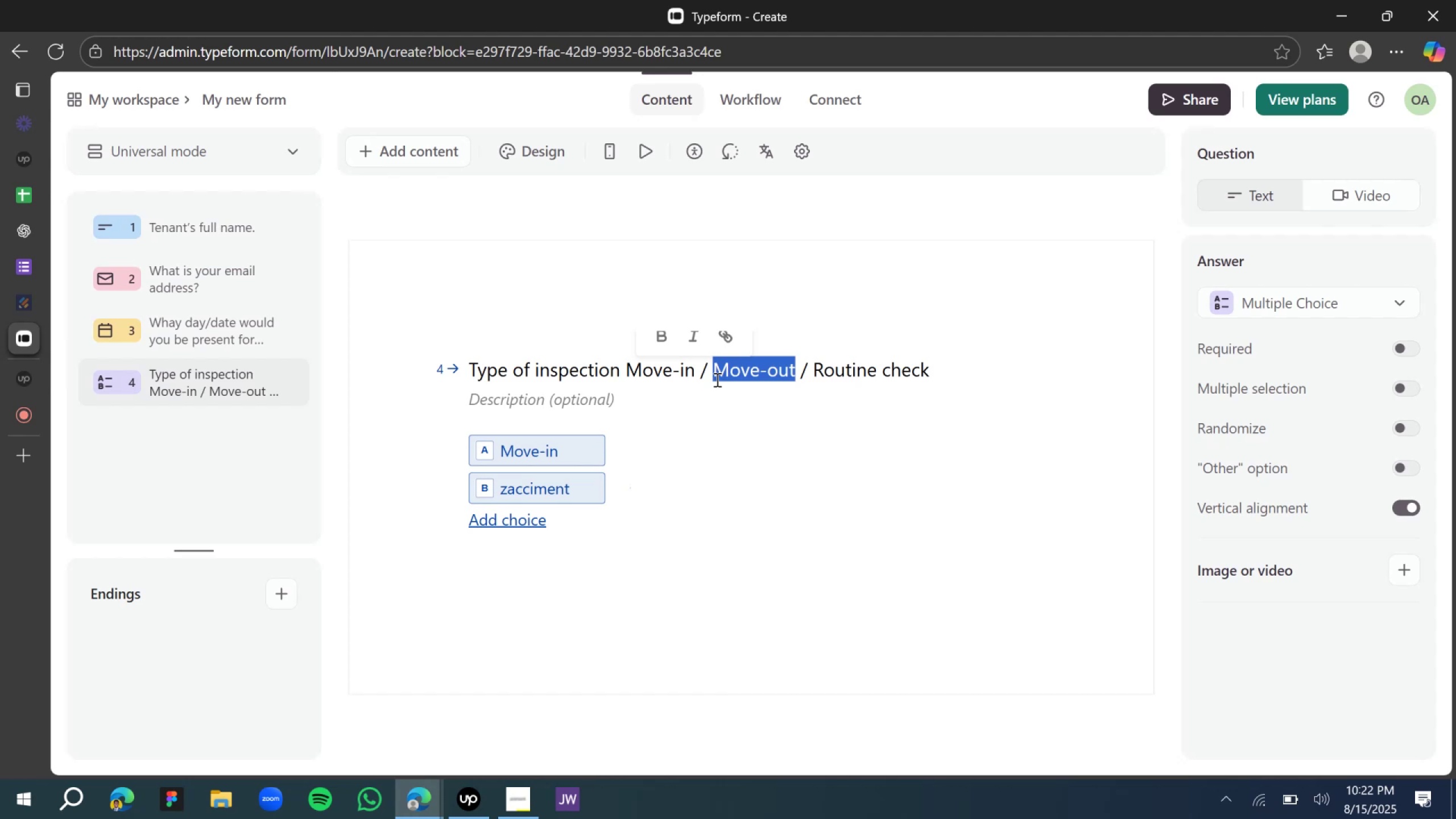 
key(Control+C)
 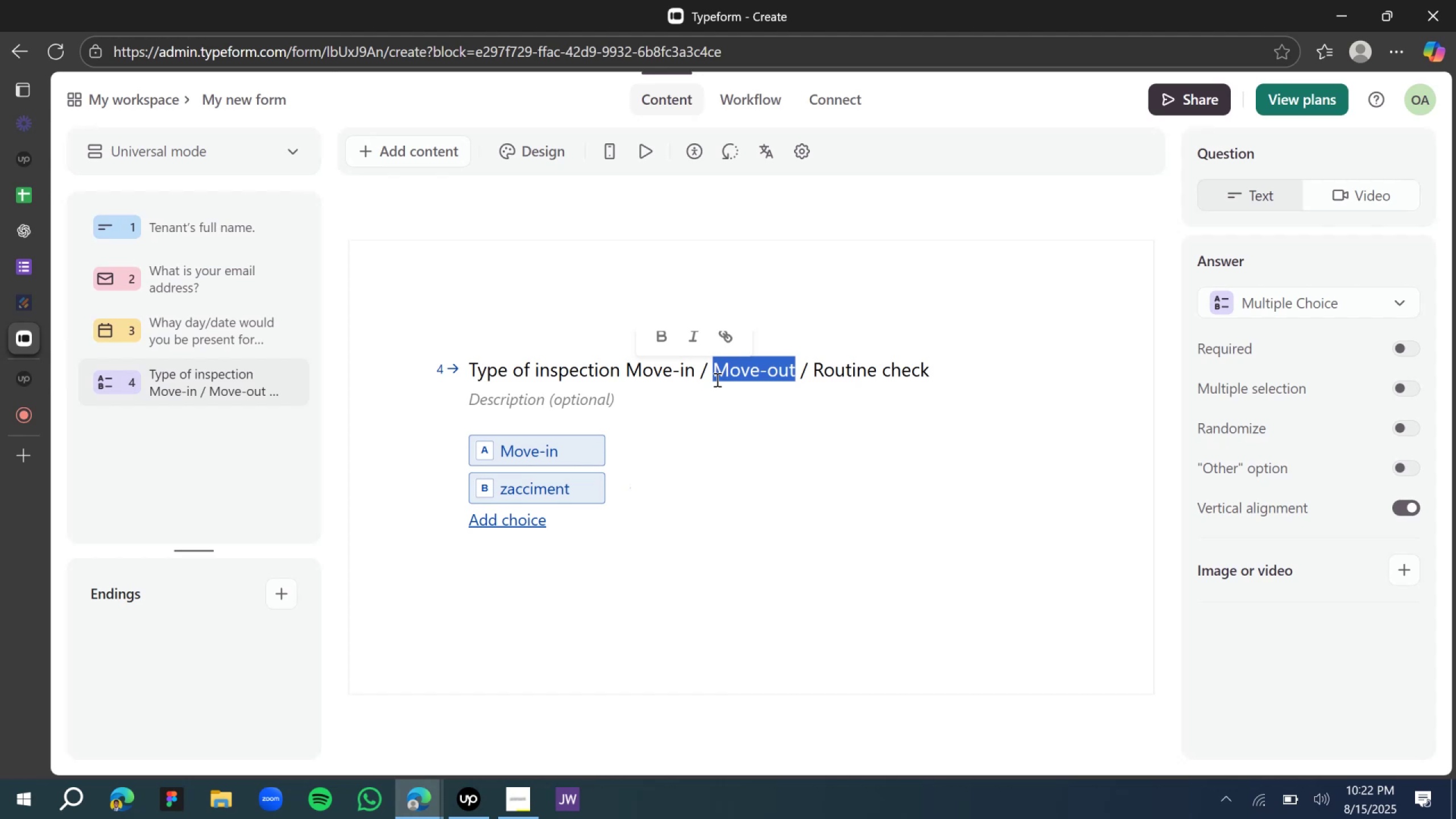 
key(Control+C)
 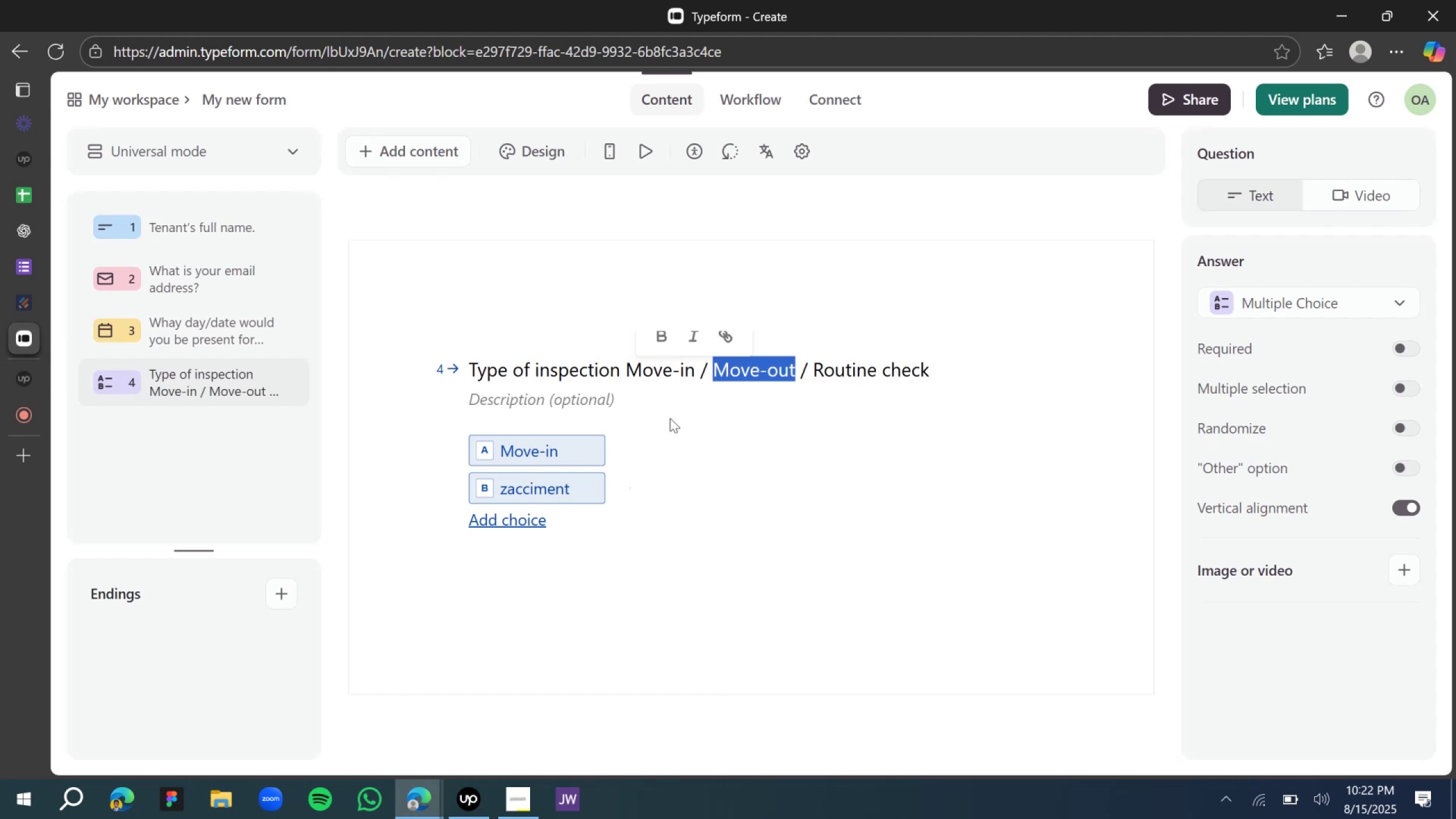 
key(Control+C)
 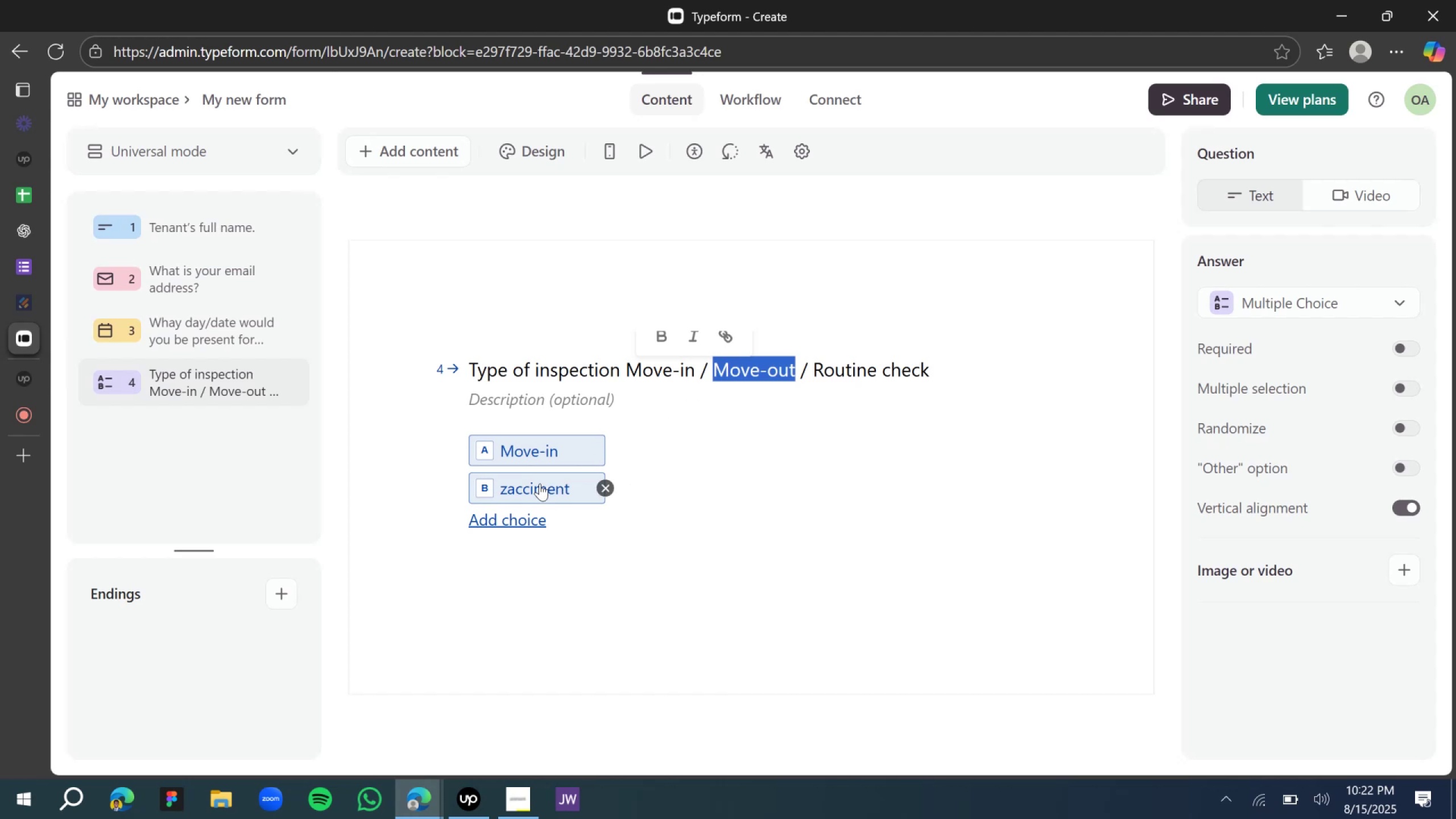 
double_click([540, 483])
 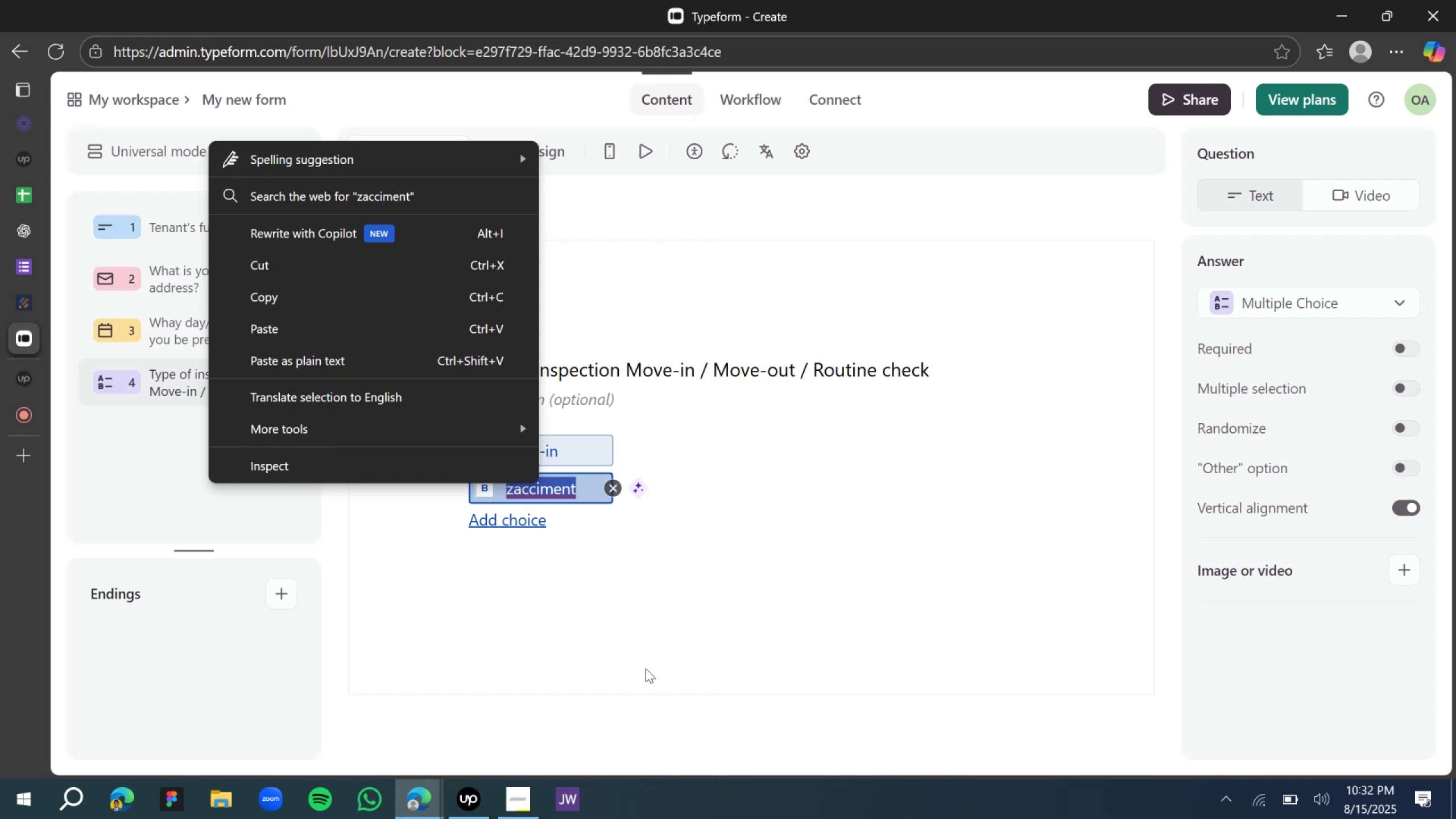 
wait(611.5)
 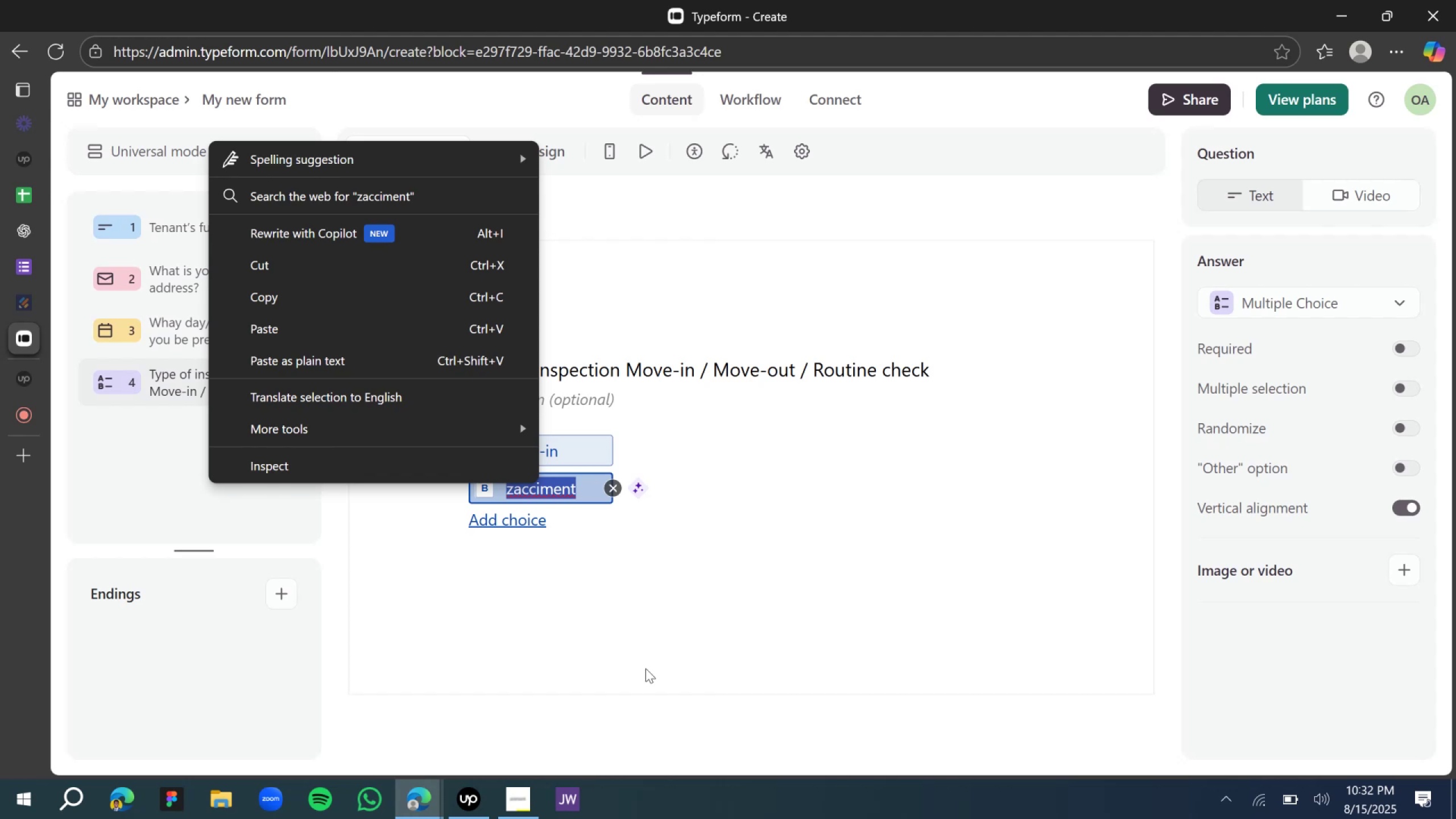 
left_click([731, 366])
 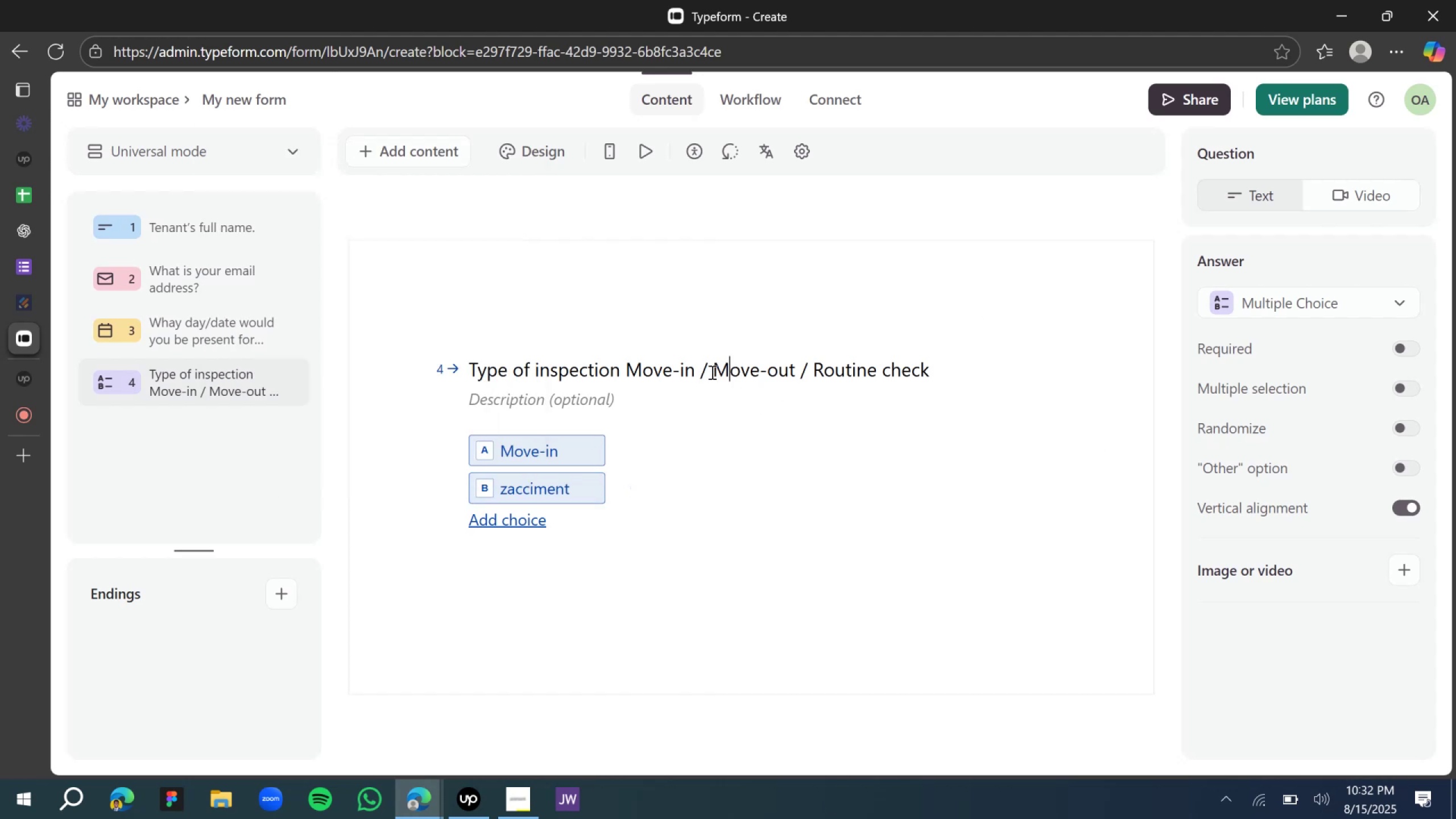 
left_click_drag(start_coordinate=[710, 372], to_coordinate=[787, 372])
 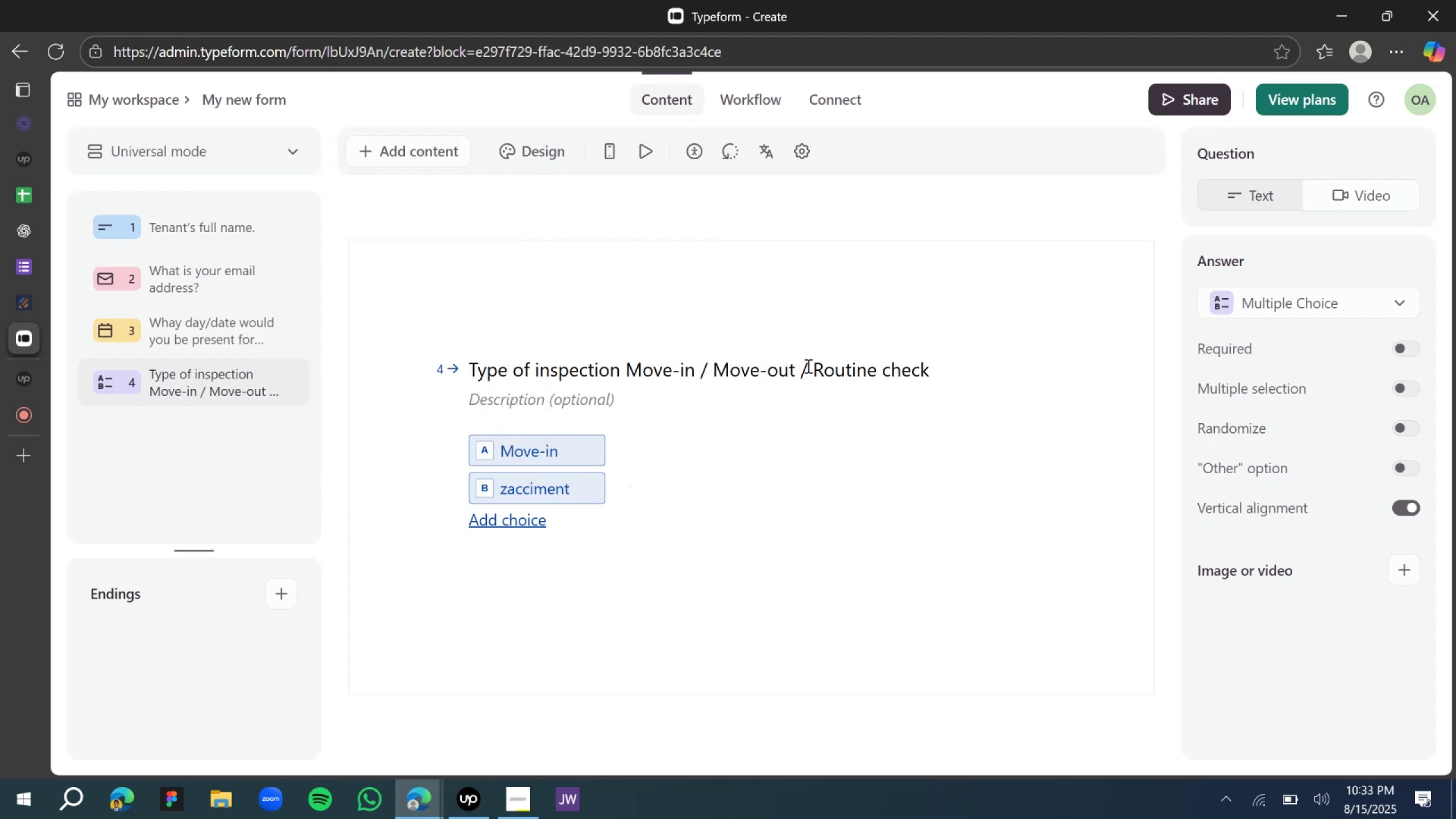 
left_click_drag(start_coordinate=[795, 366], to_coordinate=[718, 368])
 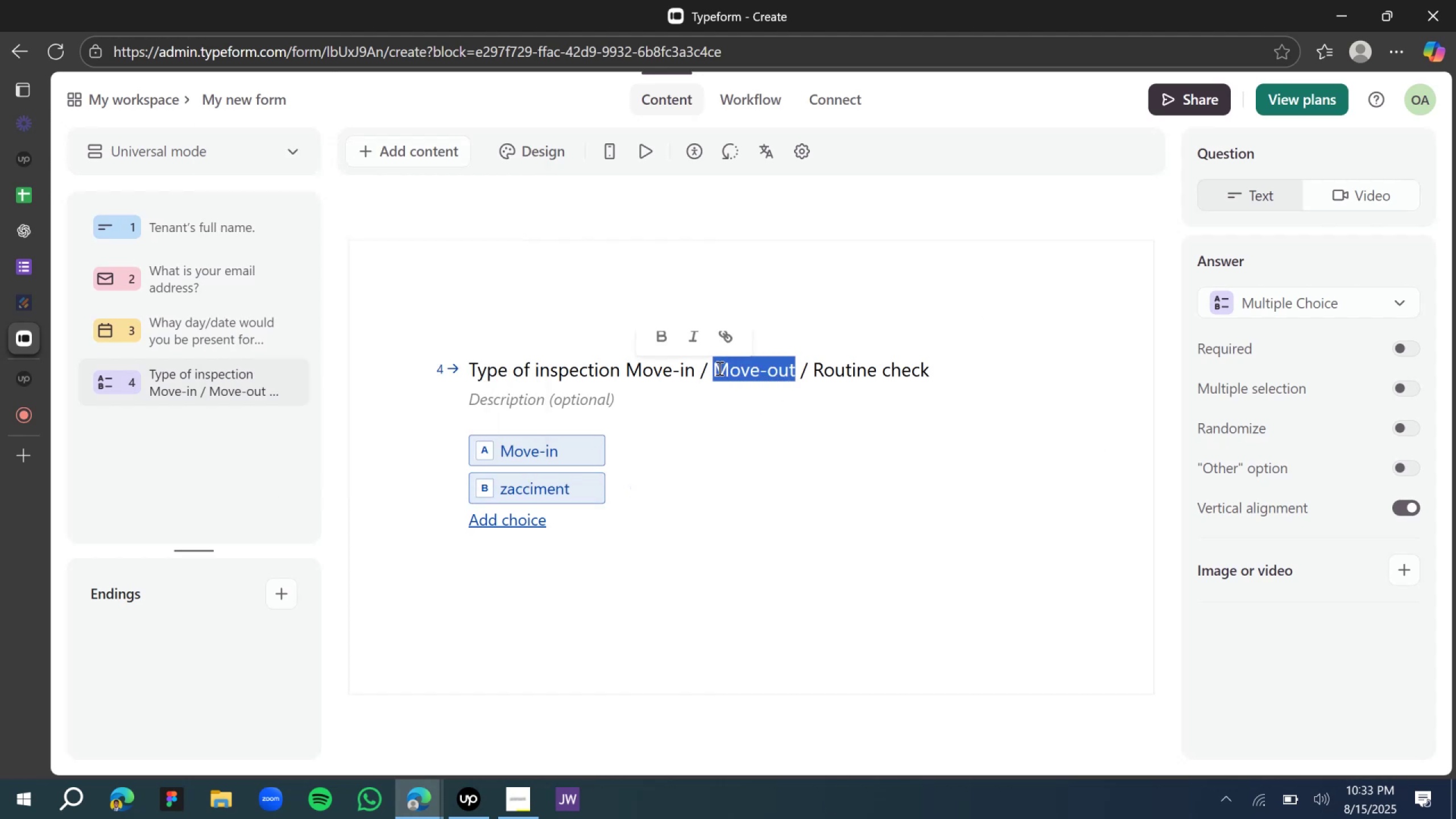 
key(Control+C)
 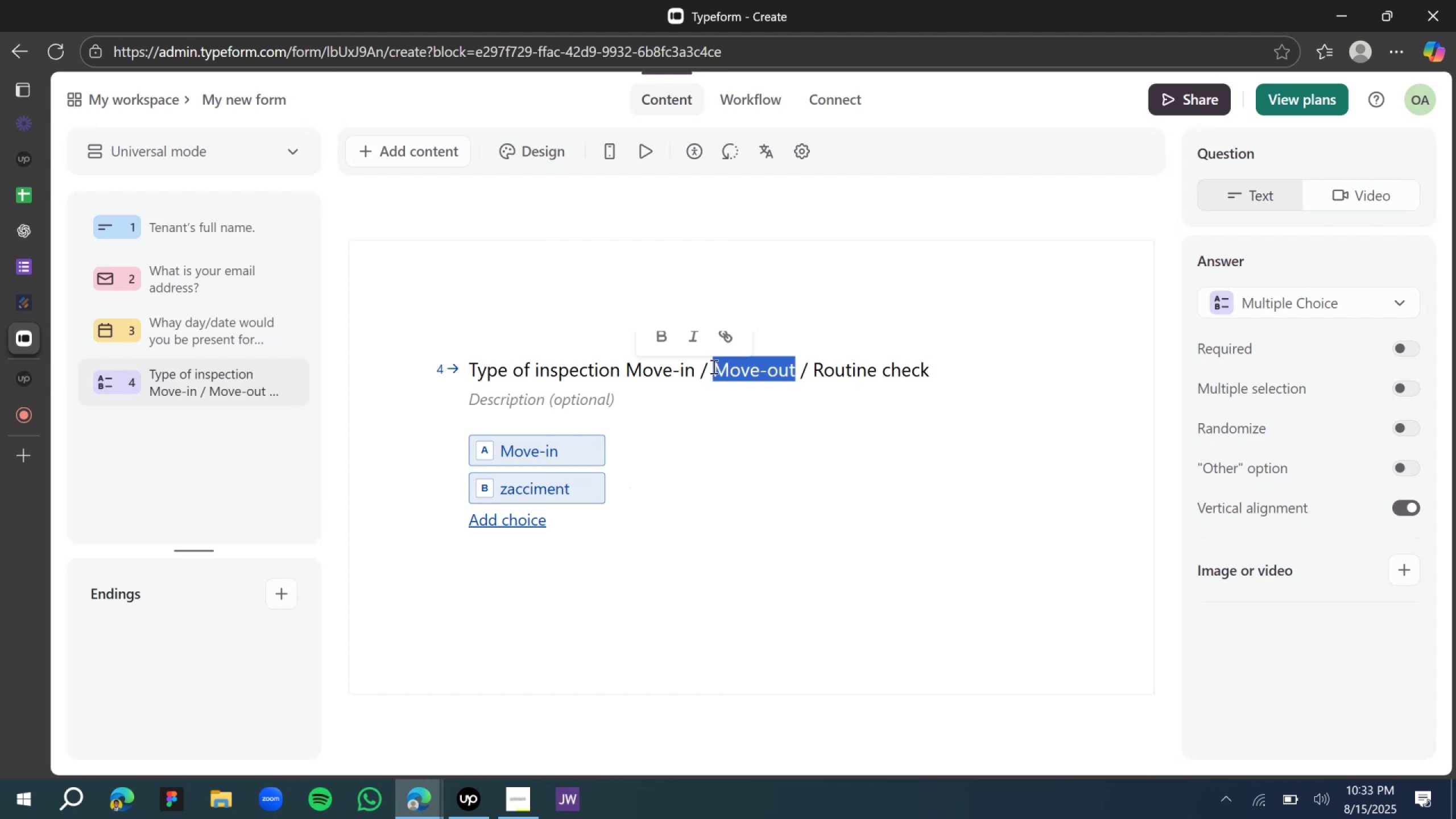 
key(Control+C)
 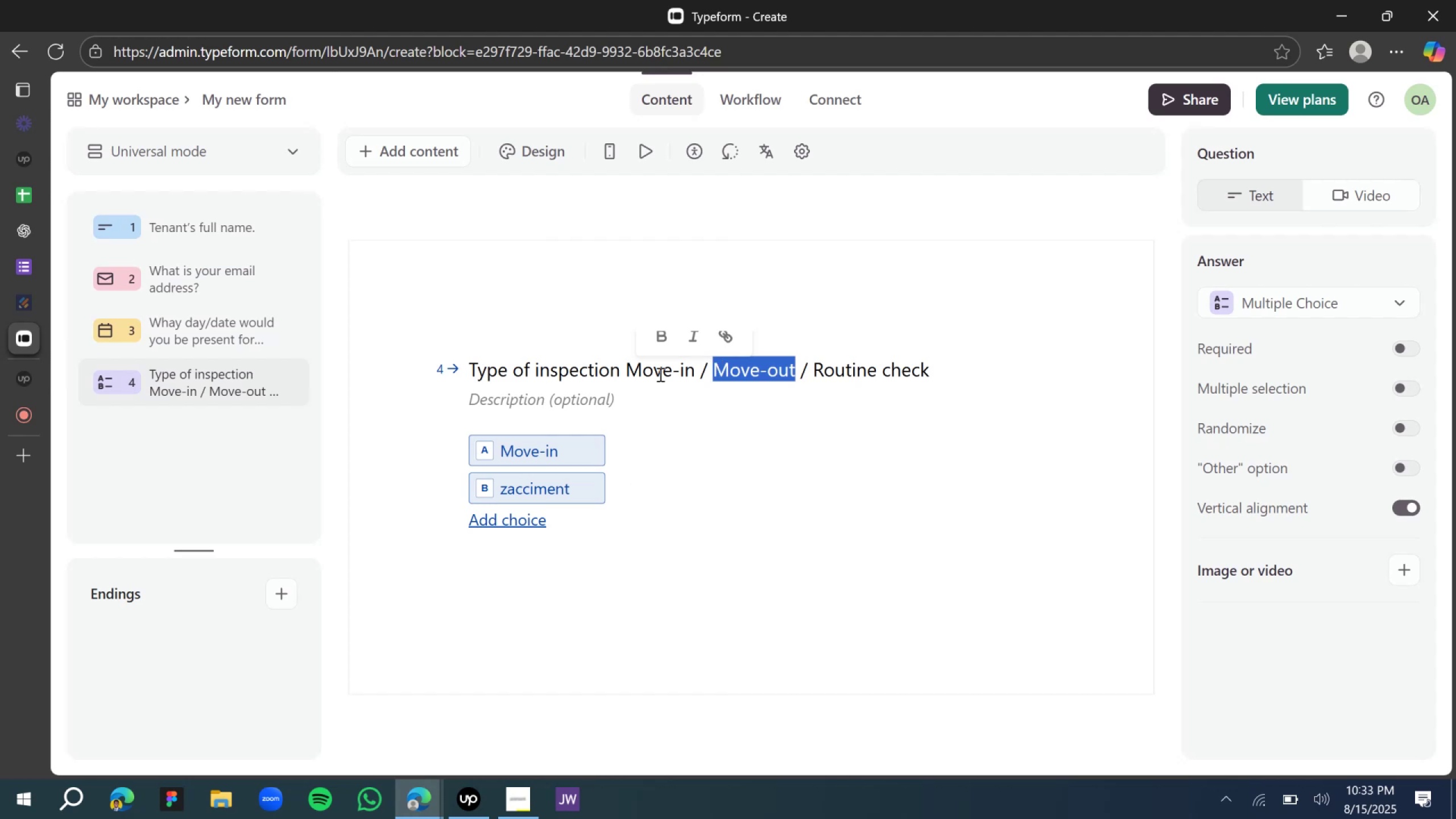 
key(Control+C)
 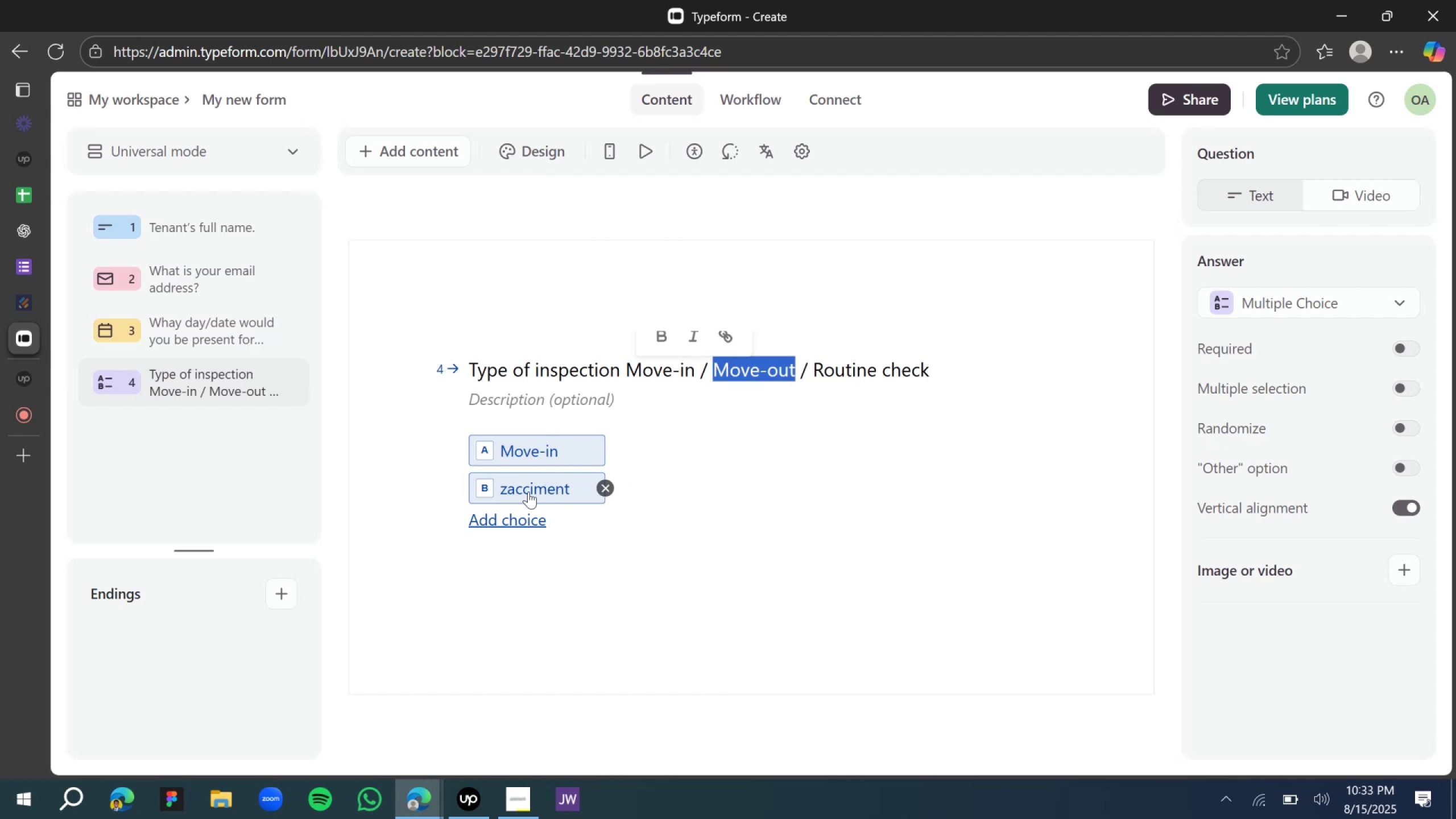 
left_click([526, 491])
 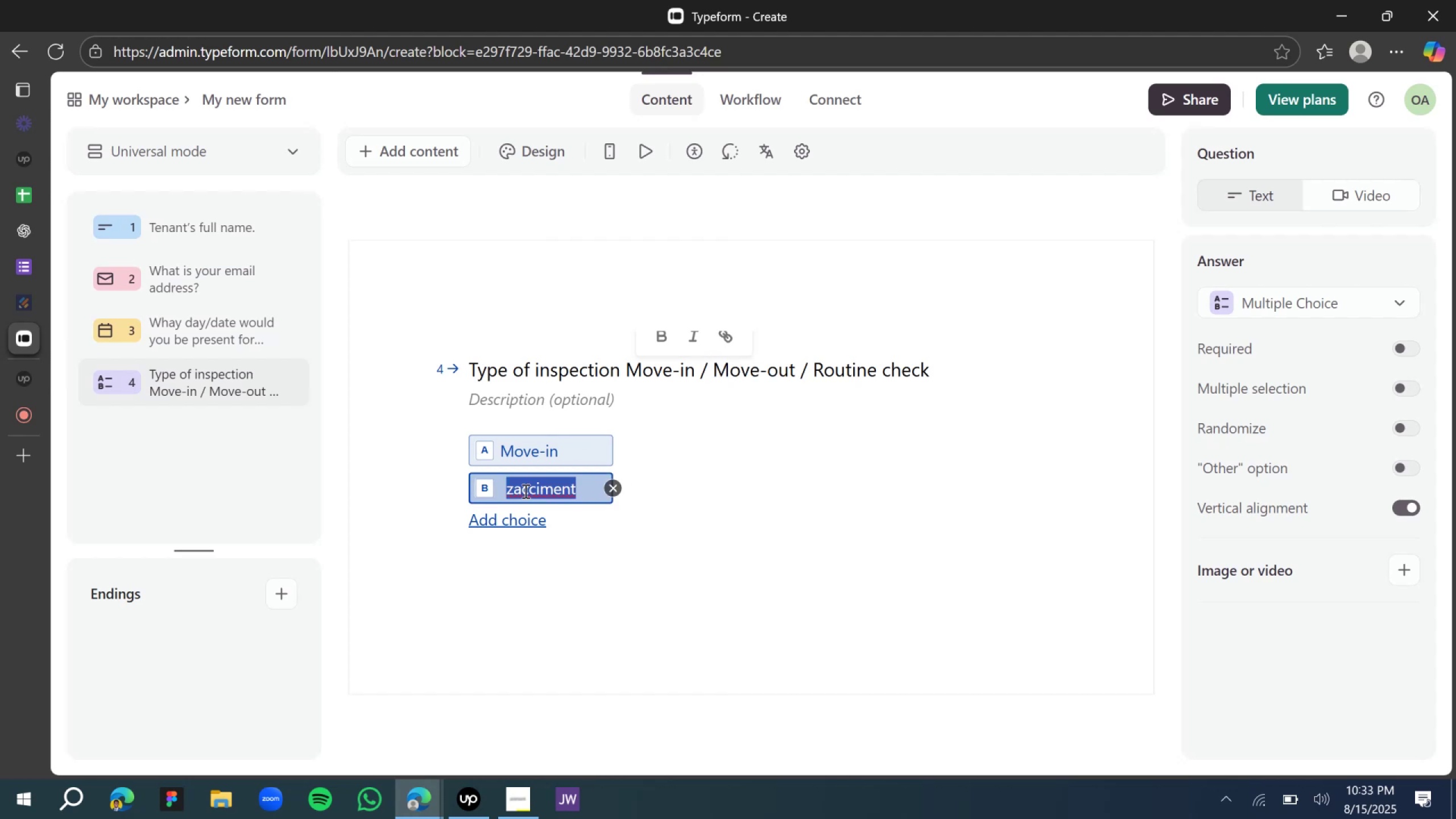 
key(Control+V)
 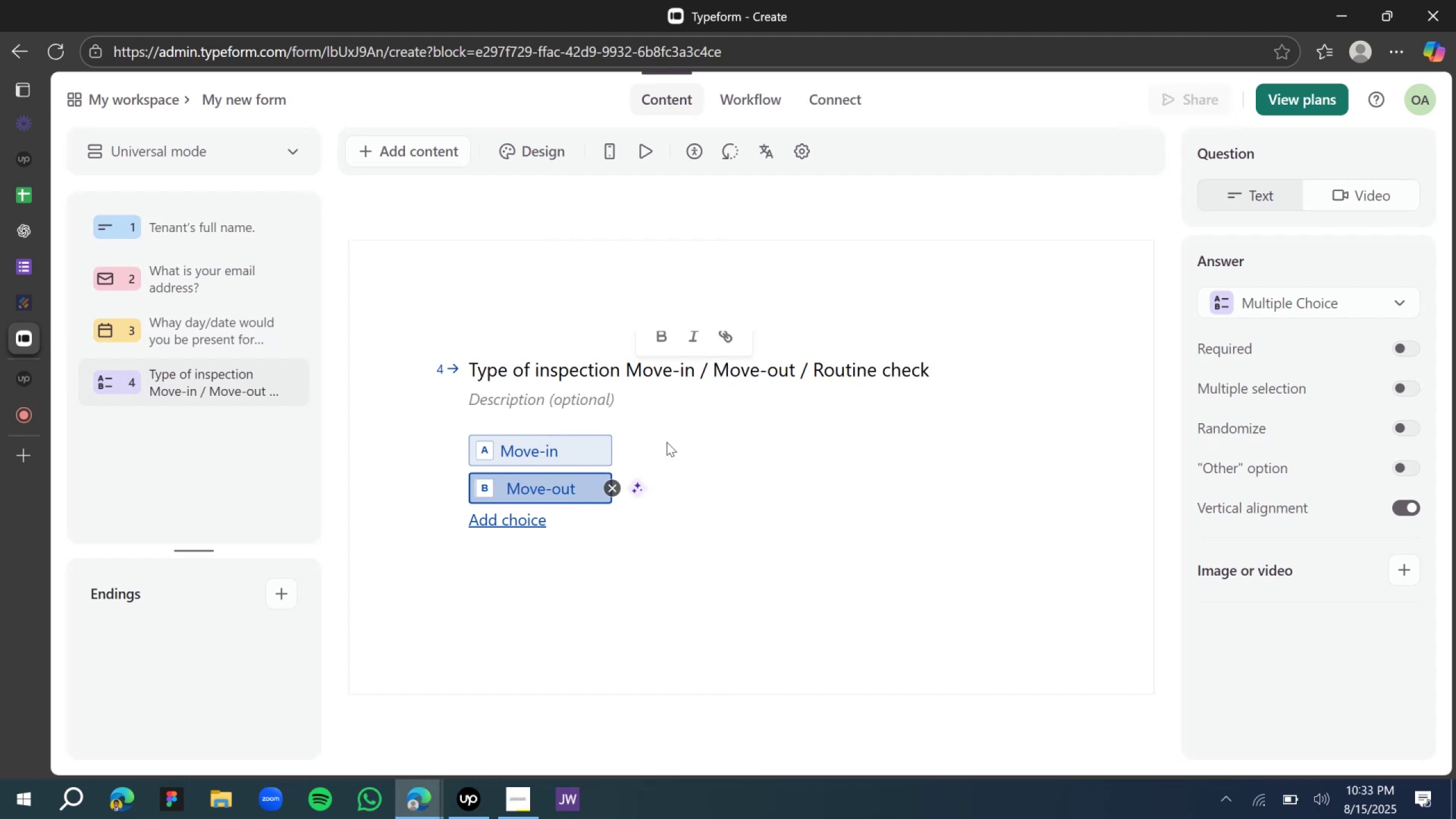 
left_click([713, 403])
 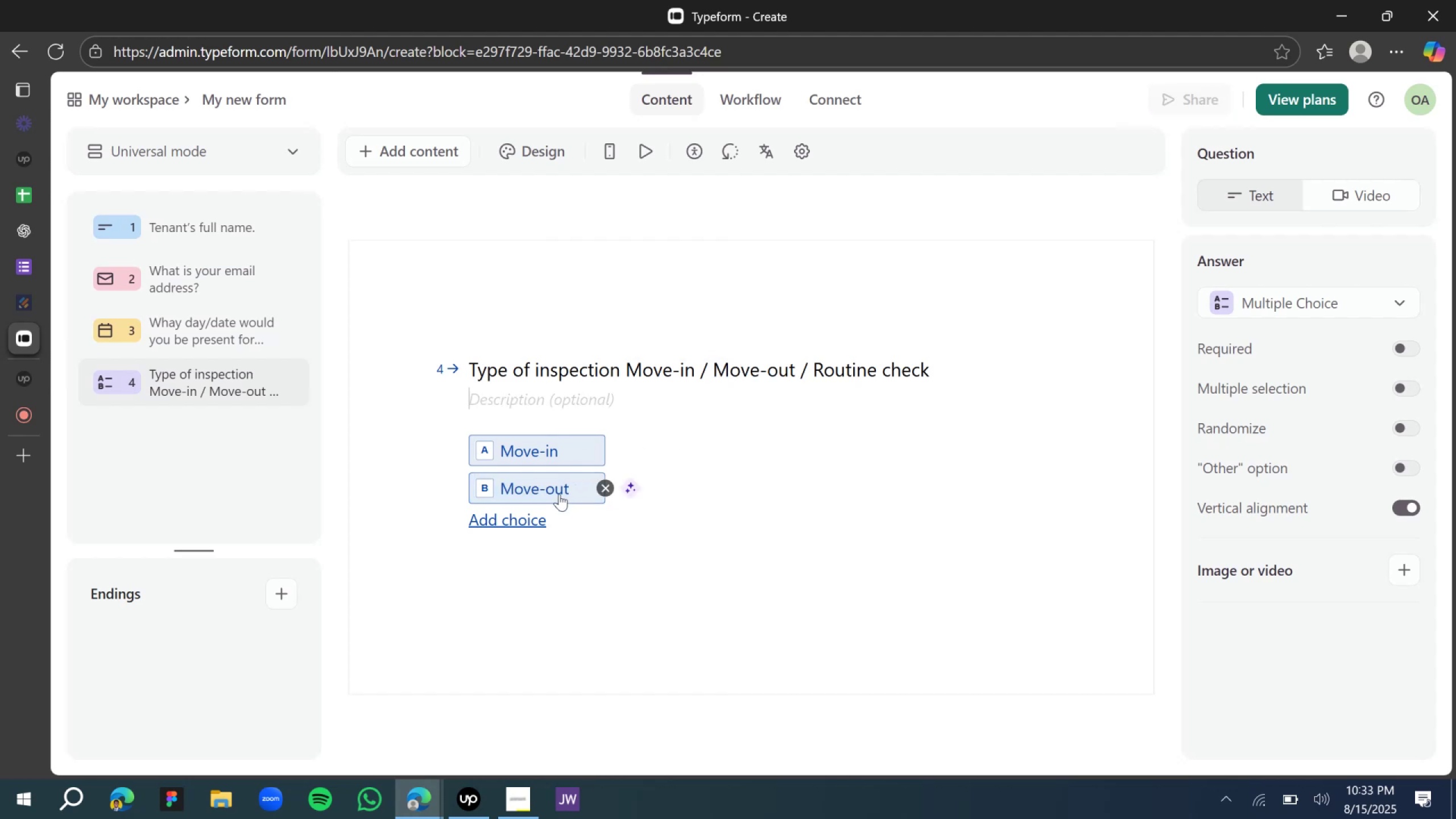 
mouse_move([544, 500])
 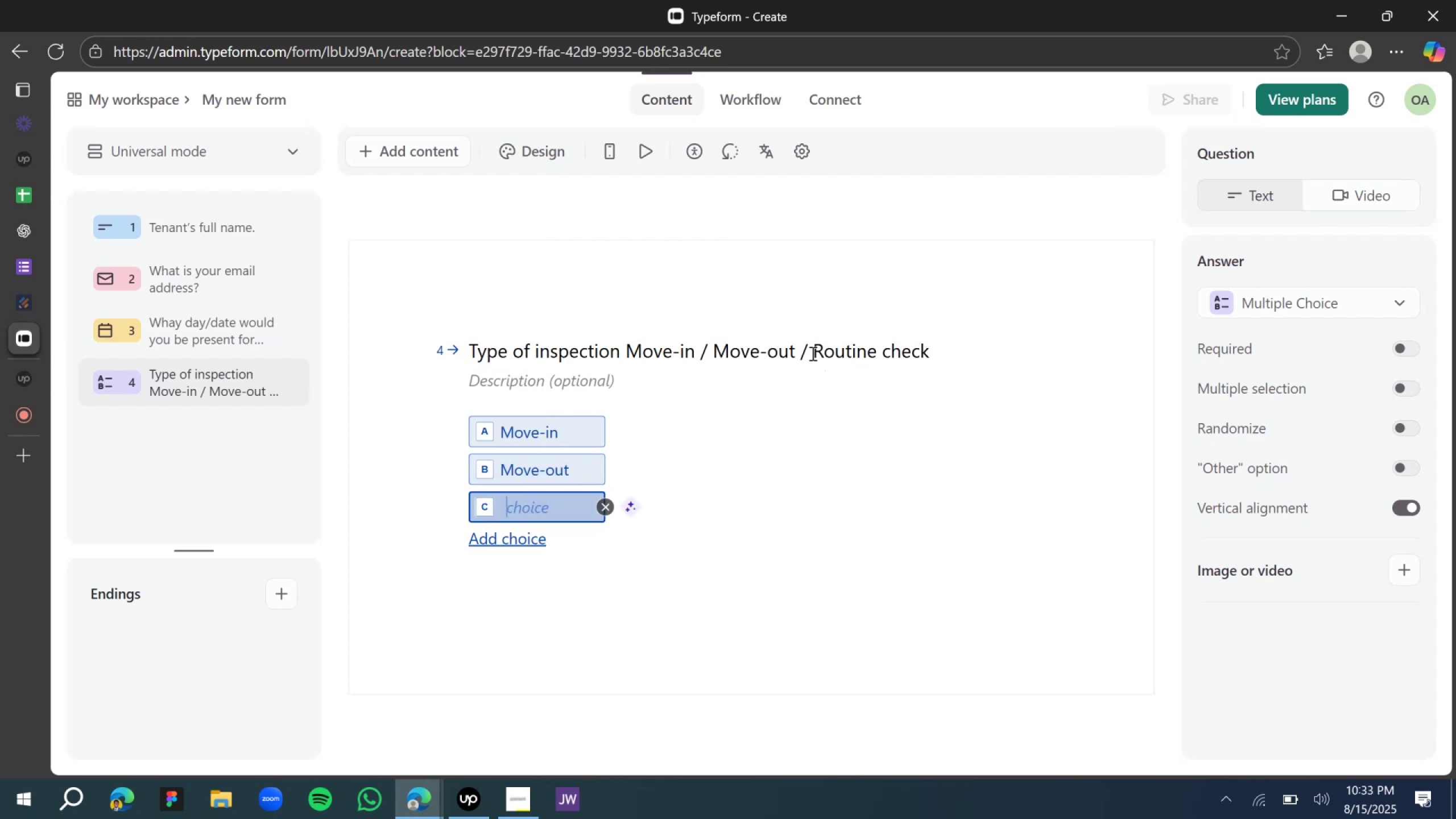 
left_click_drag(start_coordinate=[812, 353], to_coordinate=[944, 357])
 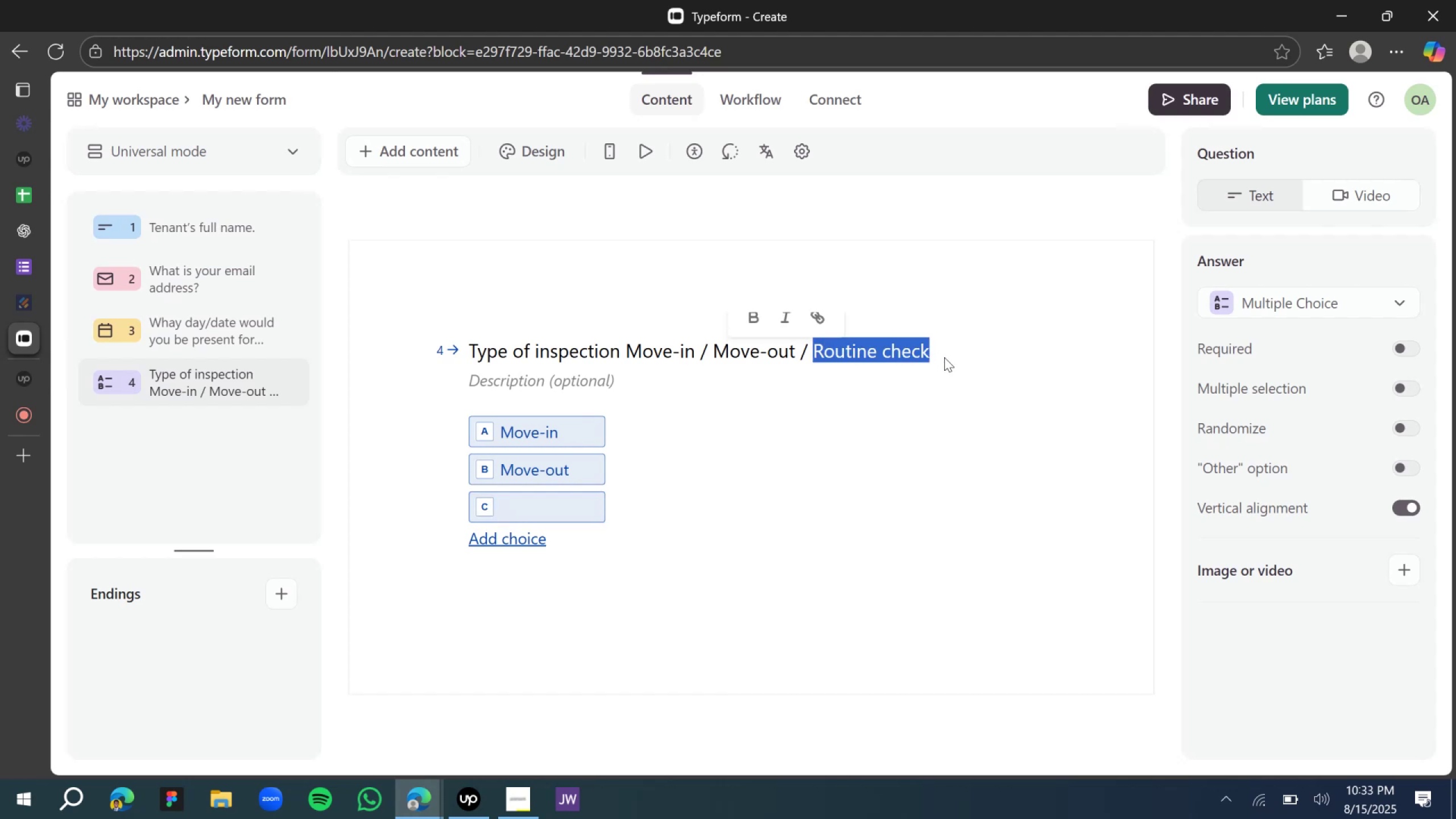 
key(Control+C)
 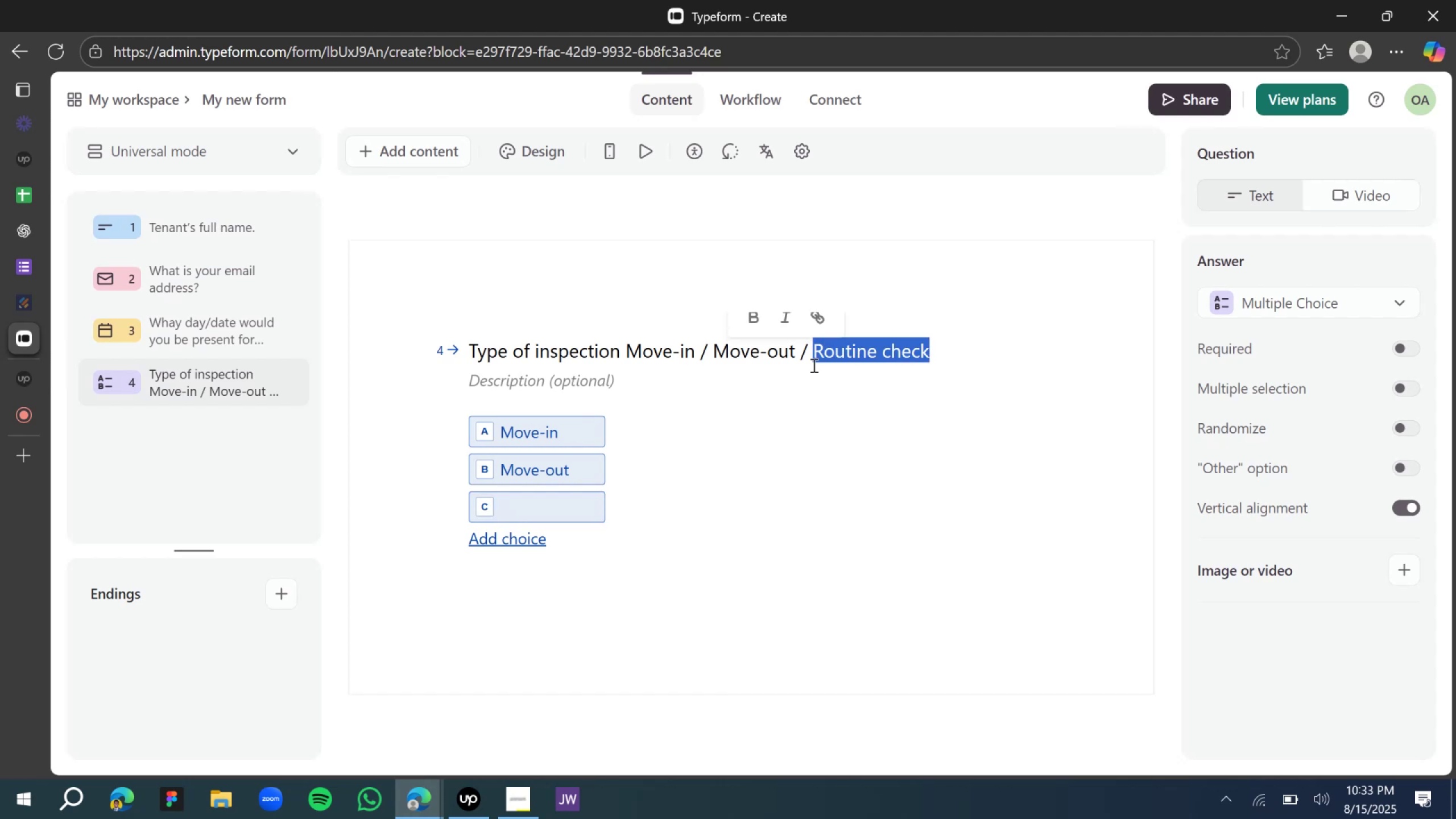 
key(Control+C)
 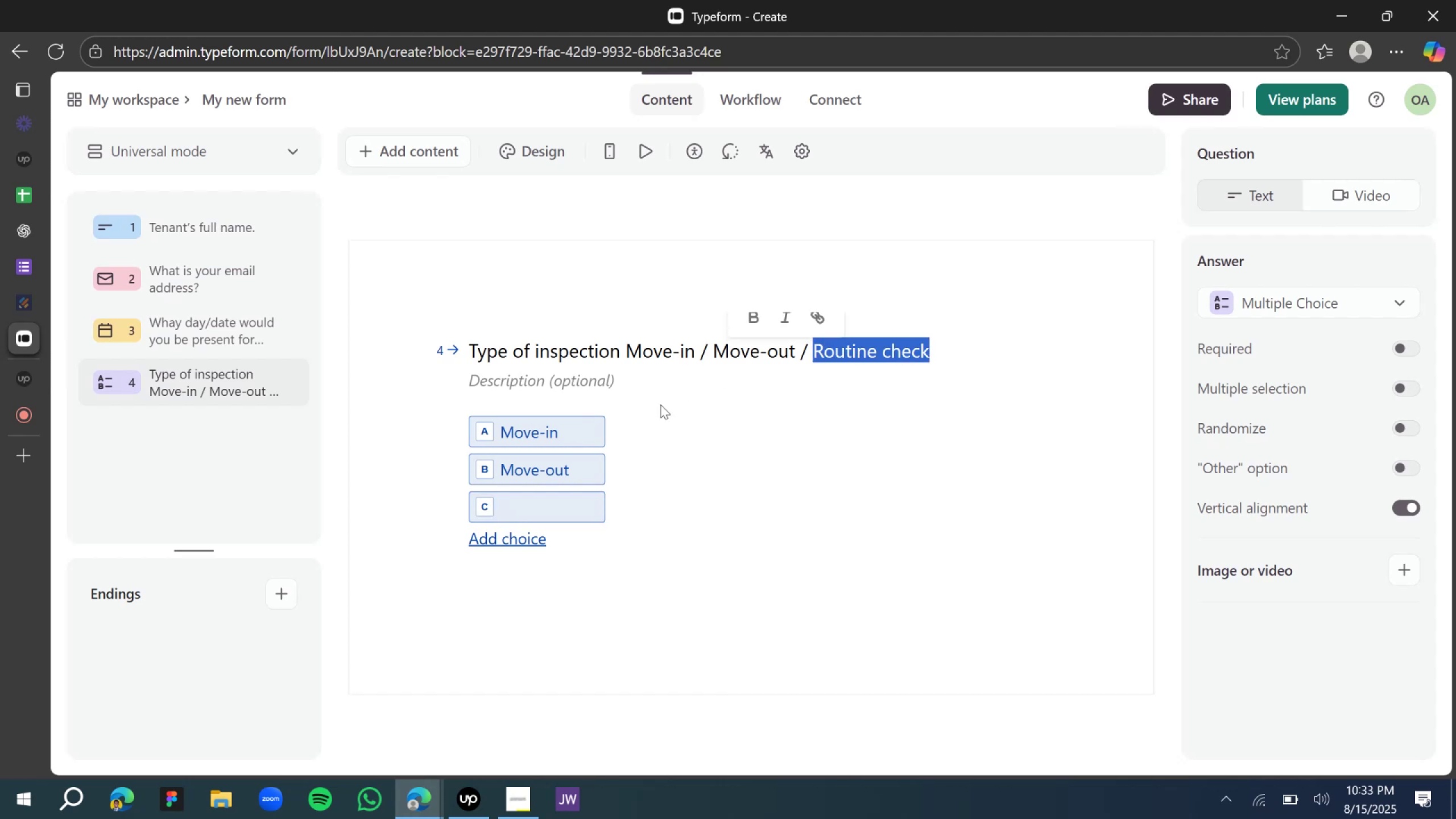 
key(Control+C)
 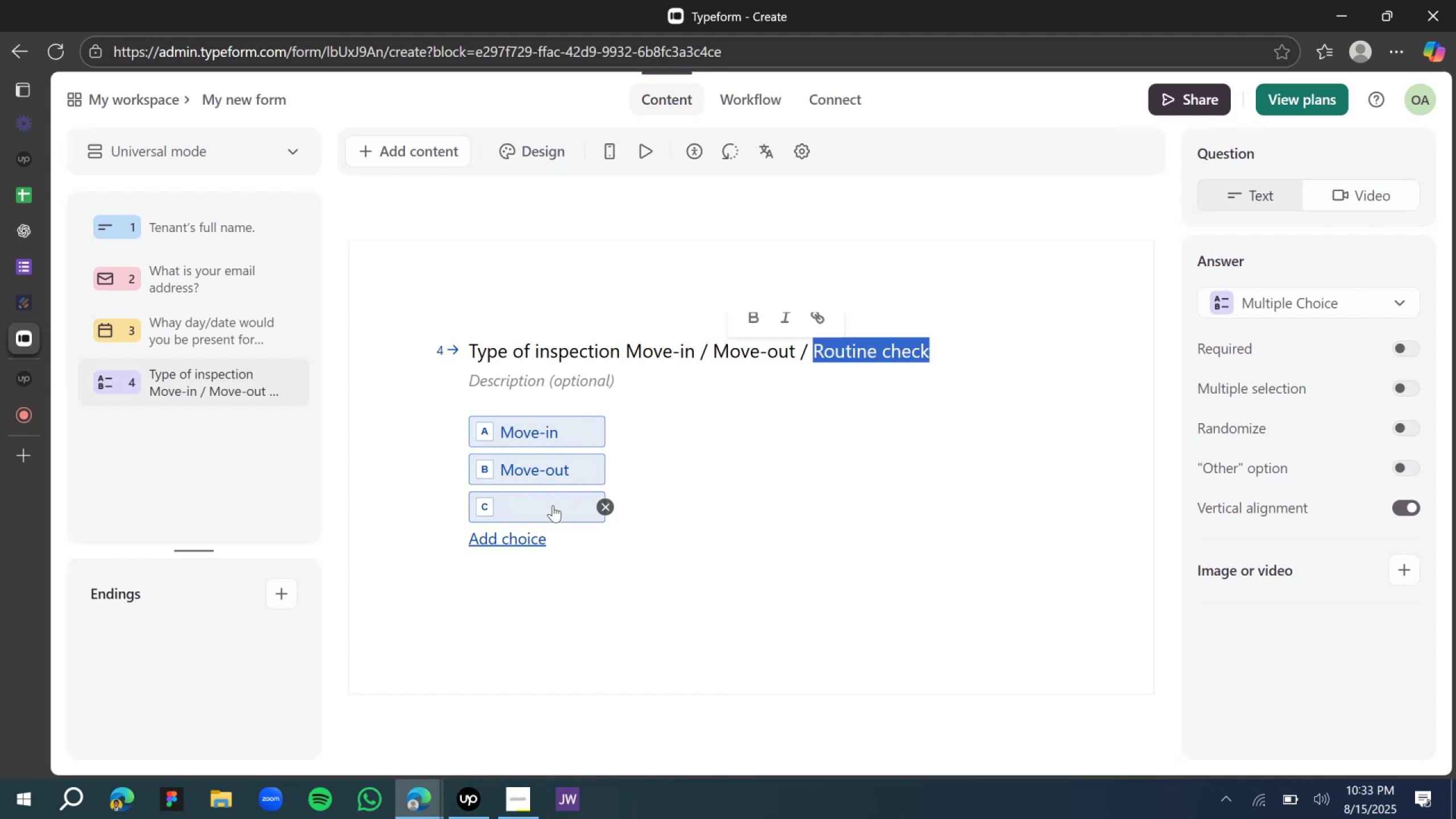 
left_click([553, 505])
 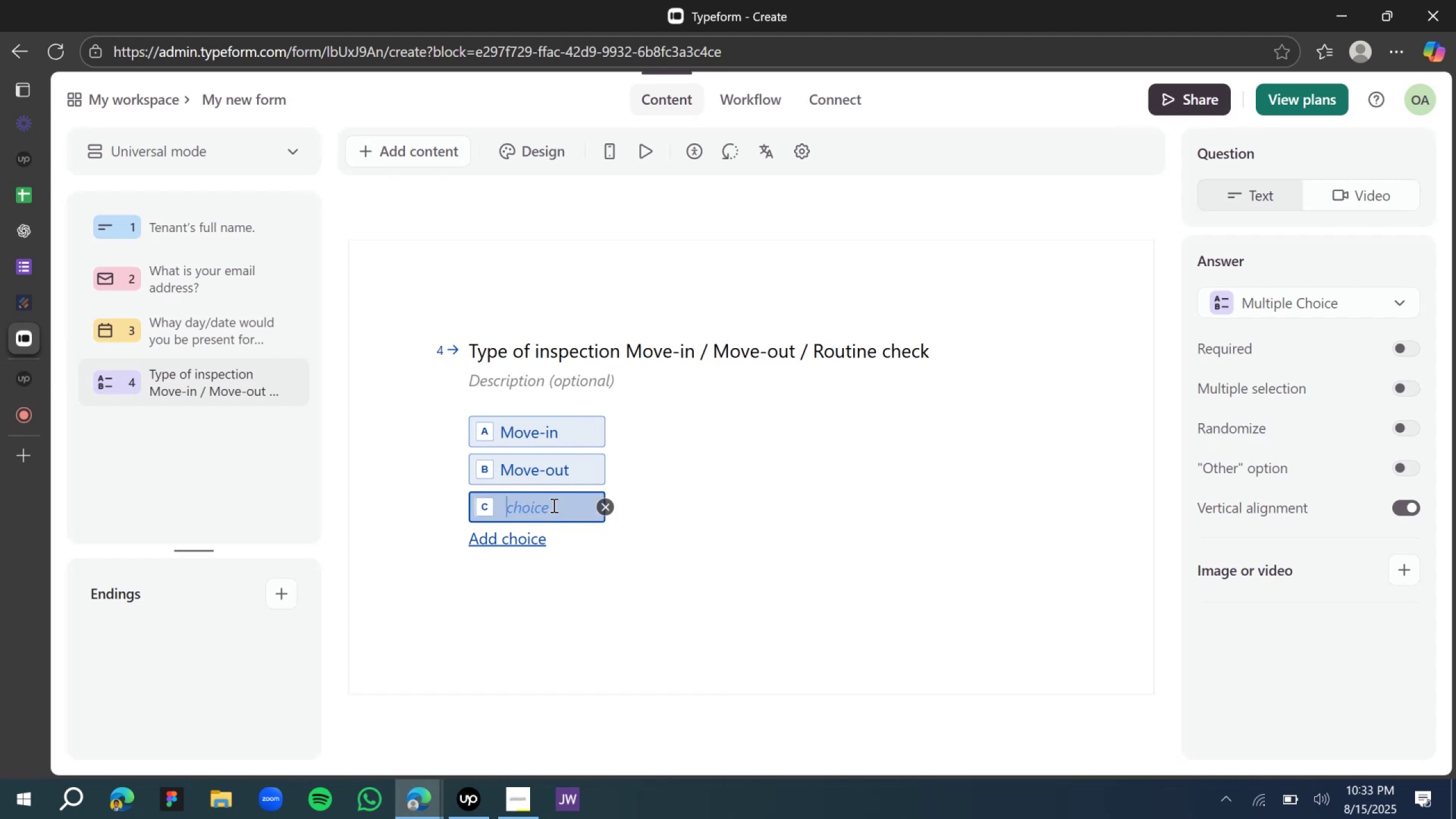 
key(Control+V)
 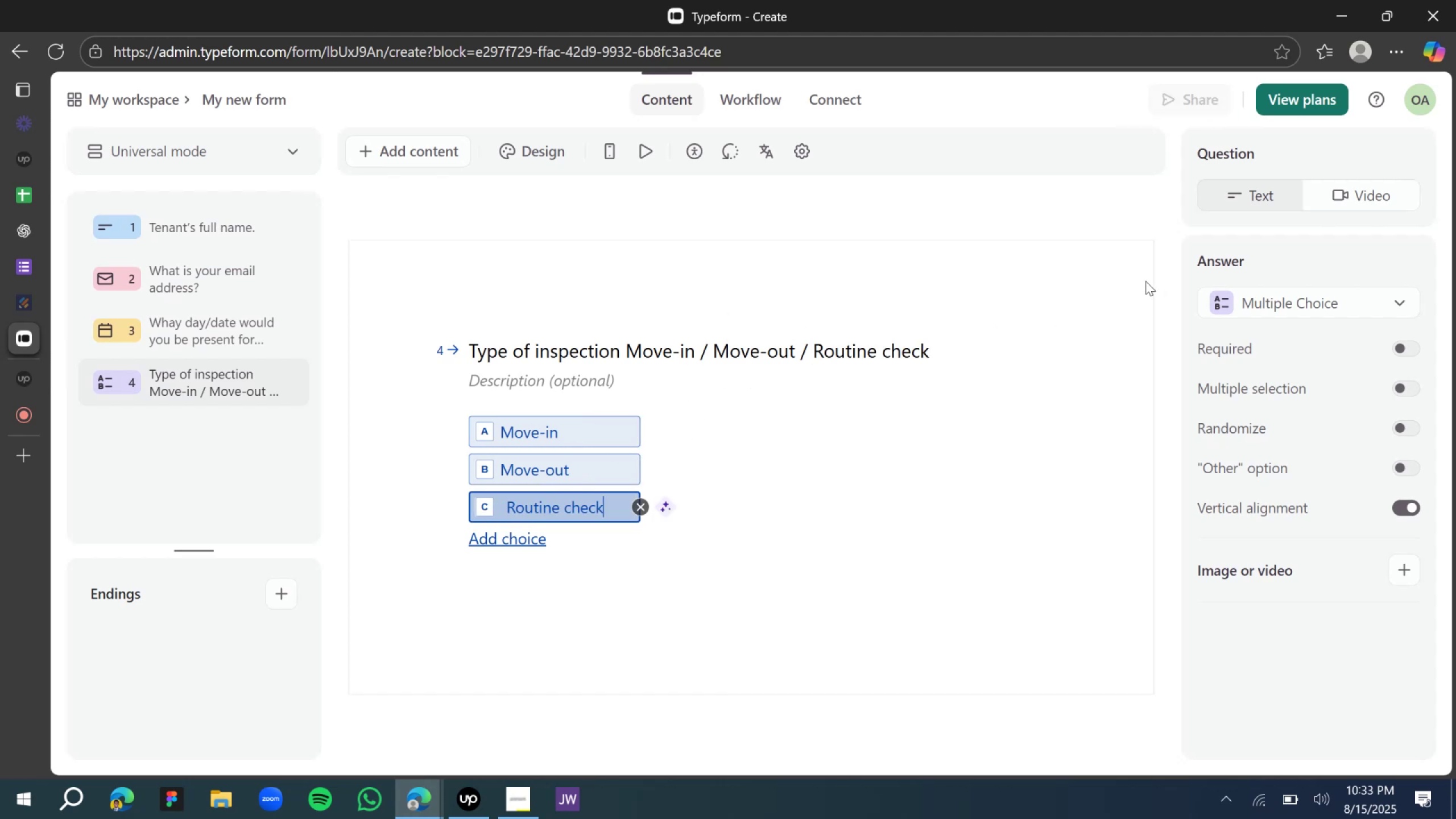 
left_click([889, 328])
 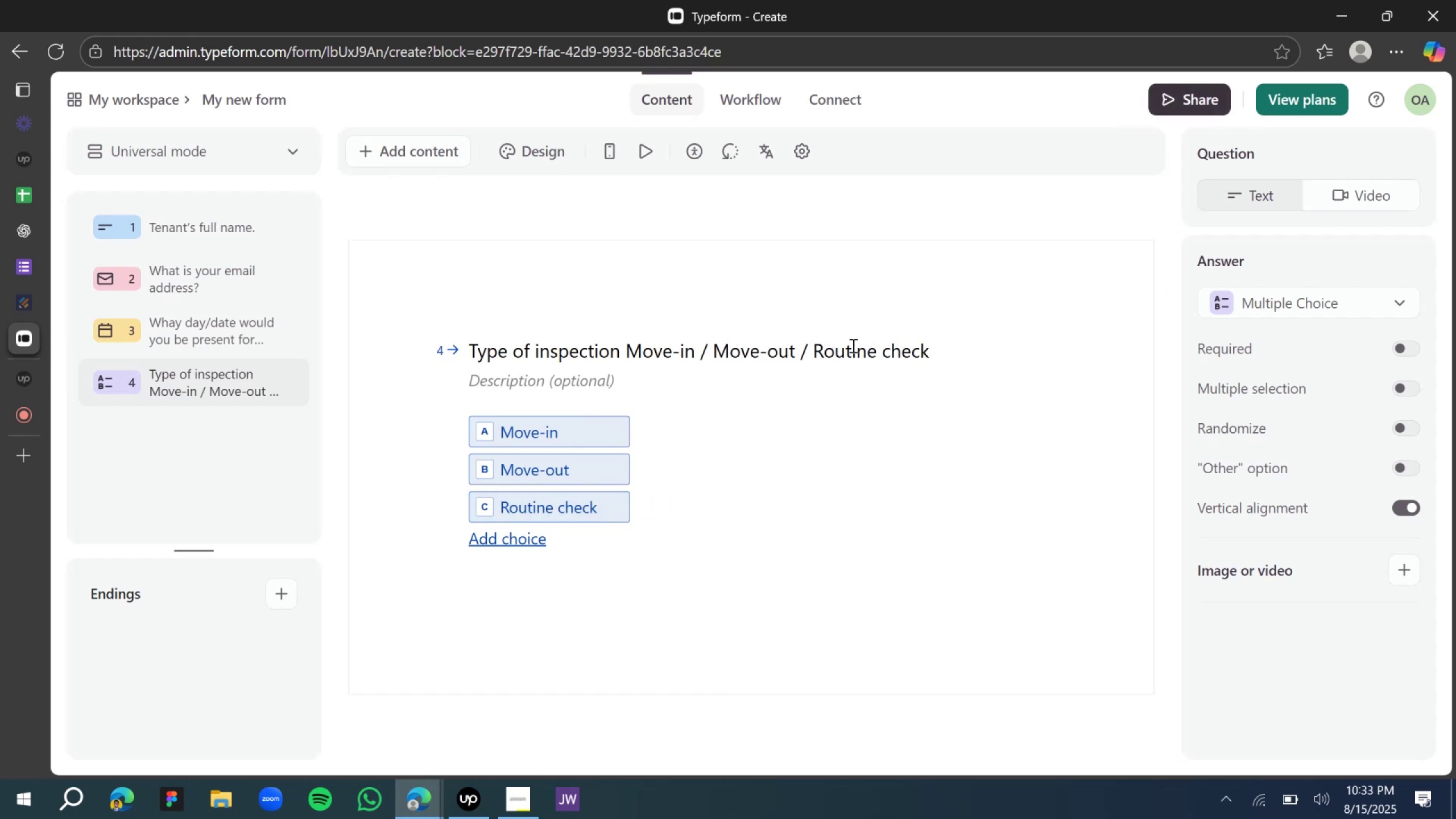 
left_click([822, 360])
 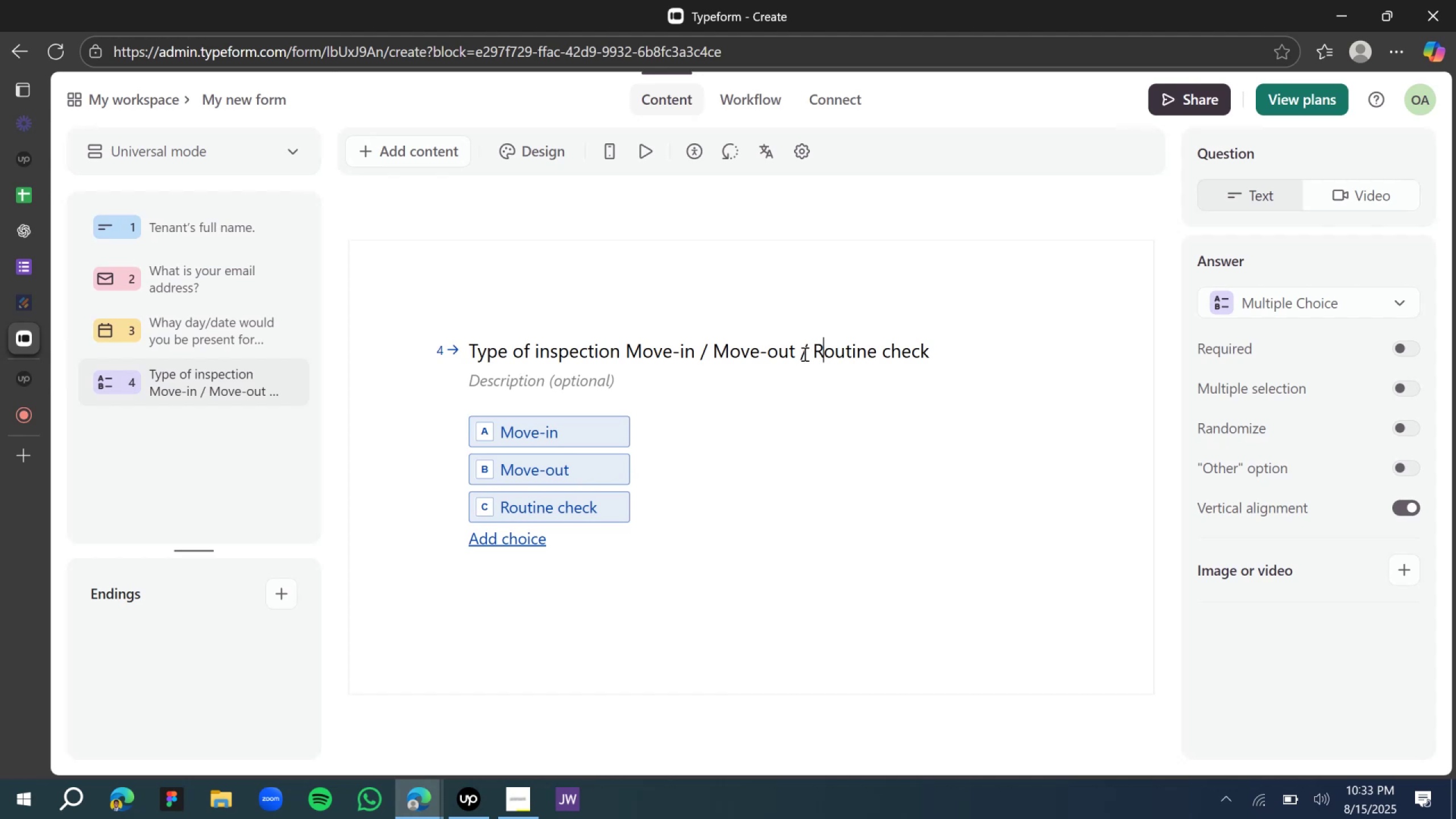 
left_click_drag(start_coordinate=[804, 353], to_coordinate=[941, 370])
 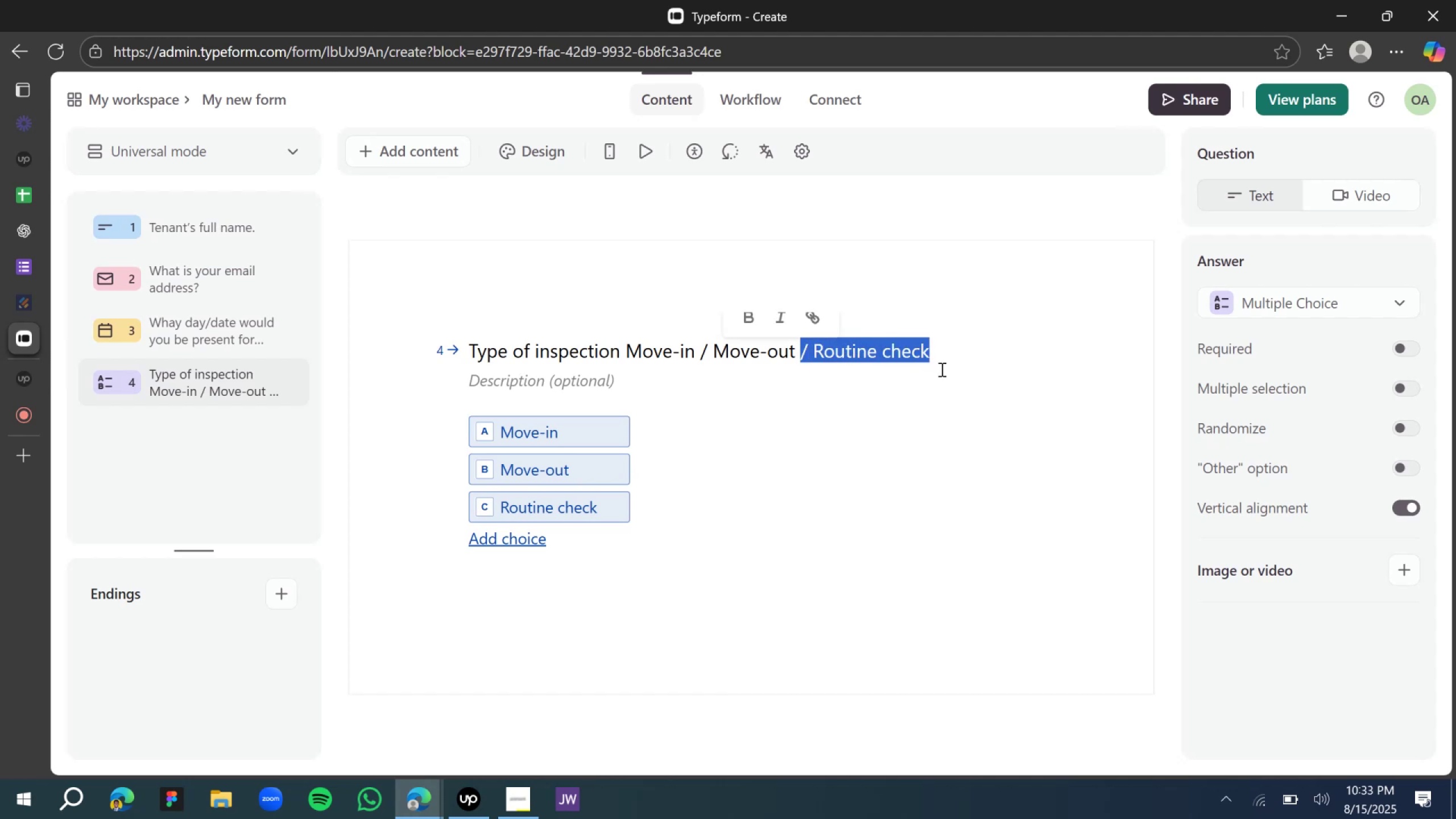 
key(Backspace)
 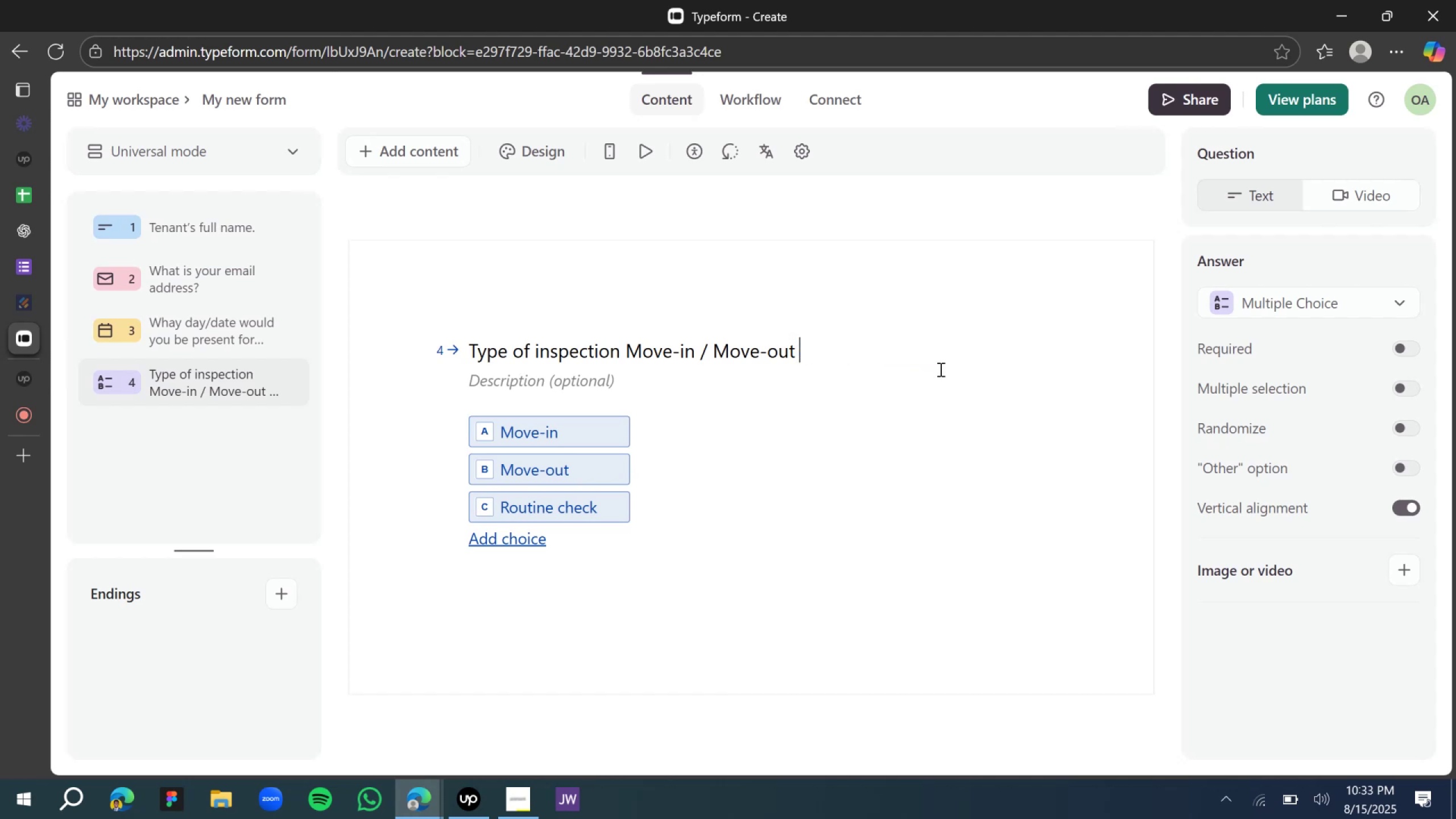 
key(Backspace)
 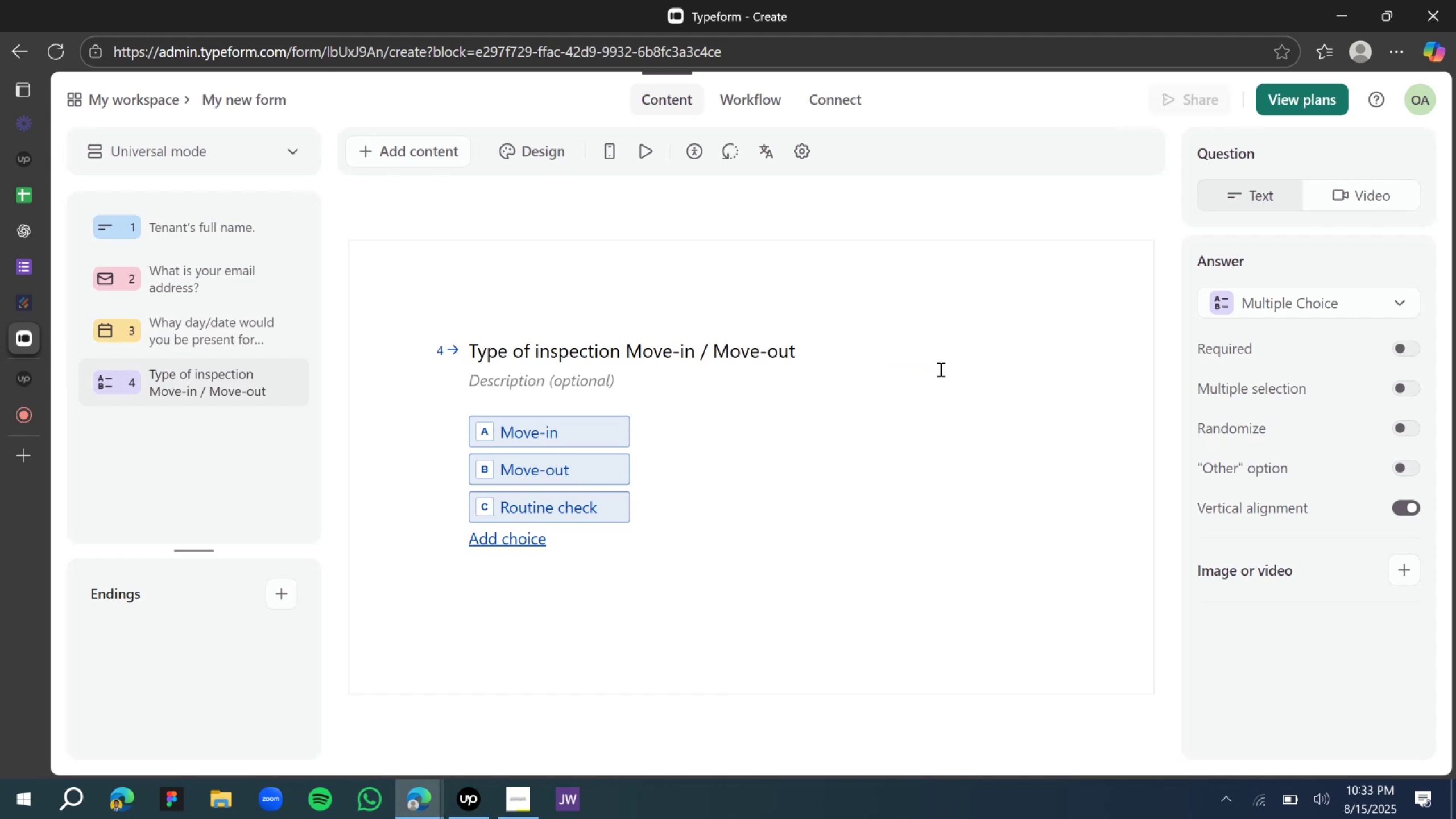 
key(Backspace)
 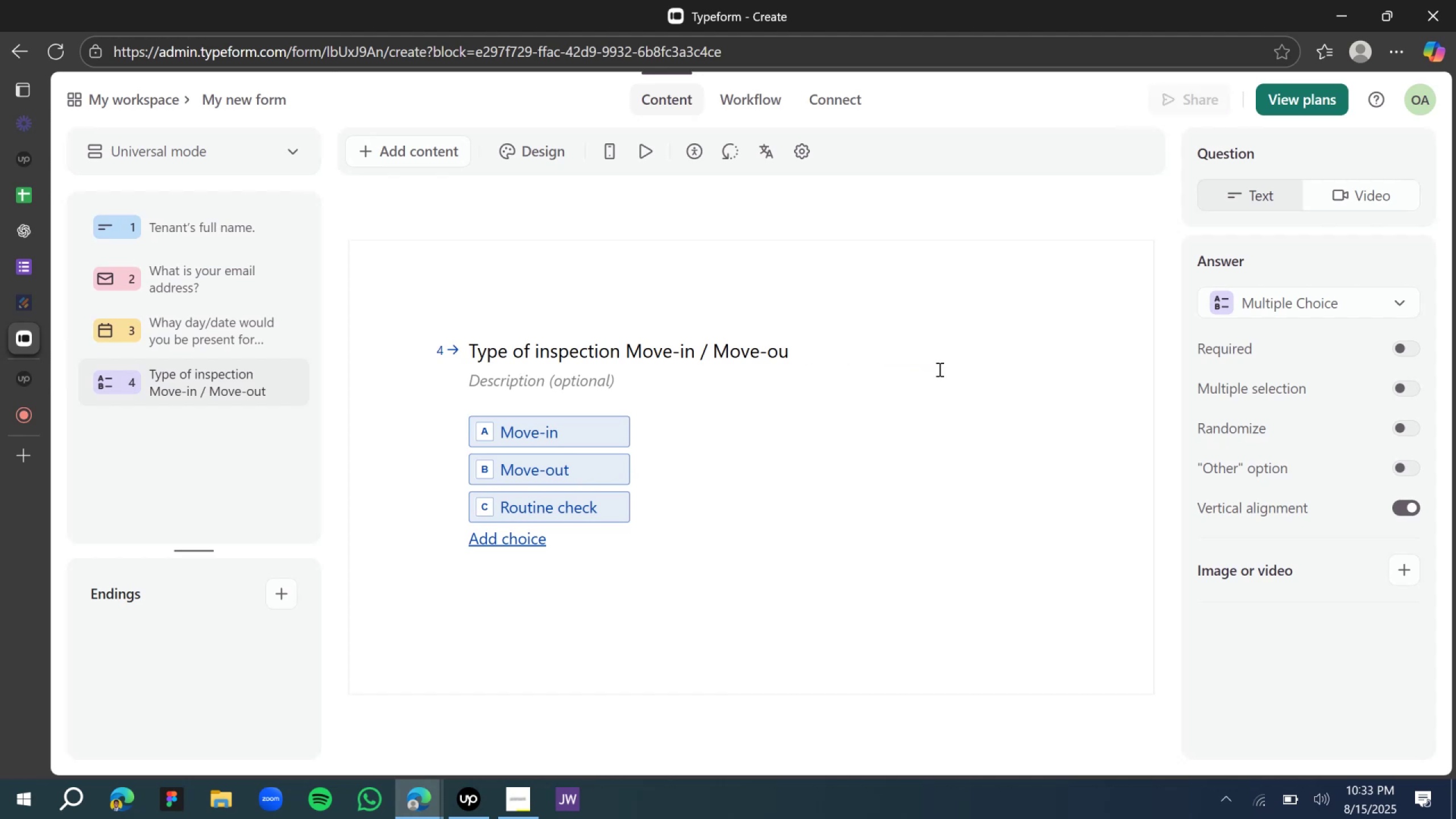 
key(Backspace)
 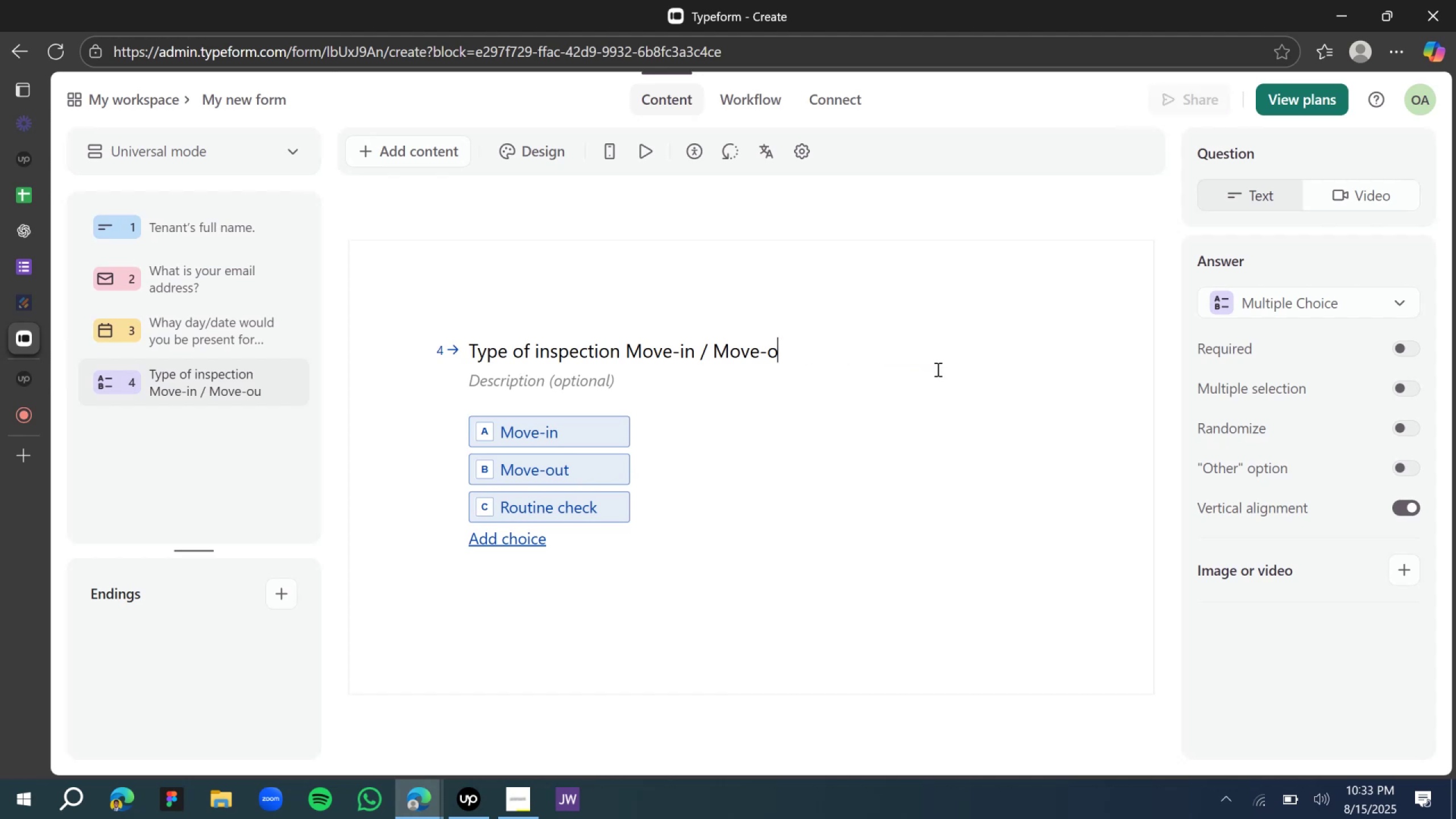 
hold_key(key=Backspace, duration=0.84)
 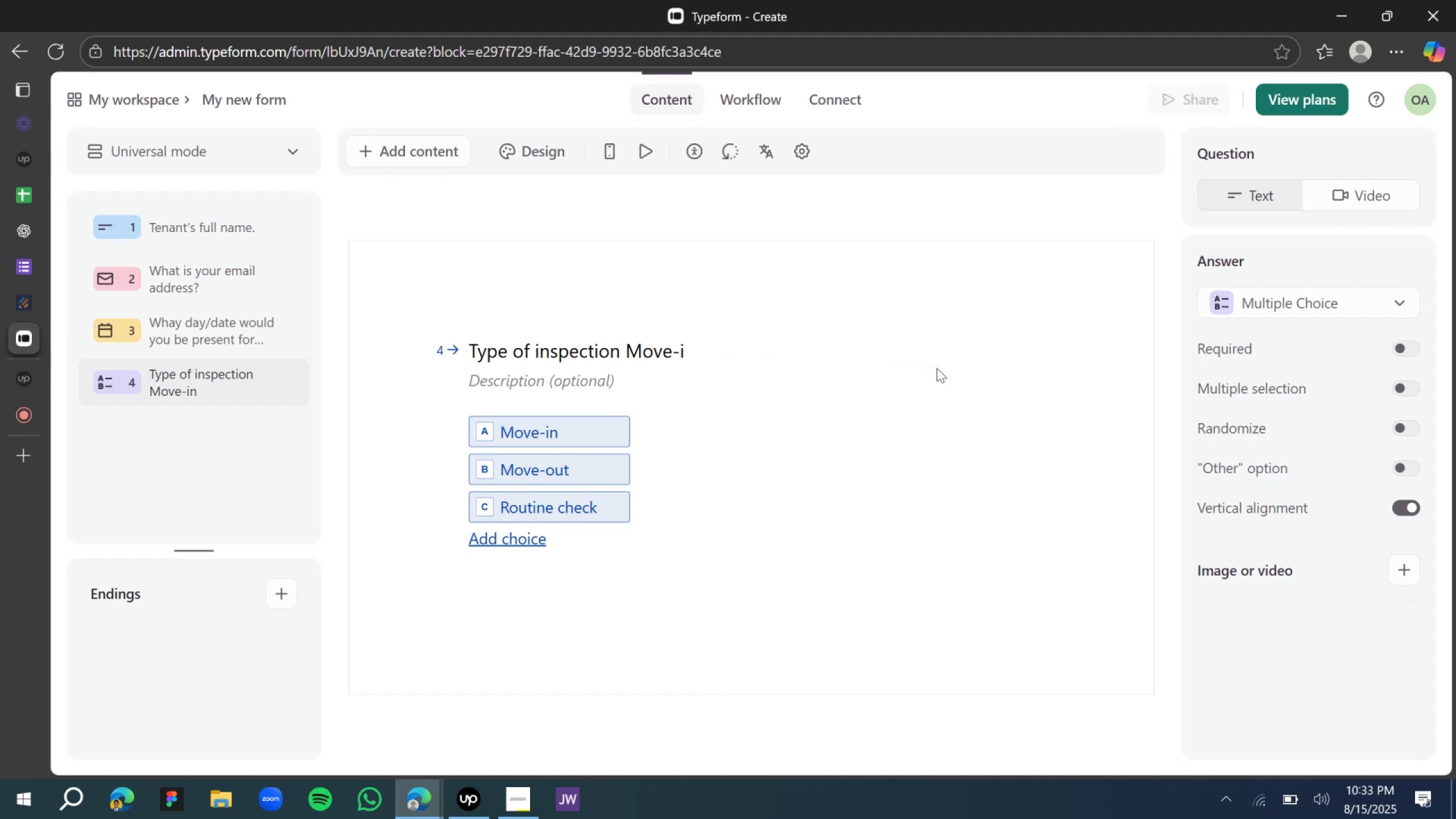 
key(Backspace)
 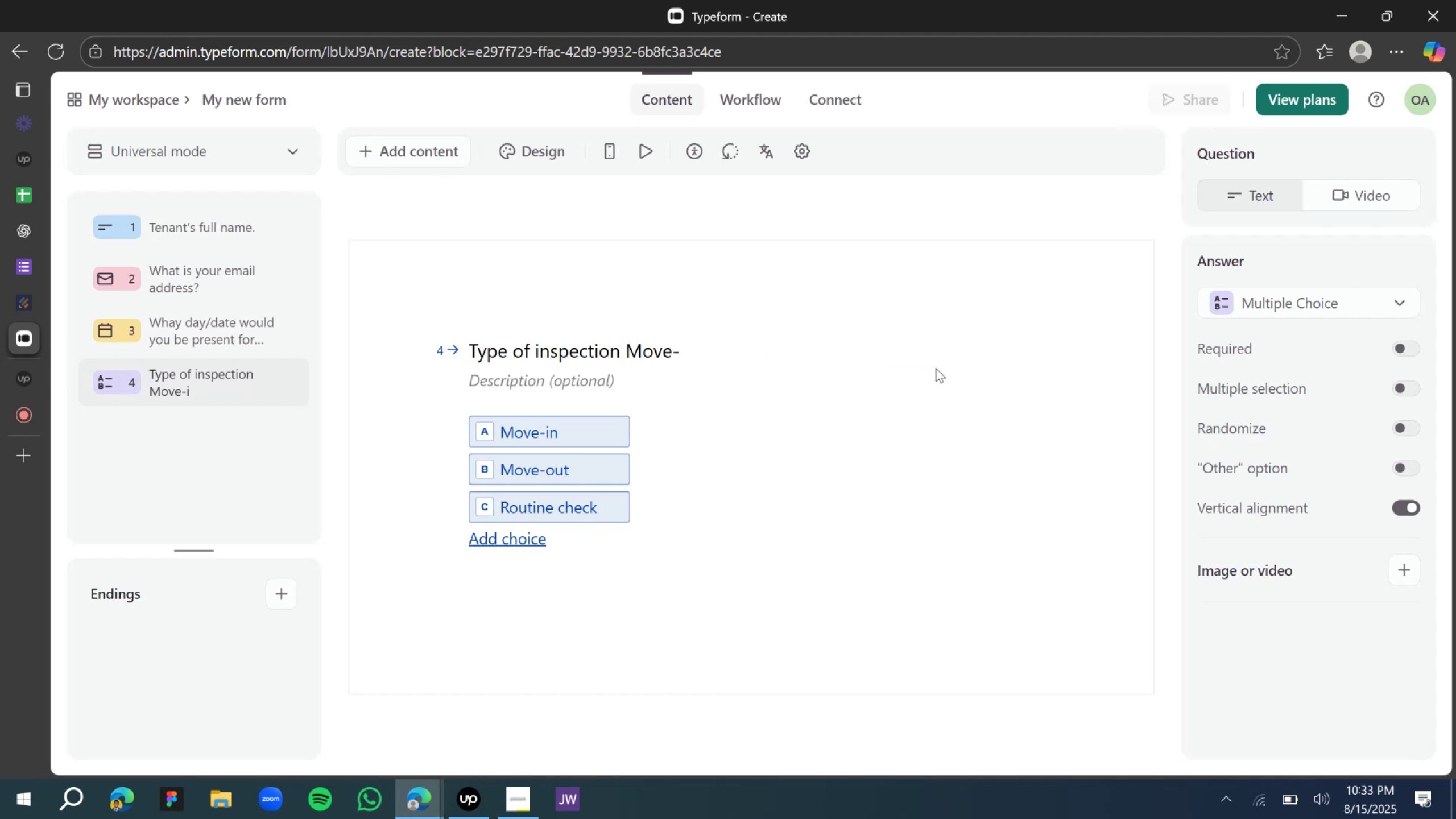 
key(Backspace)
 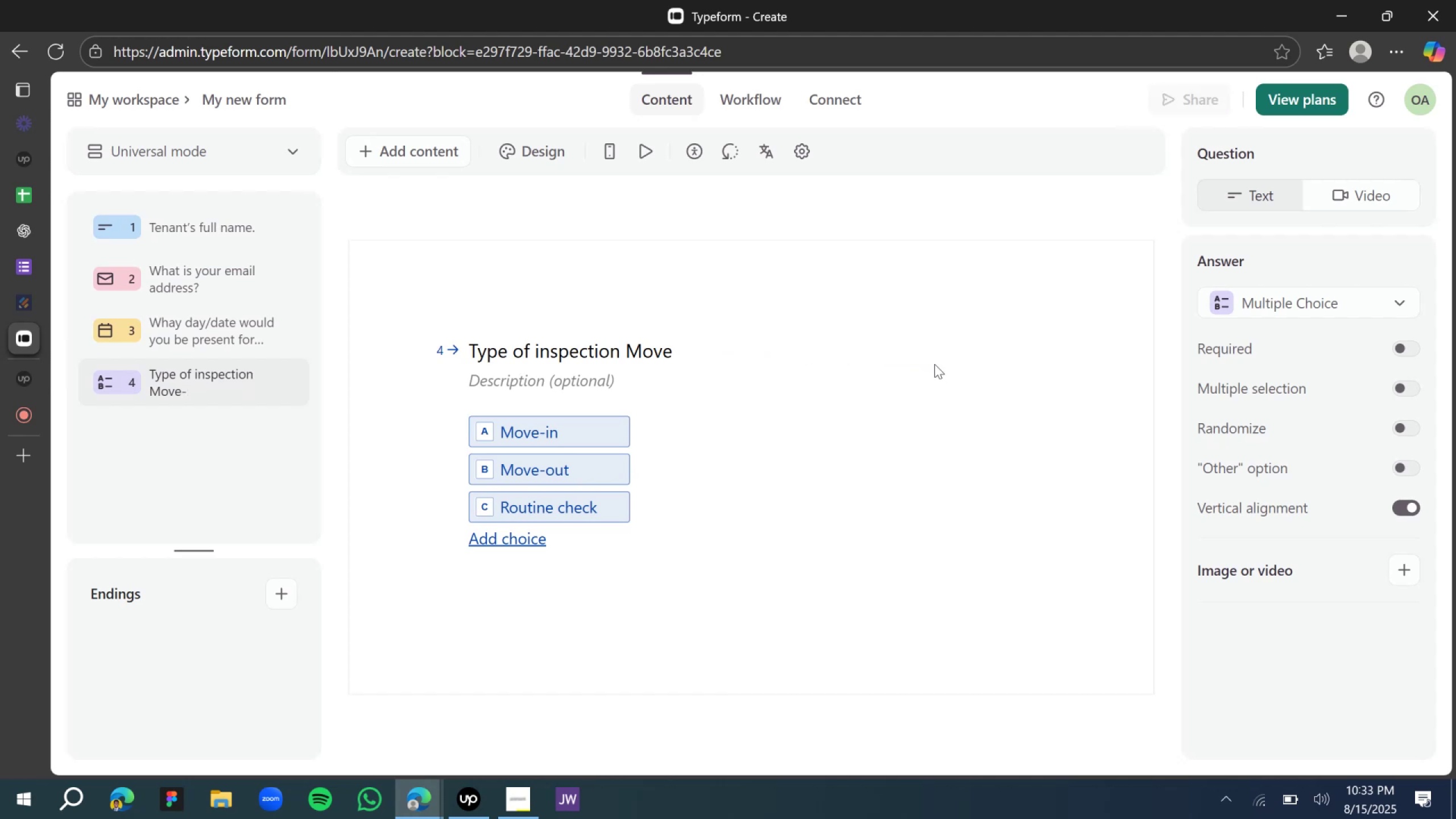 
key(Backspace)
 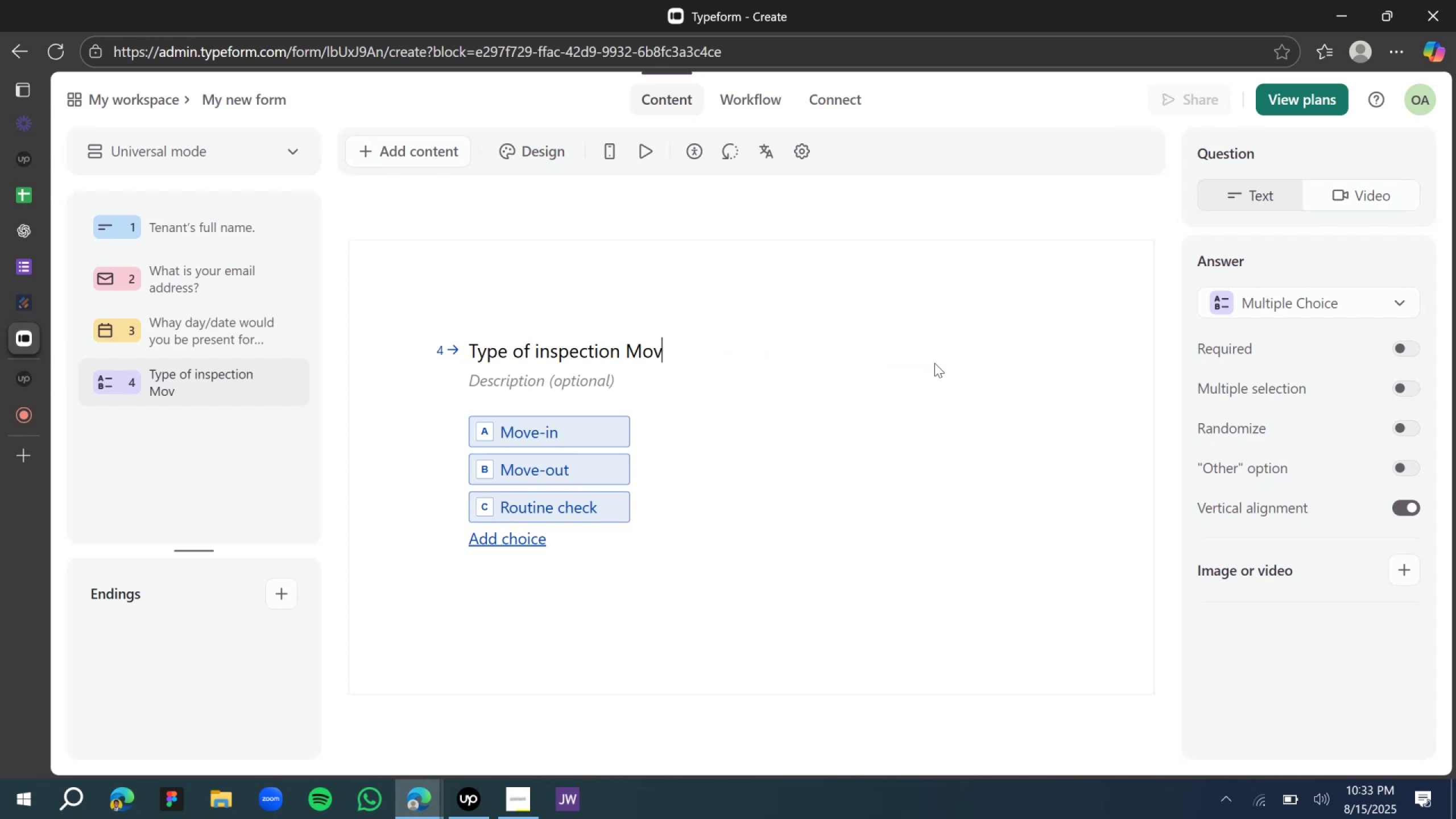 
key(Backspace)
 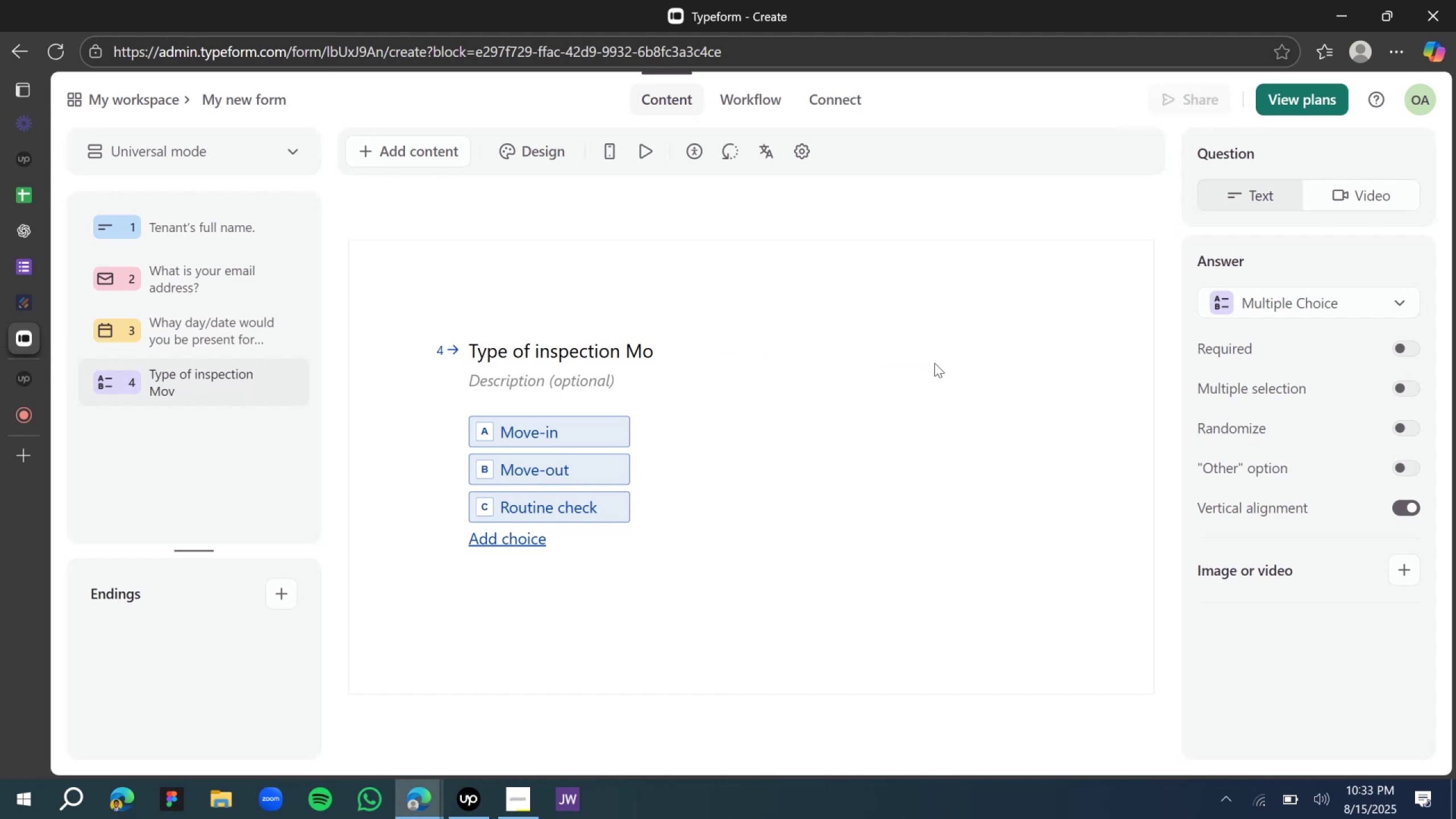 
key(Backspace)
 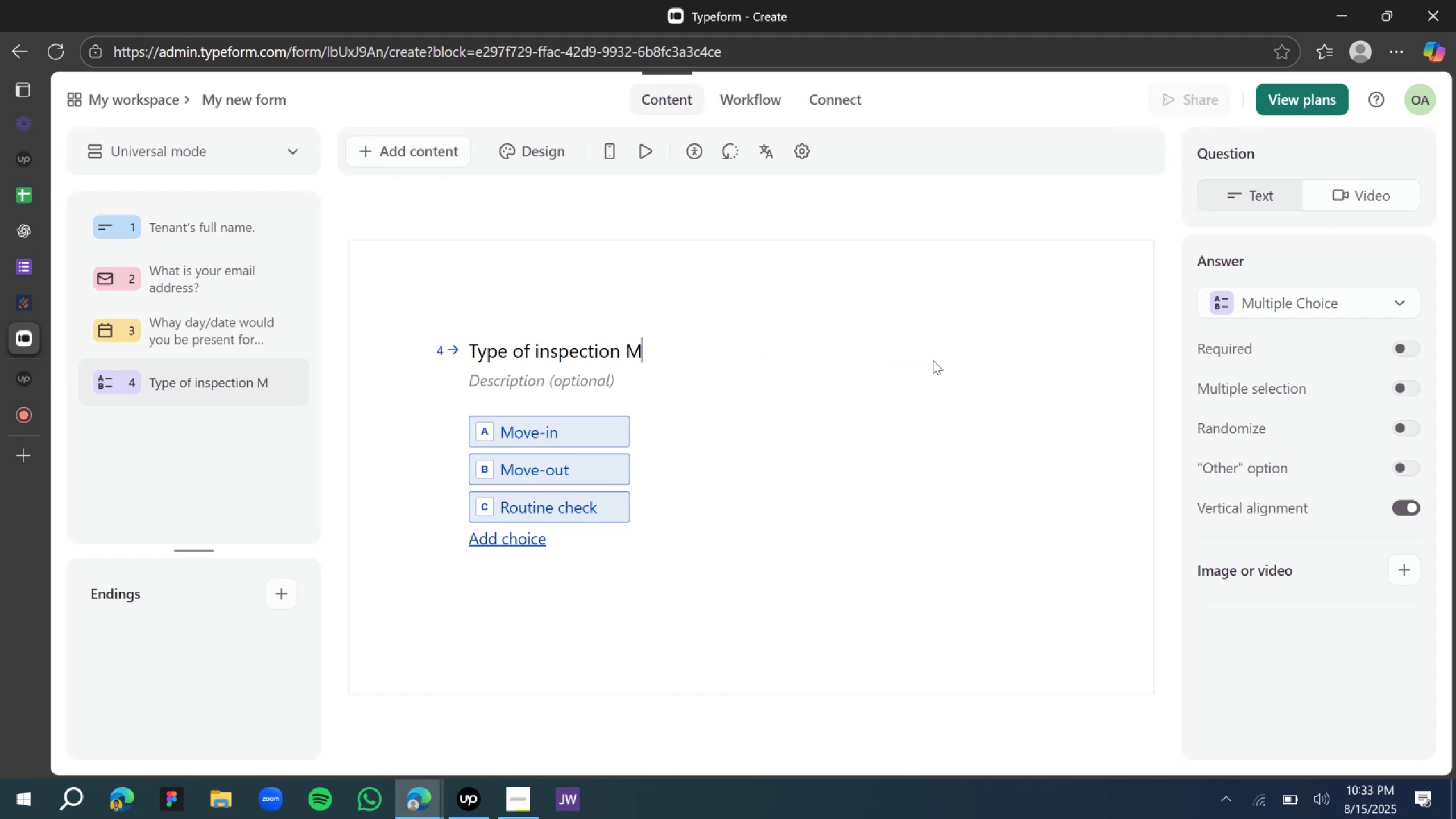 
key(Backspace)
 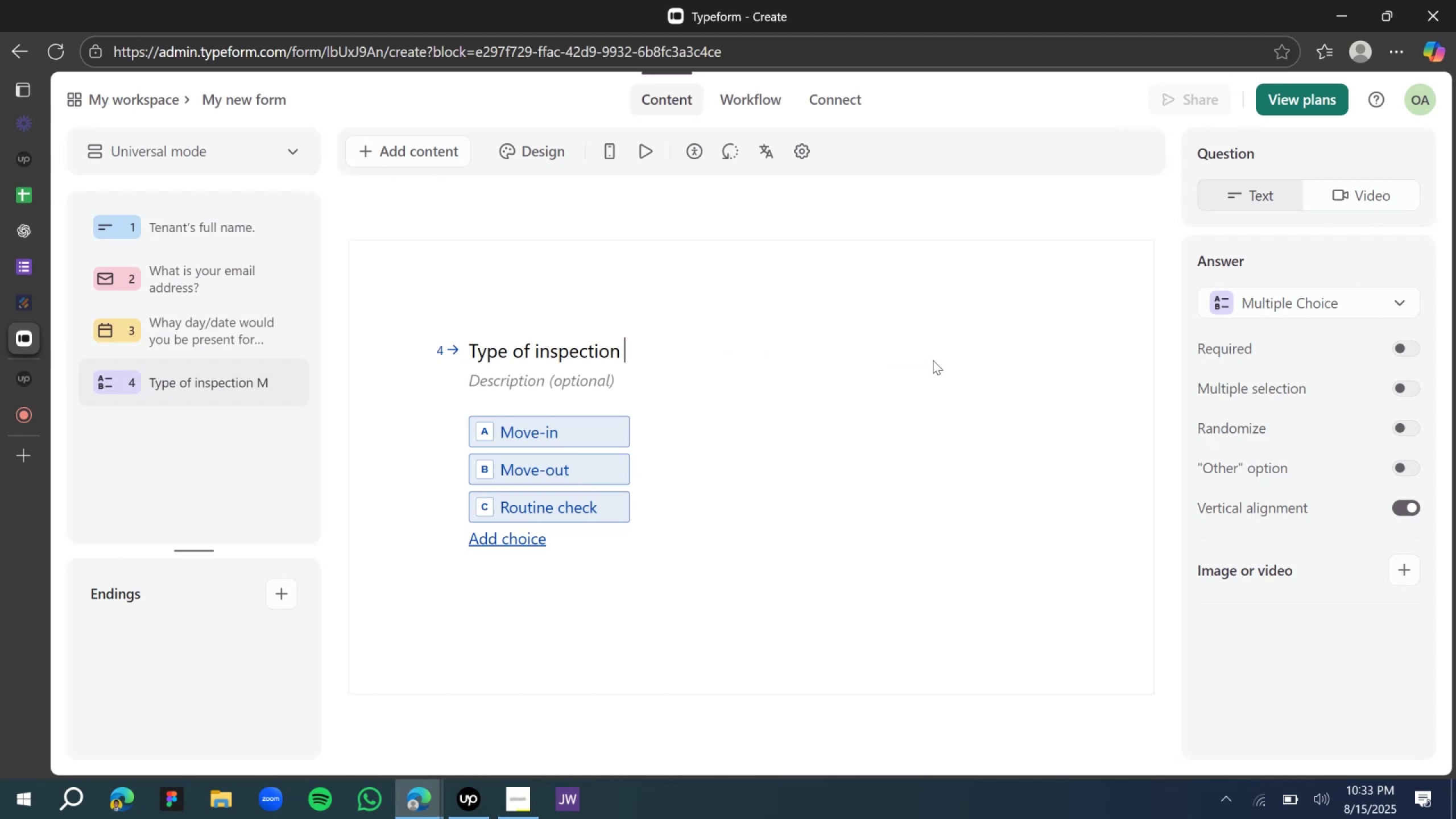 
key(Backspace)
 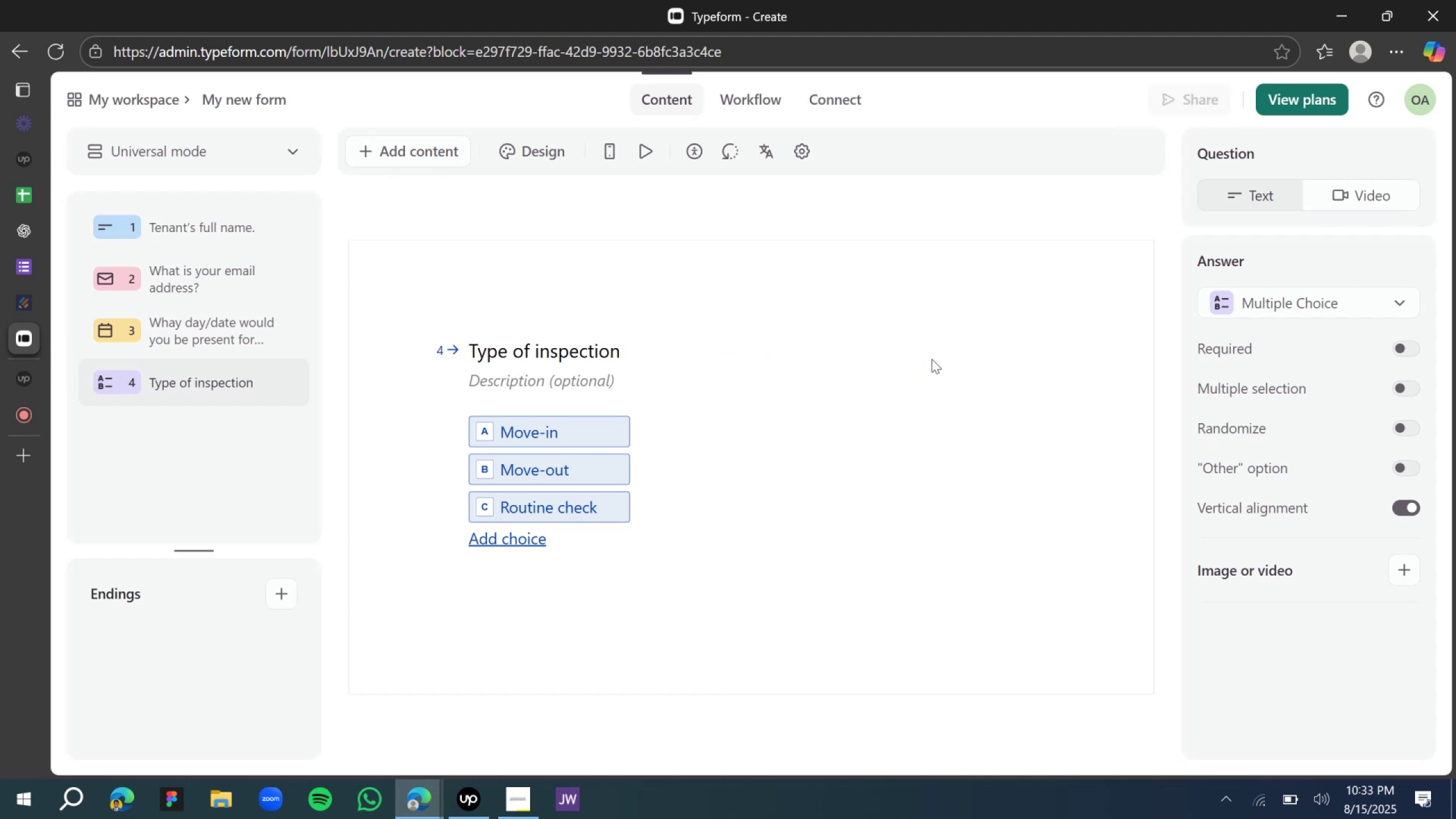 
key(Shift+Slash)
 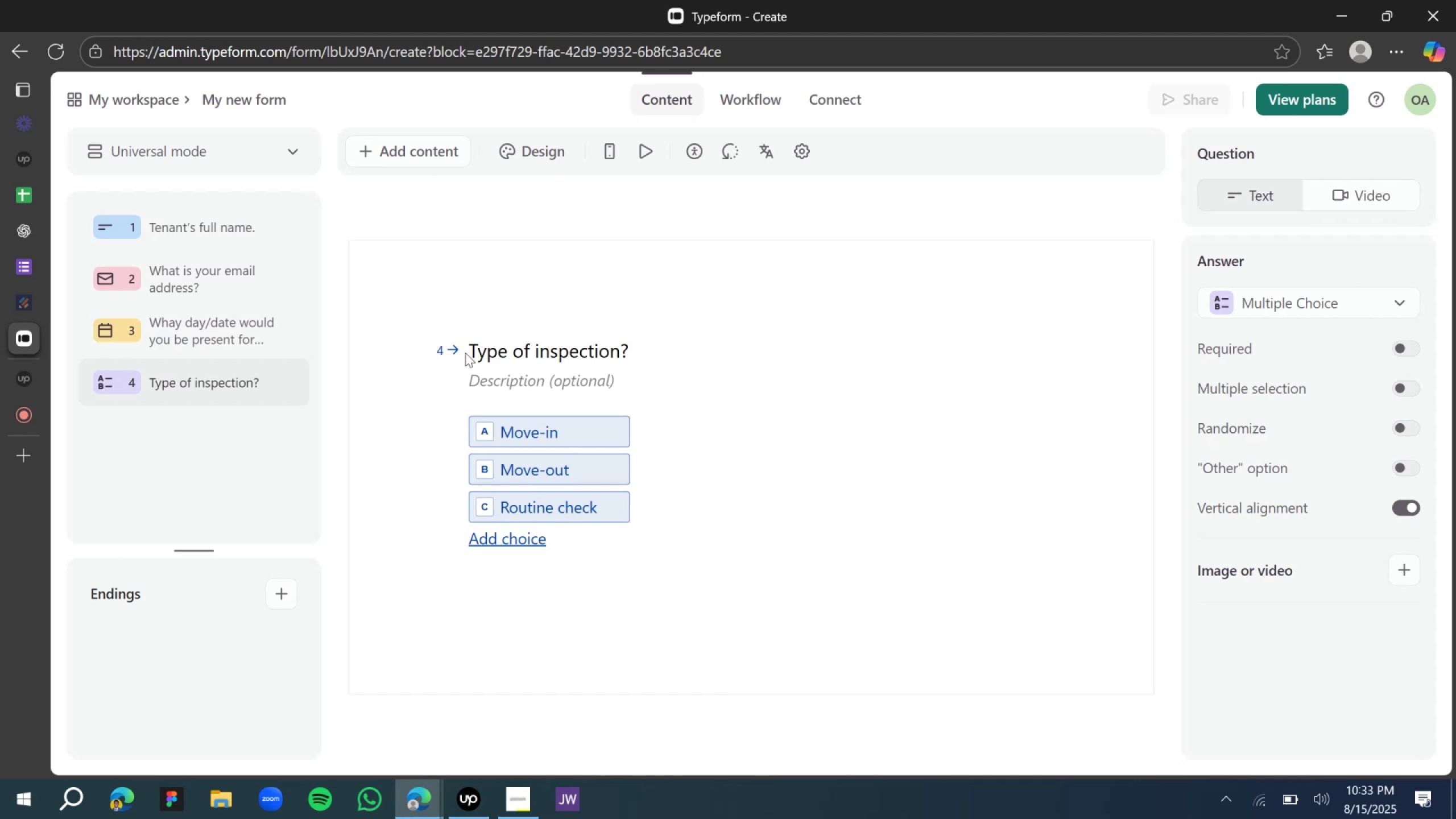 
left_click([474, 355])
 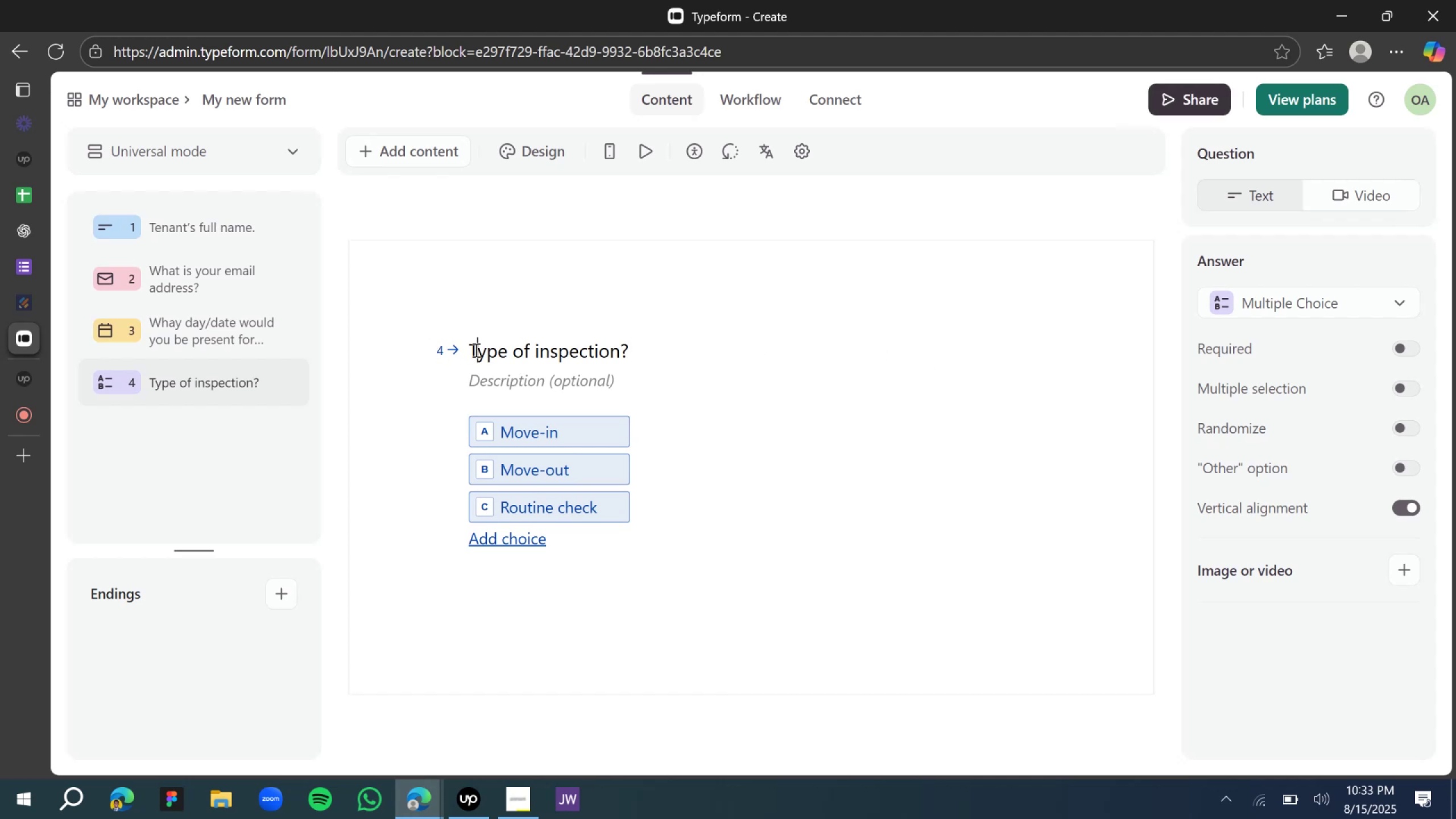 
key(Backspace)
type(what is )
 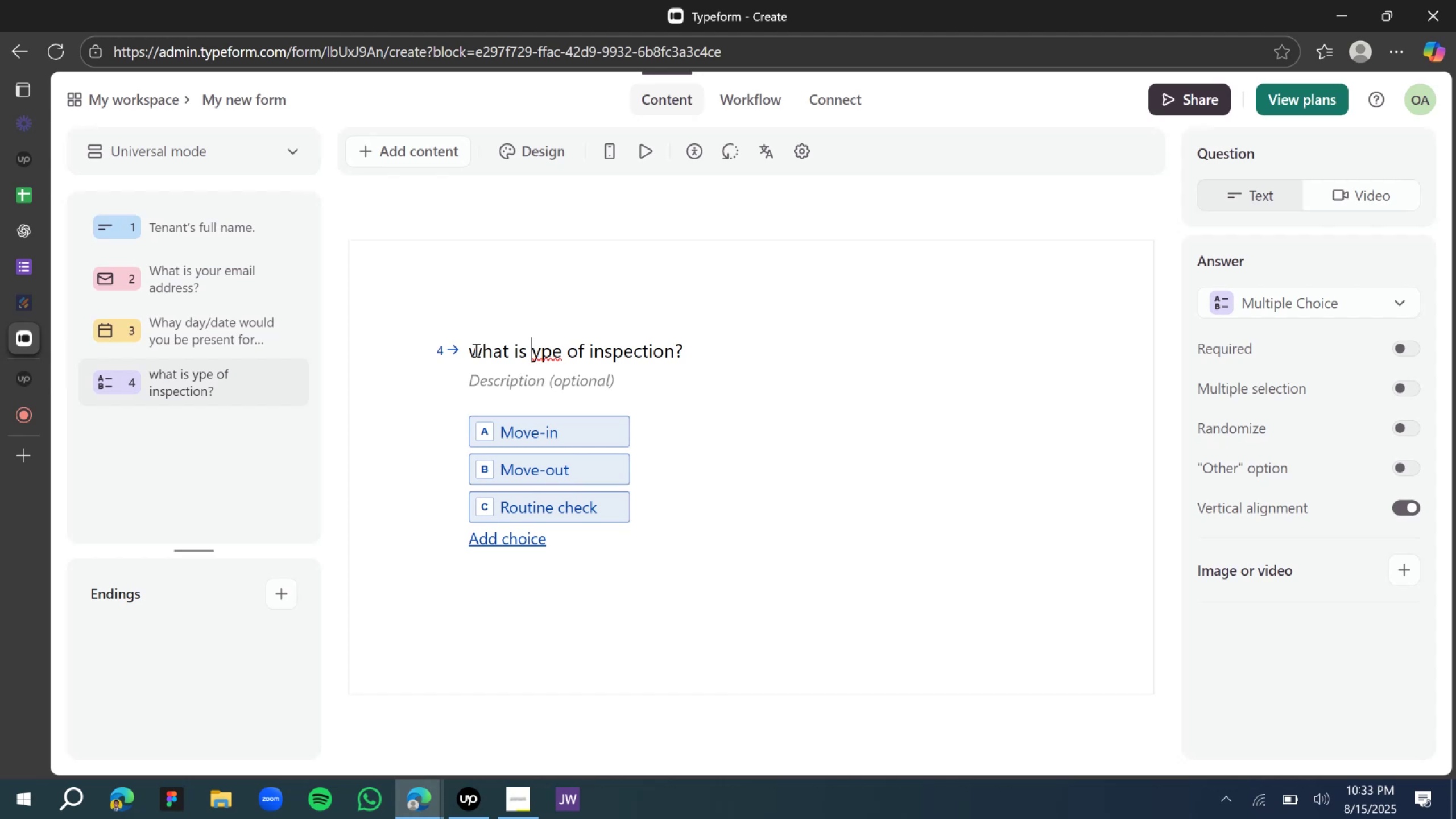 
wait(13.64)
 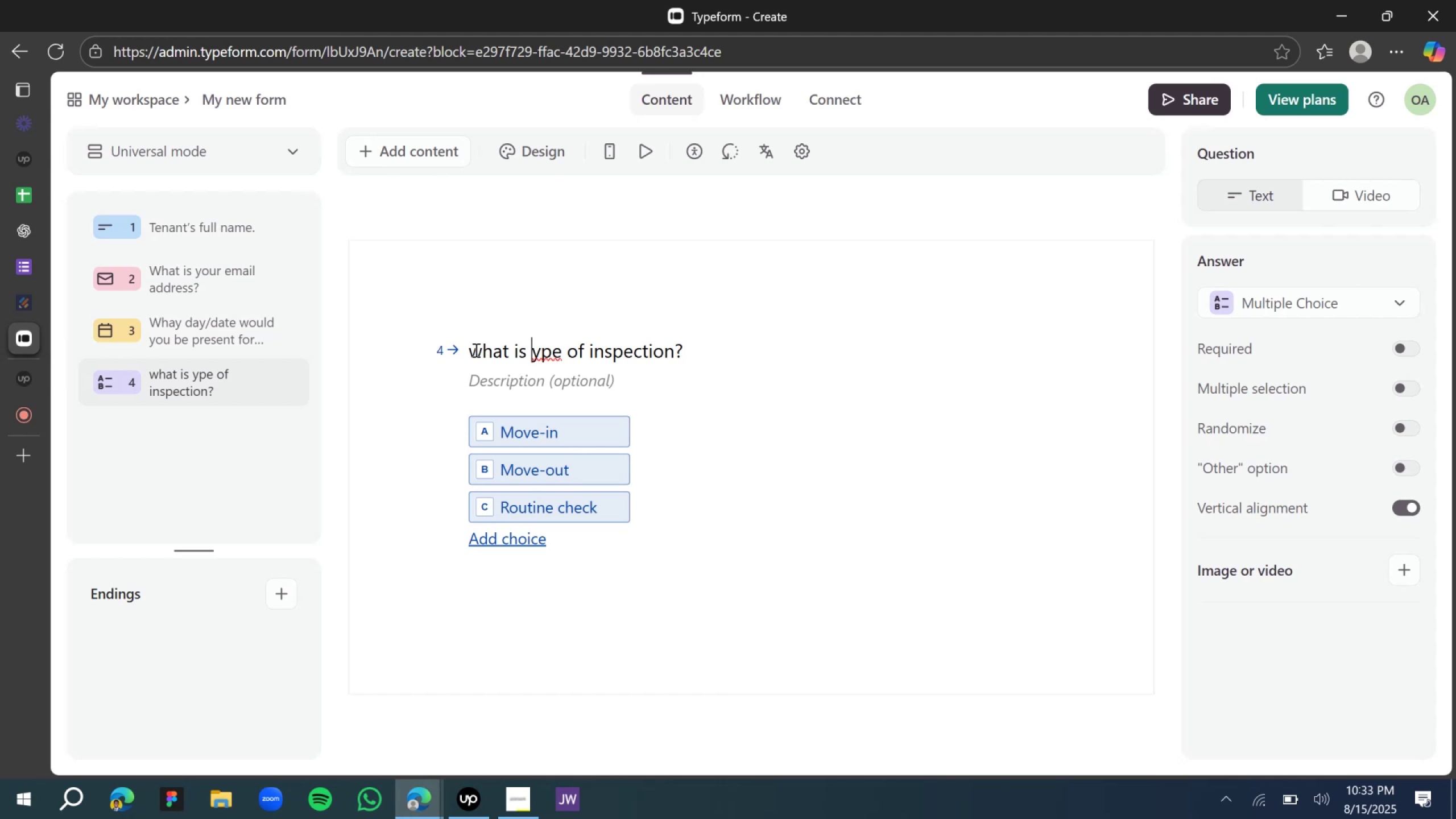 
key(T)
 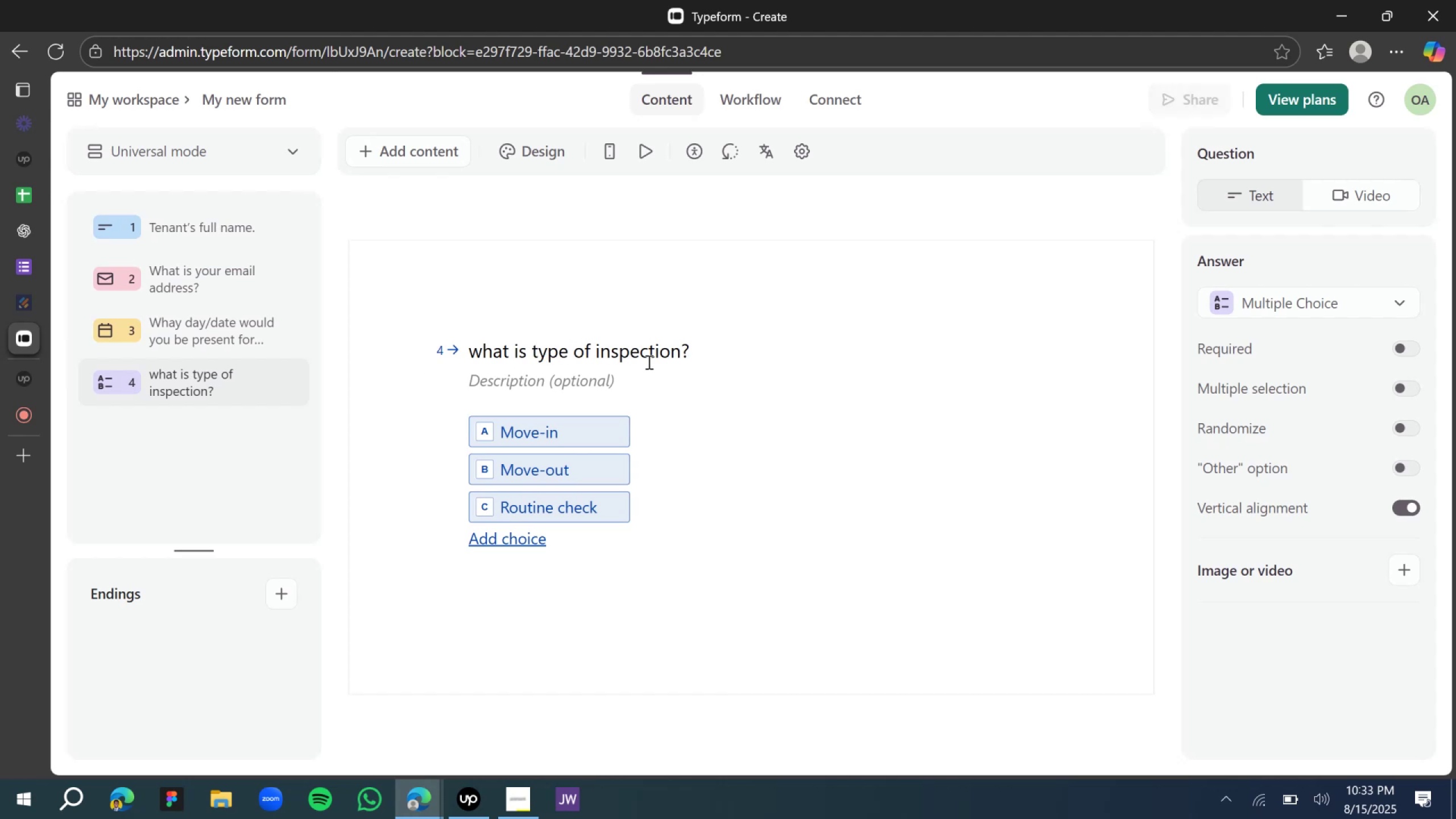 
scroll: coordinate [688, 363], scroll_direction: down, amount: 1.0
 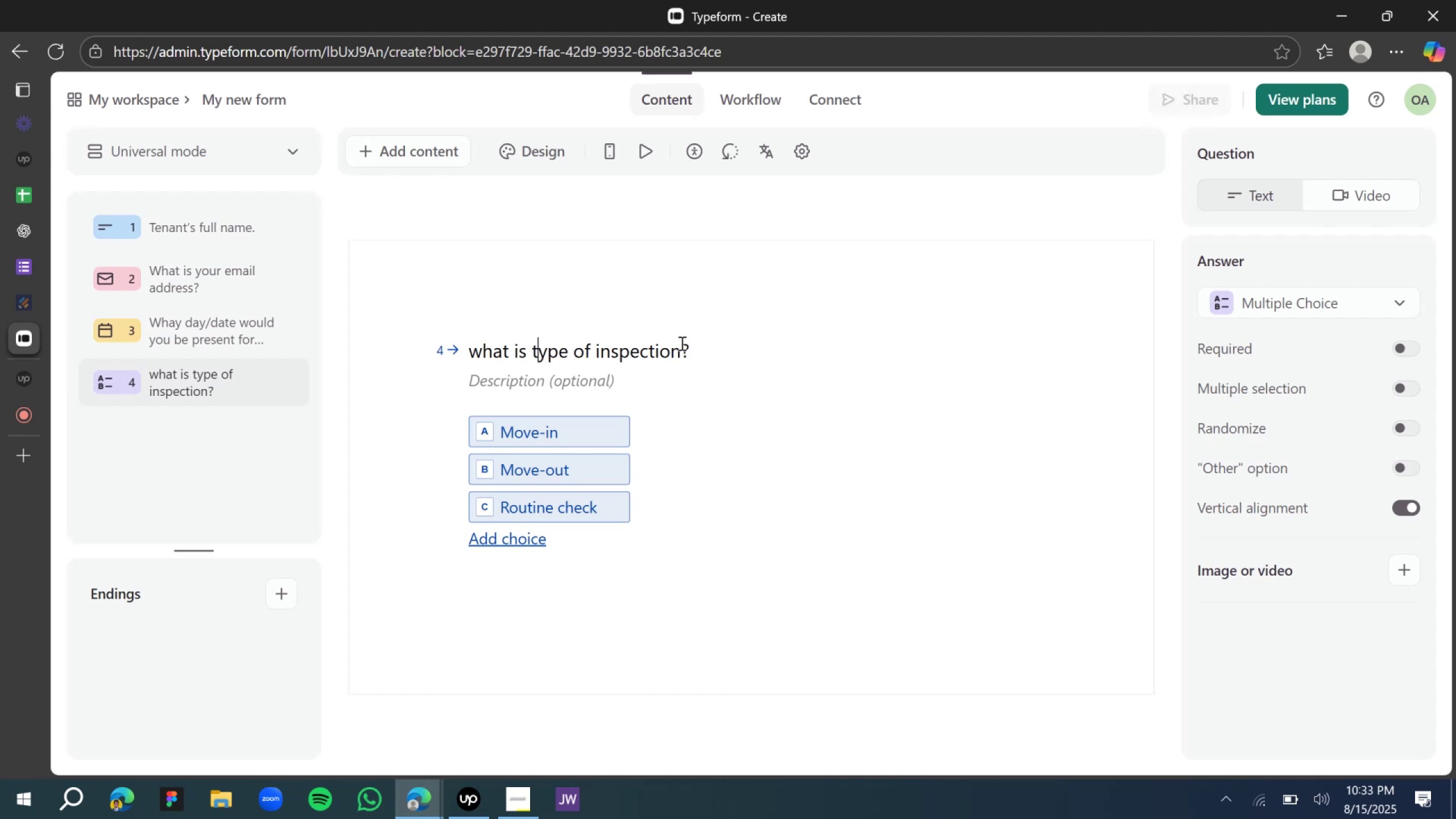 
left_click([683, 344])
 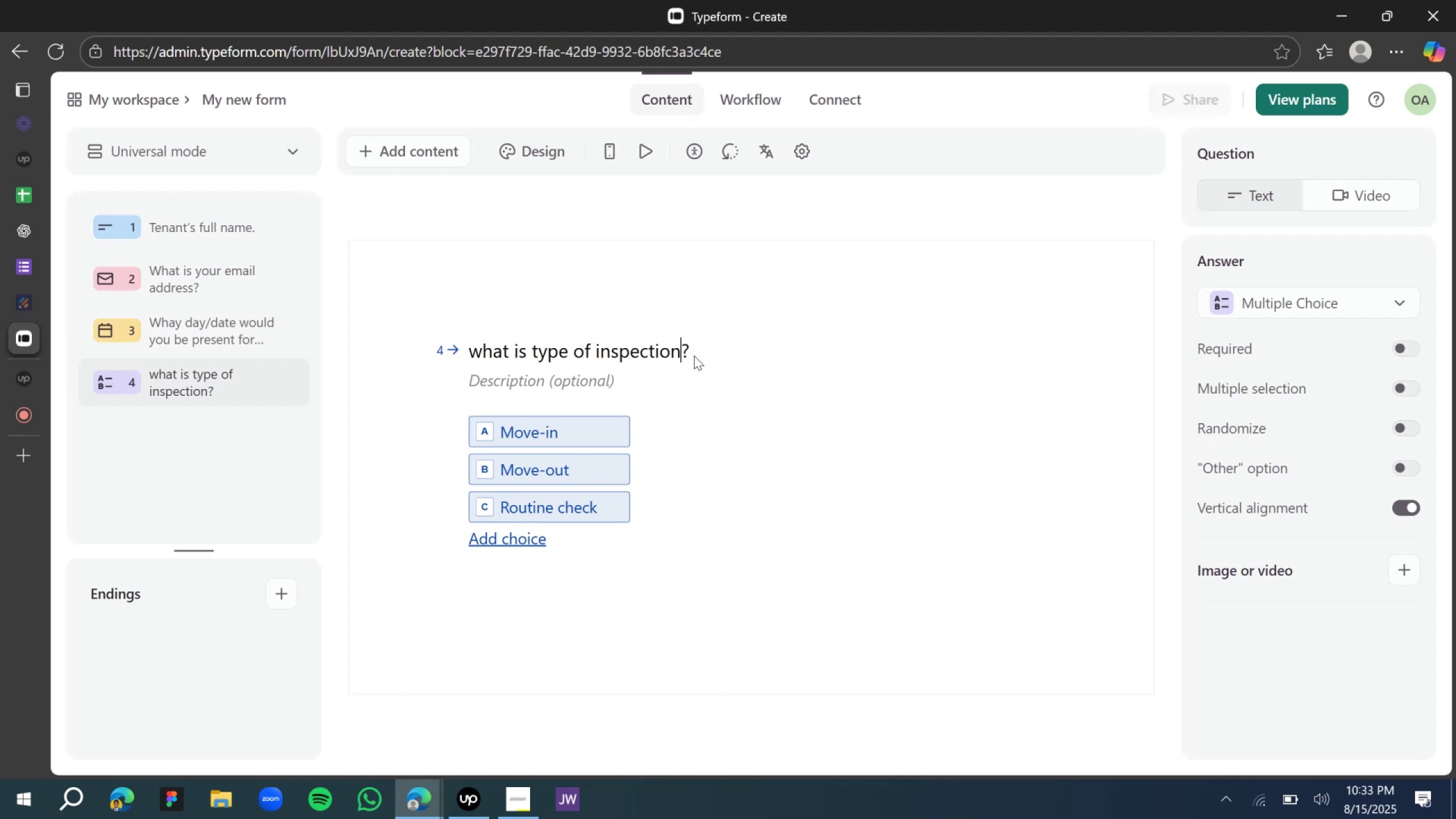 
type( would you love)
 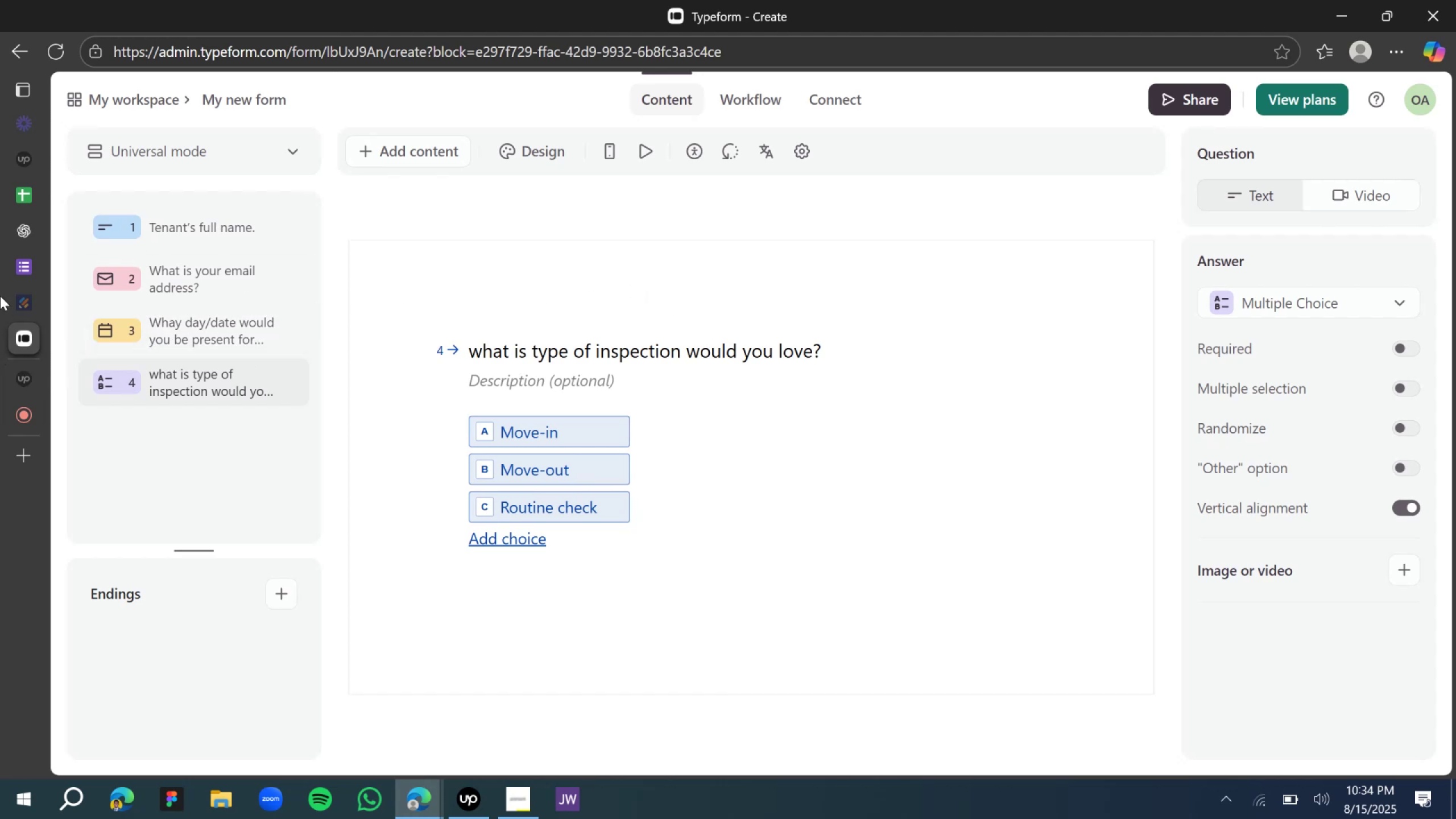 
wait(6.12)
 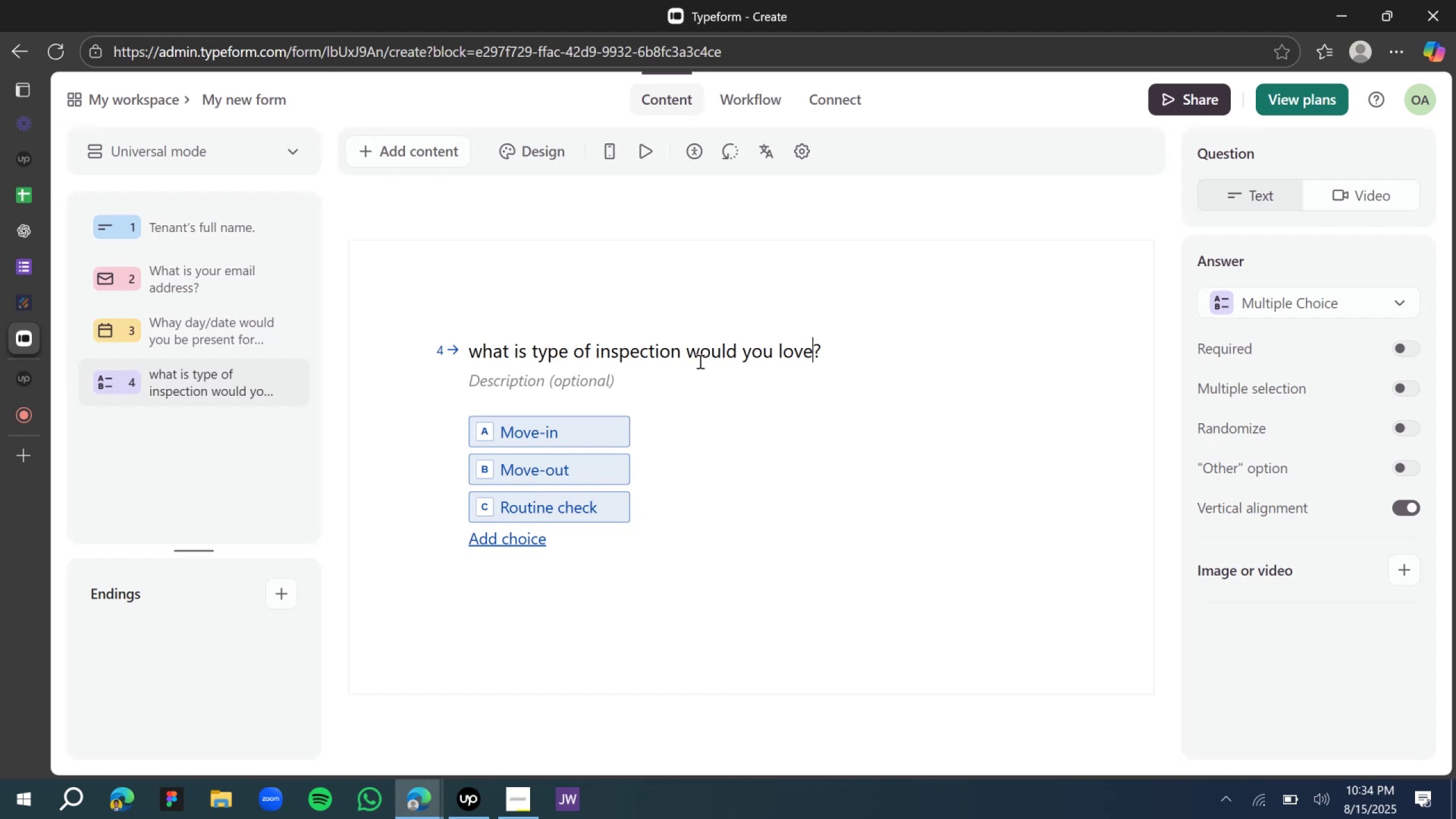 
left_click([105, 234])
 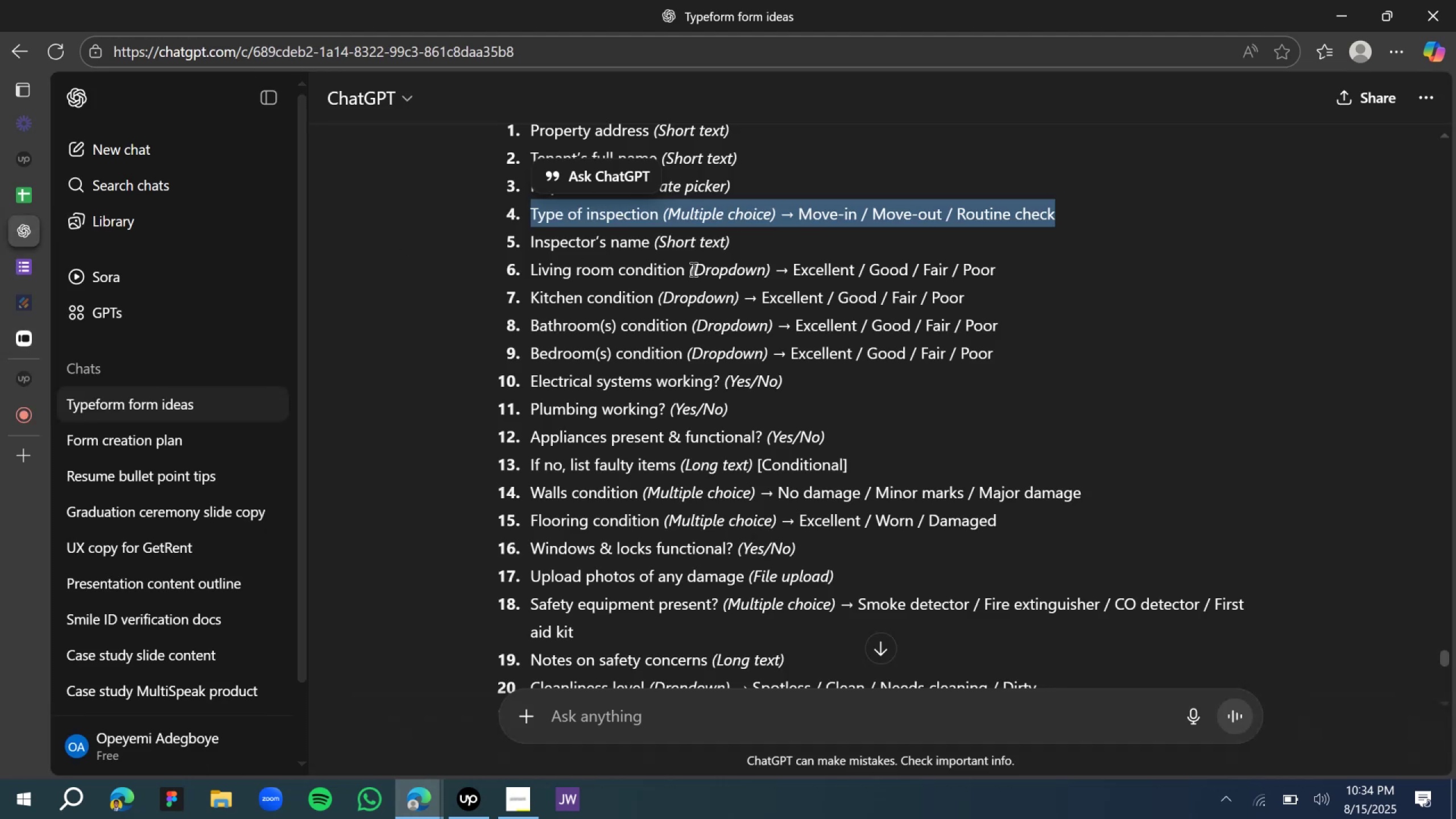 
left_click([693, 267])
 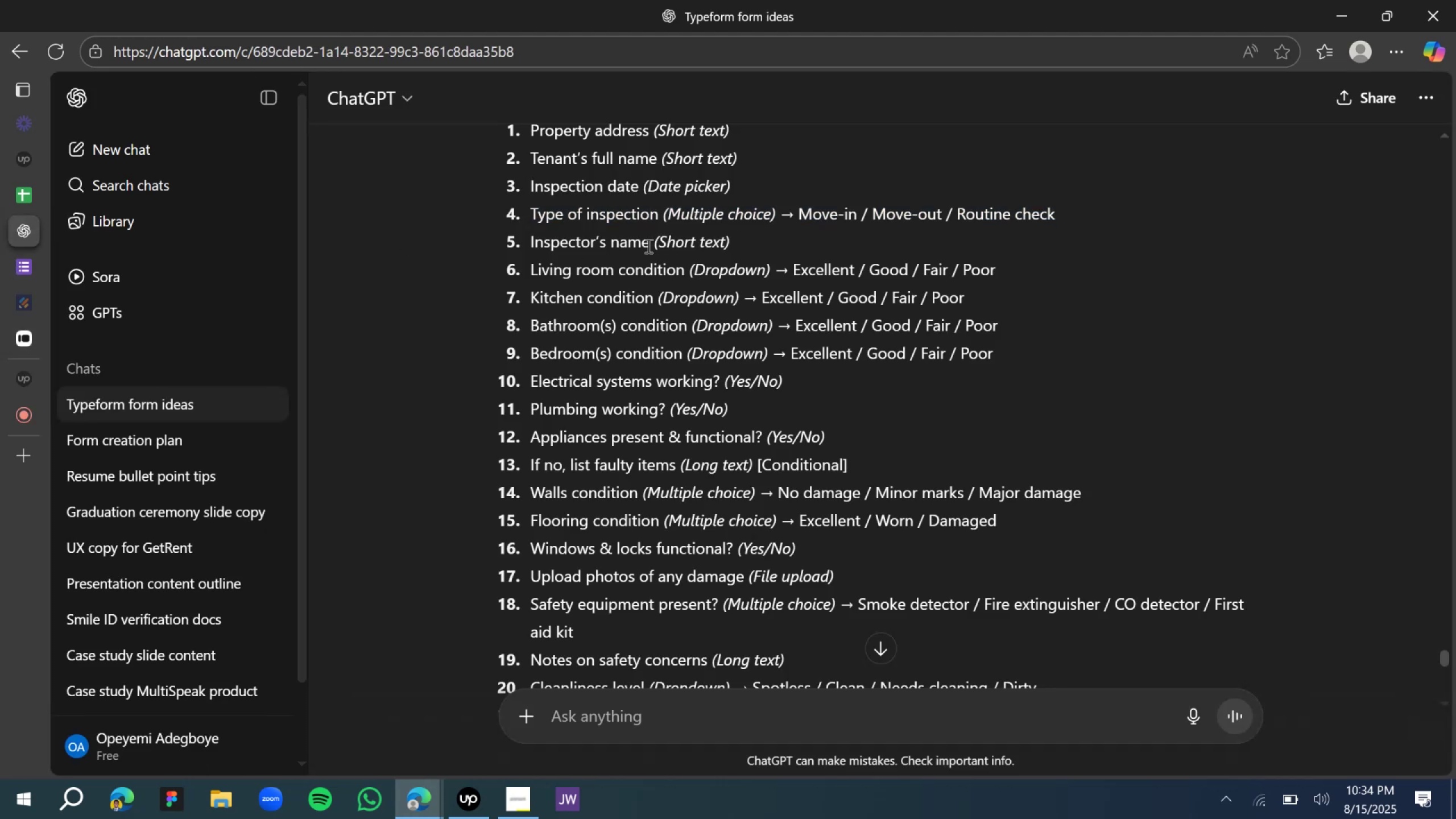 
left_click_drag(start_coordinate=[650, 244], to_coordinate=[530, 237])
 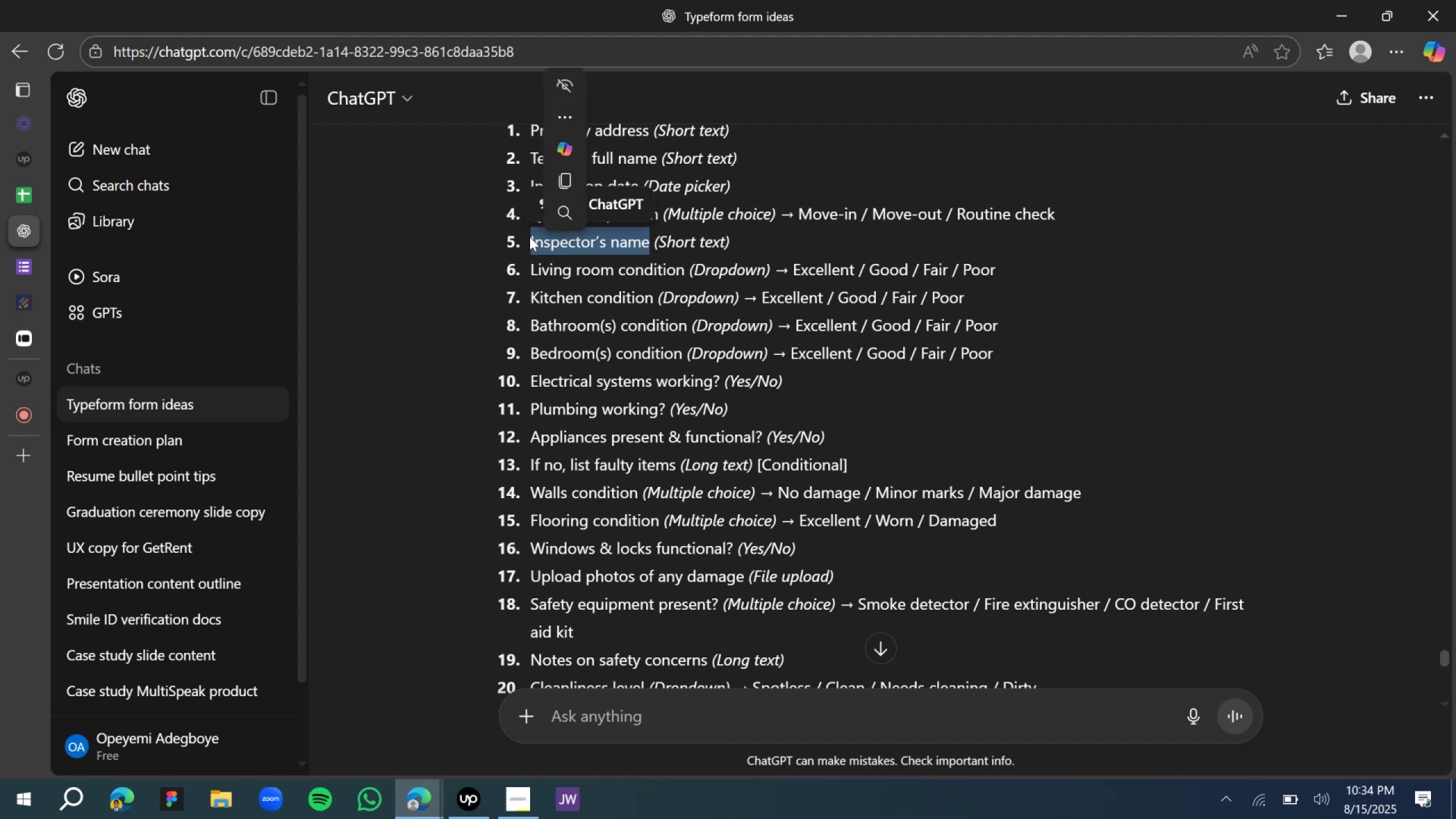 
key(Control+C)
 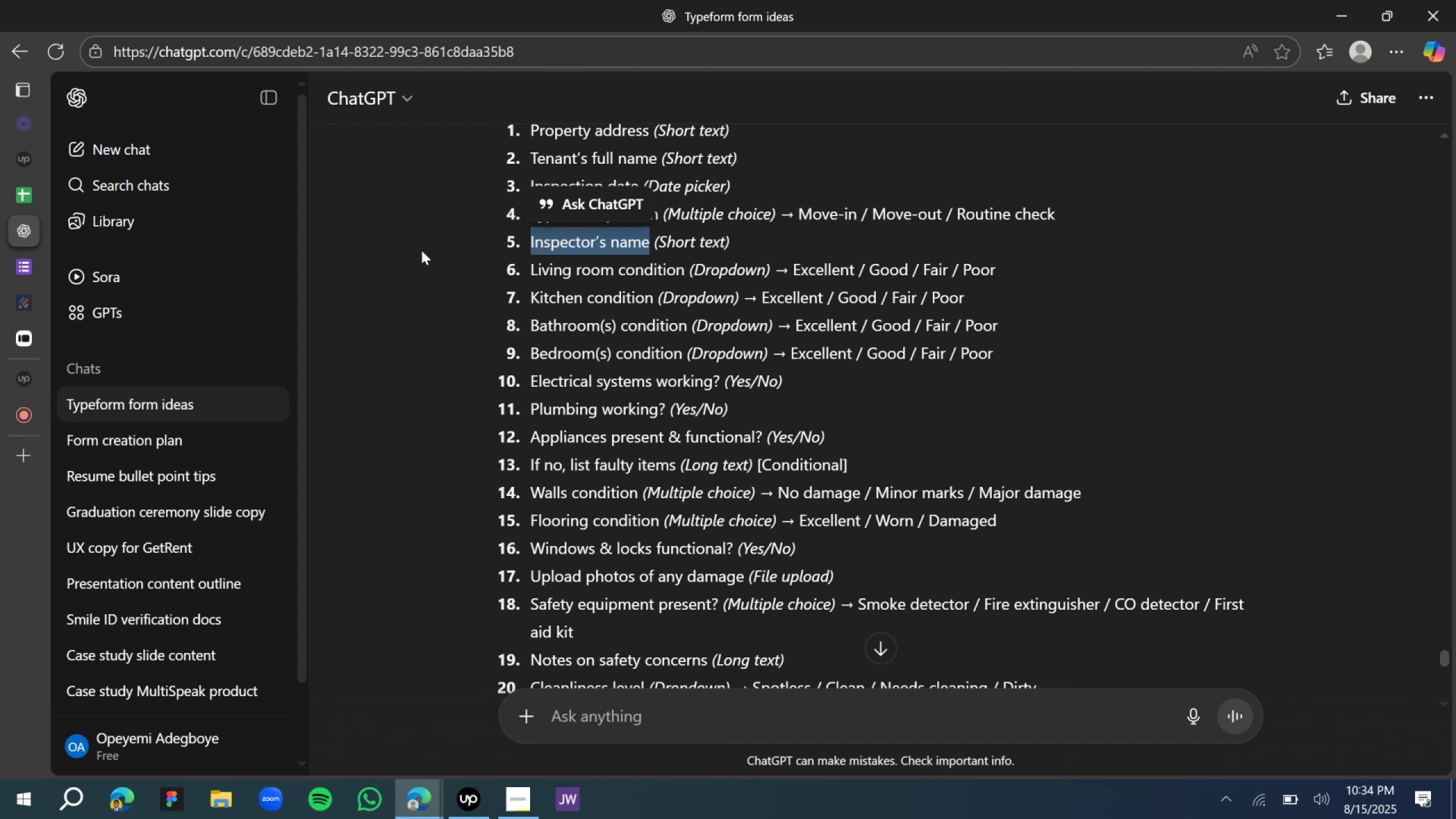 
key(Control+C)
 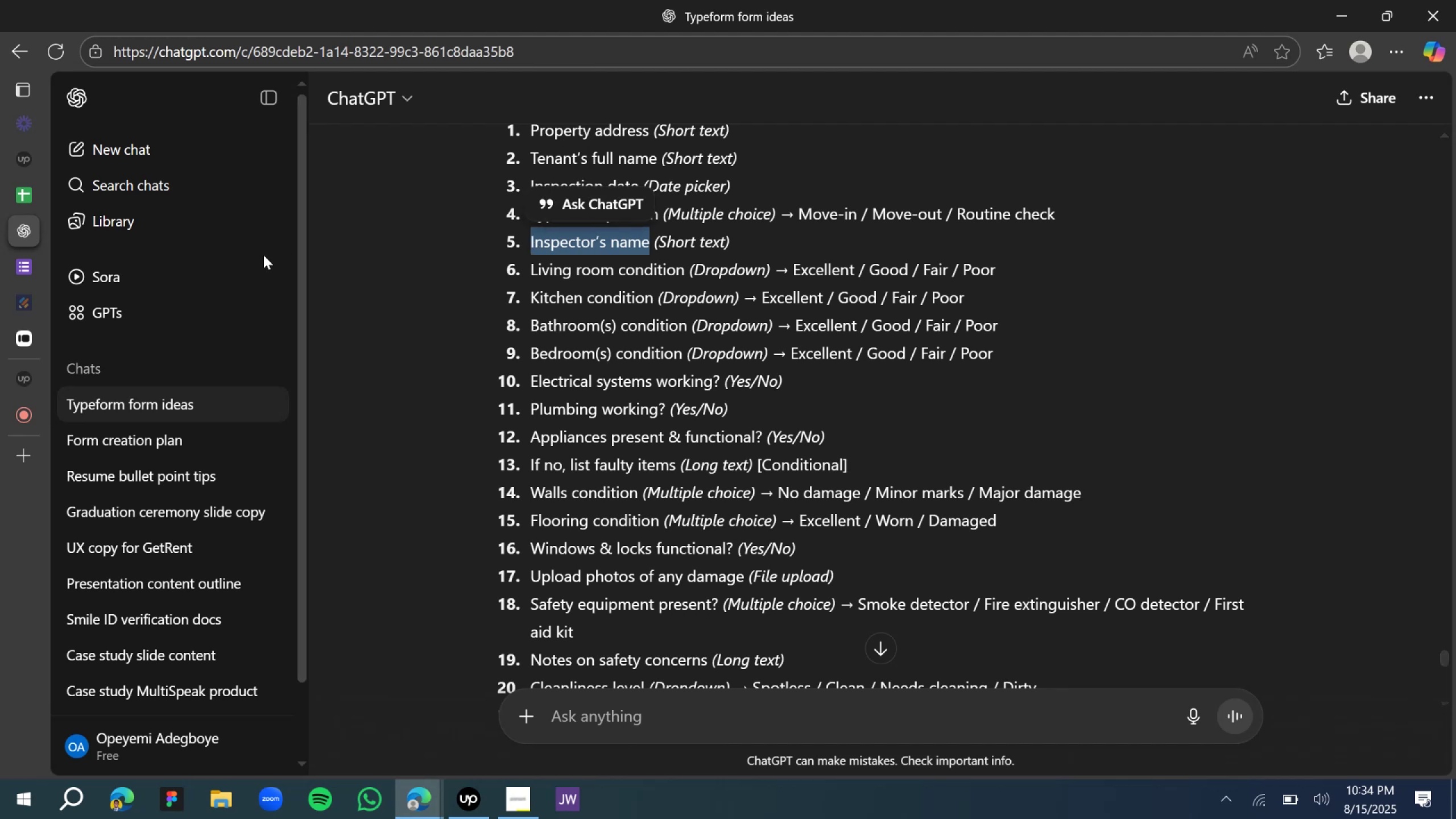 
key(Control+C)
 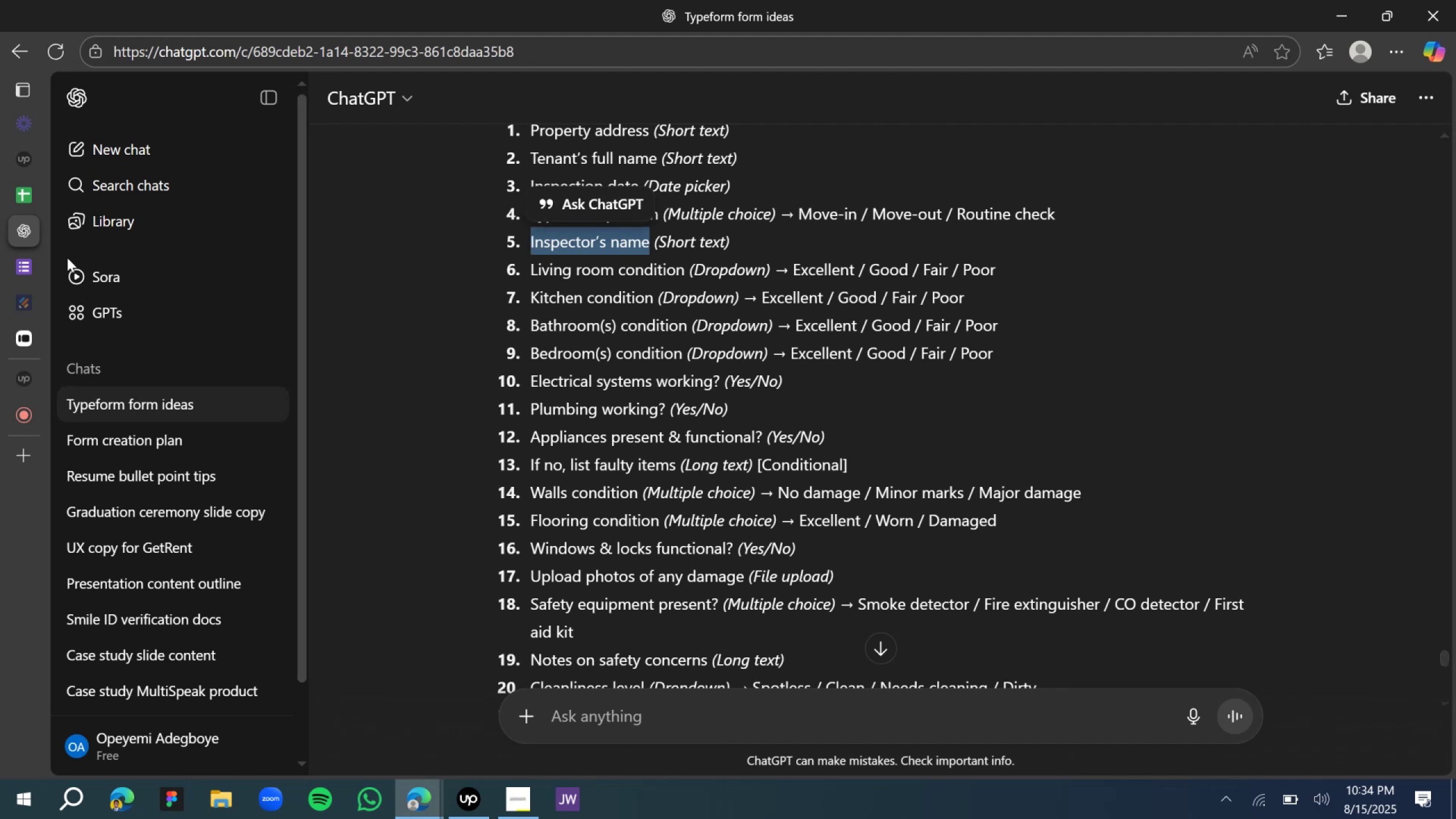 
key(Control+C)
 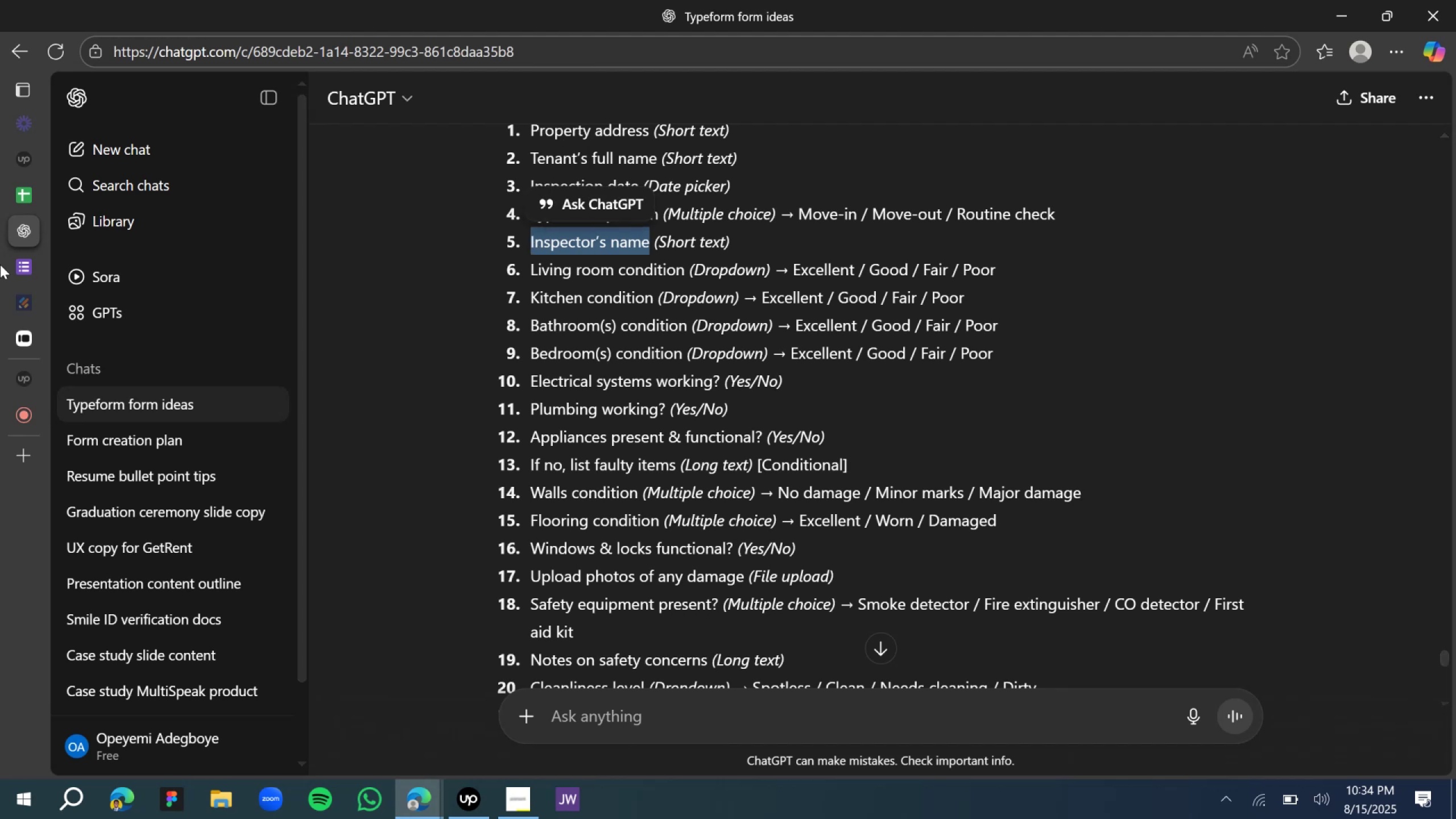 
key(Control+C)
 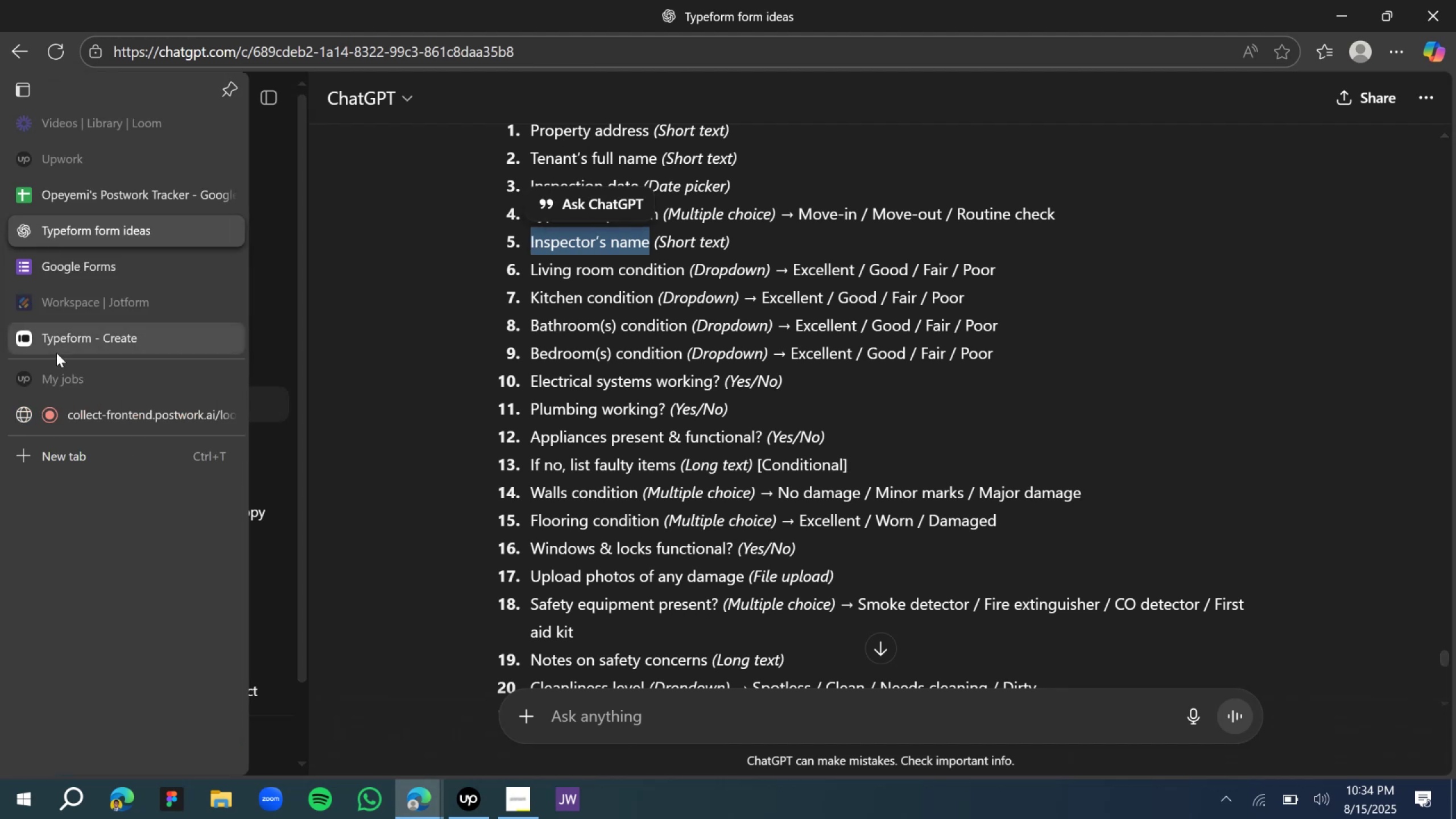 
left_click([59, 353])
 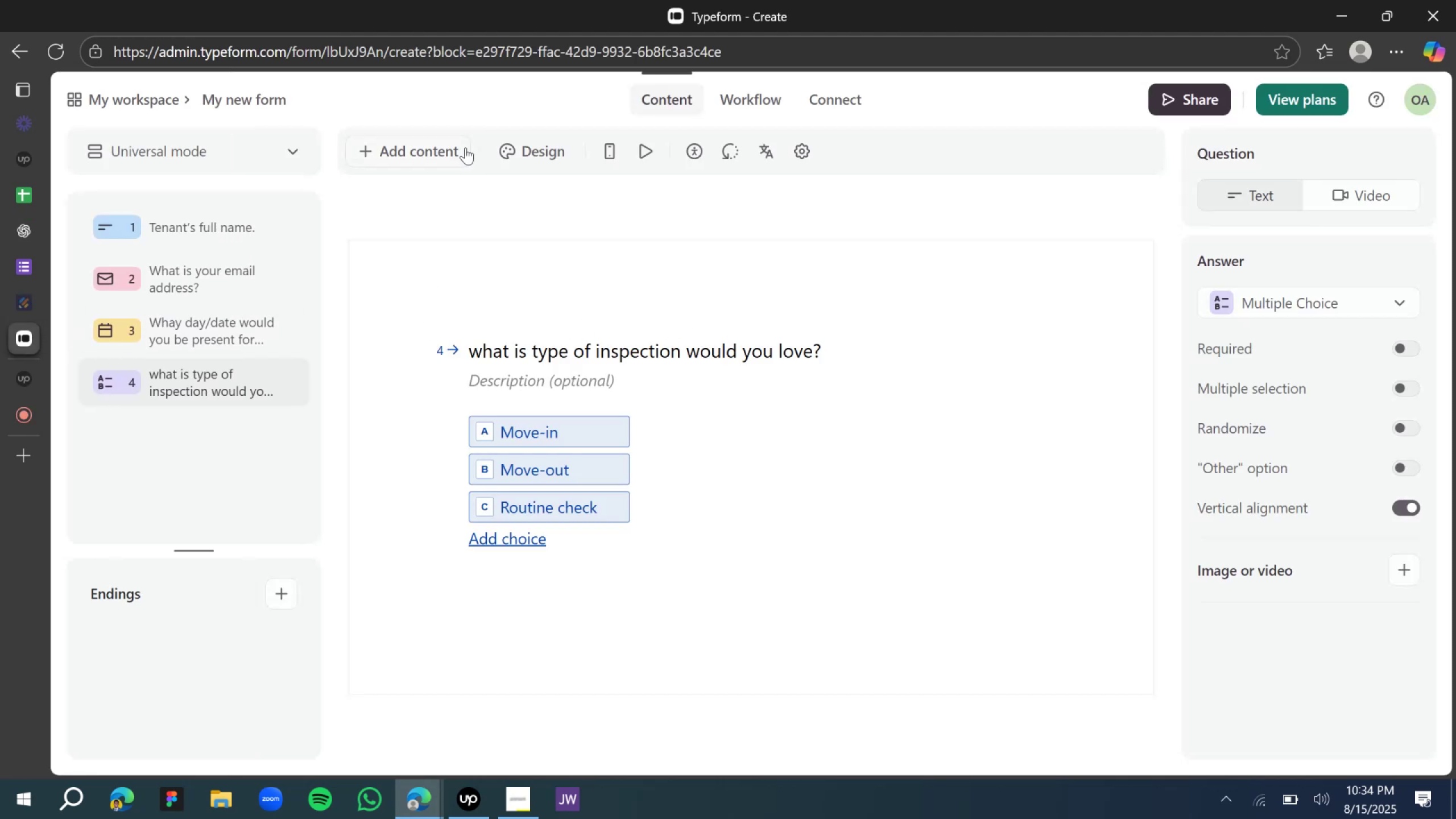 
left_click([454, 156])
 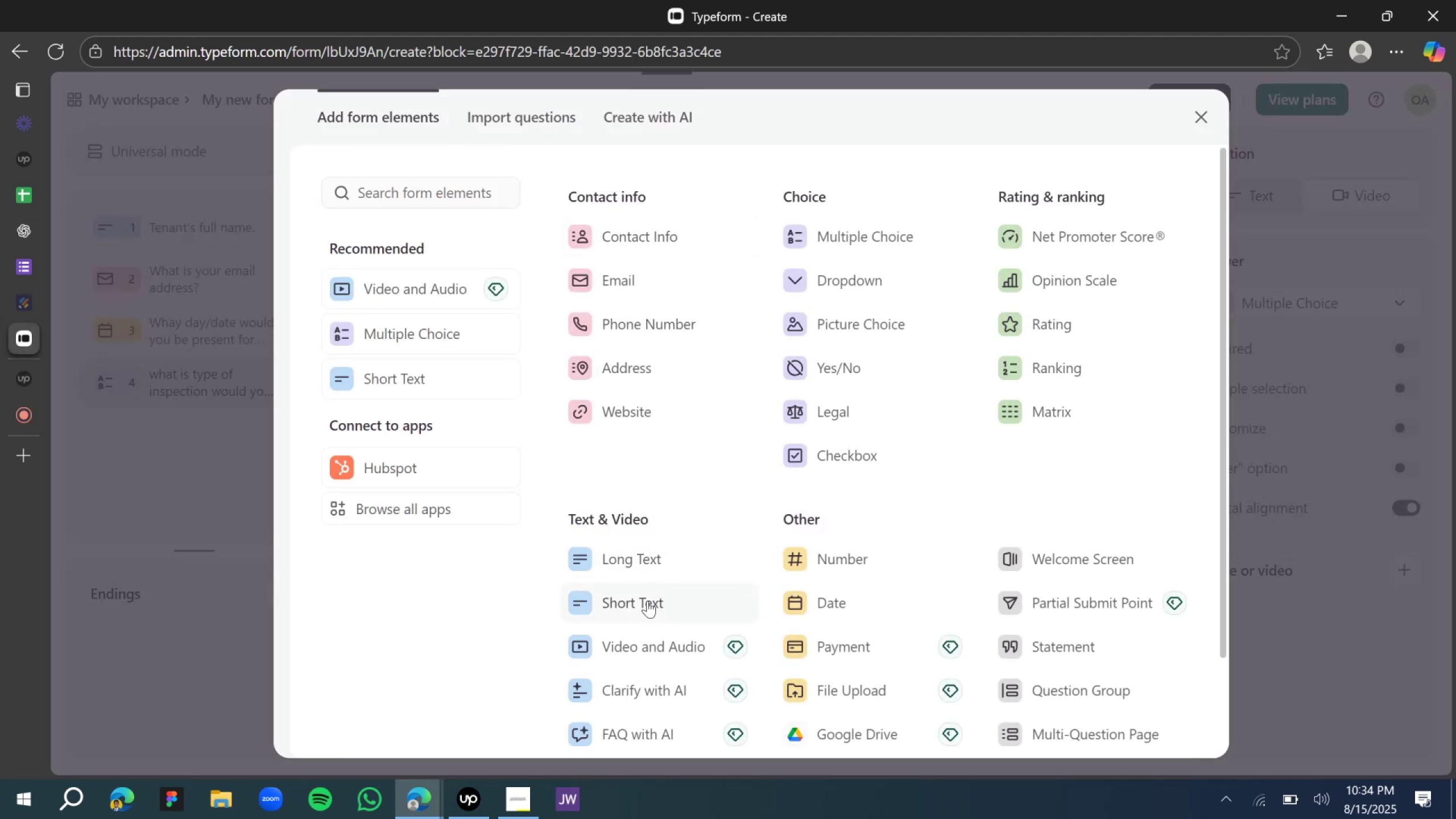 
left_click([658, 603])
 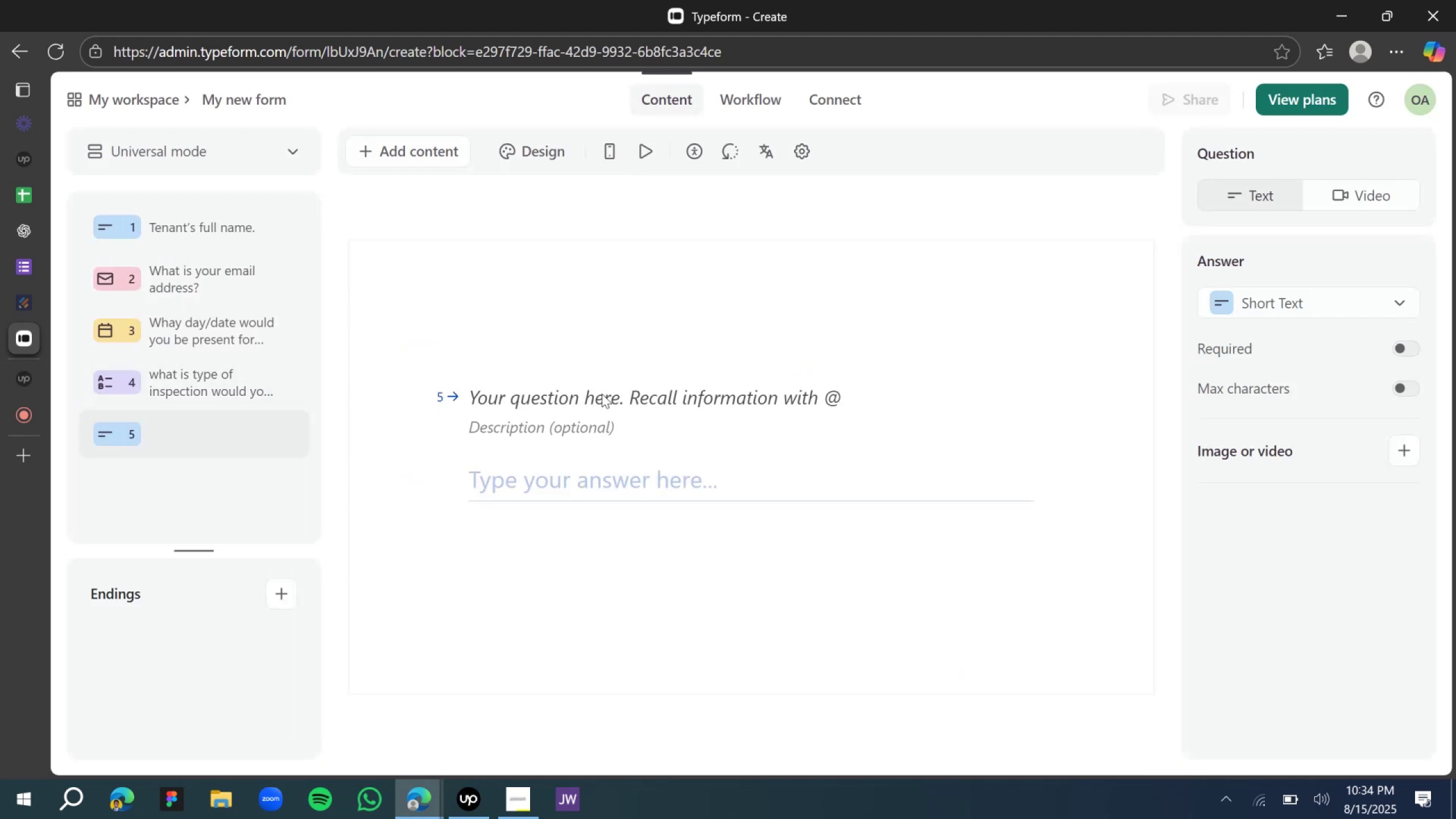 
left_click([591, 386])
 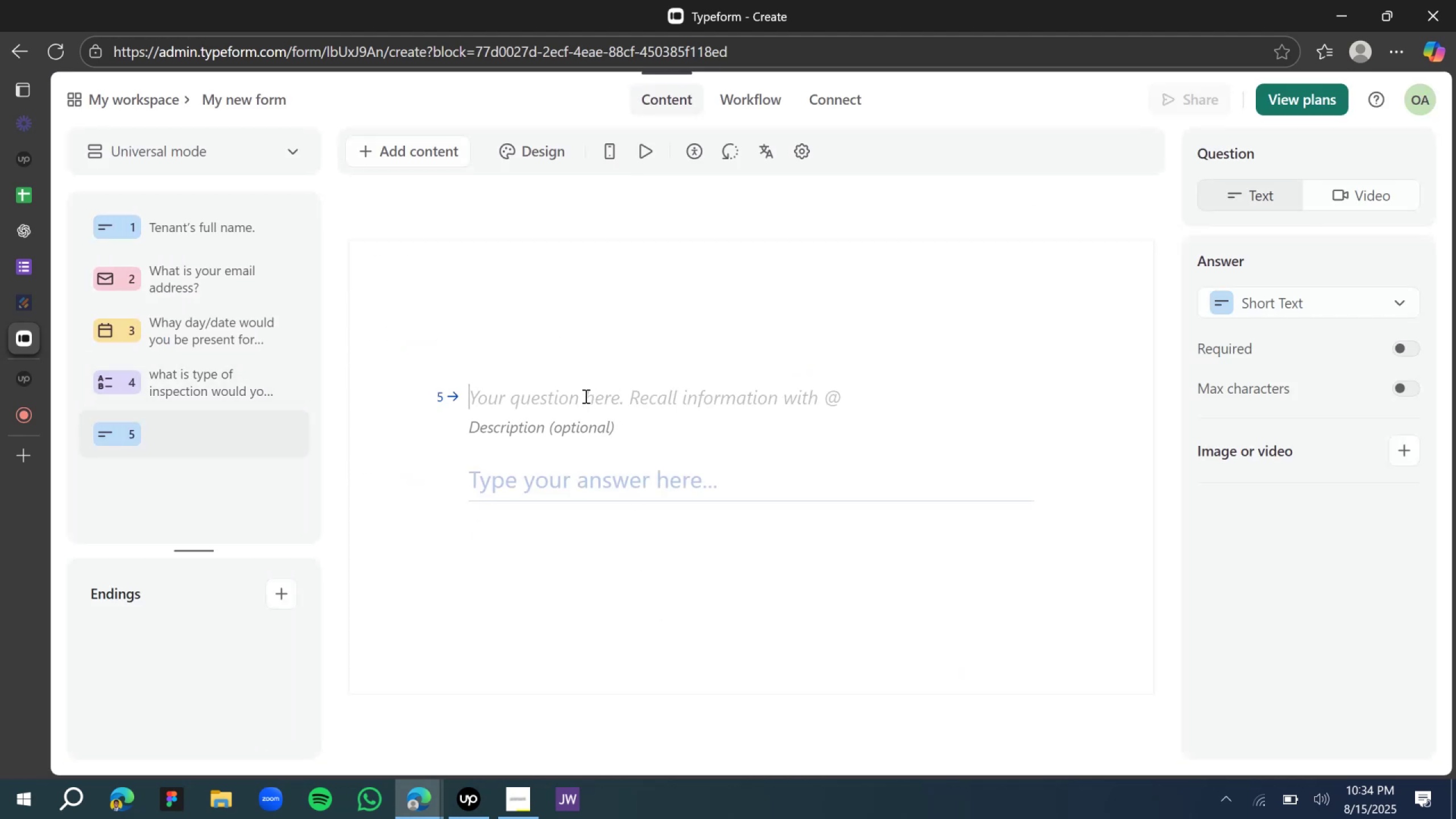 
key(Control+V)
 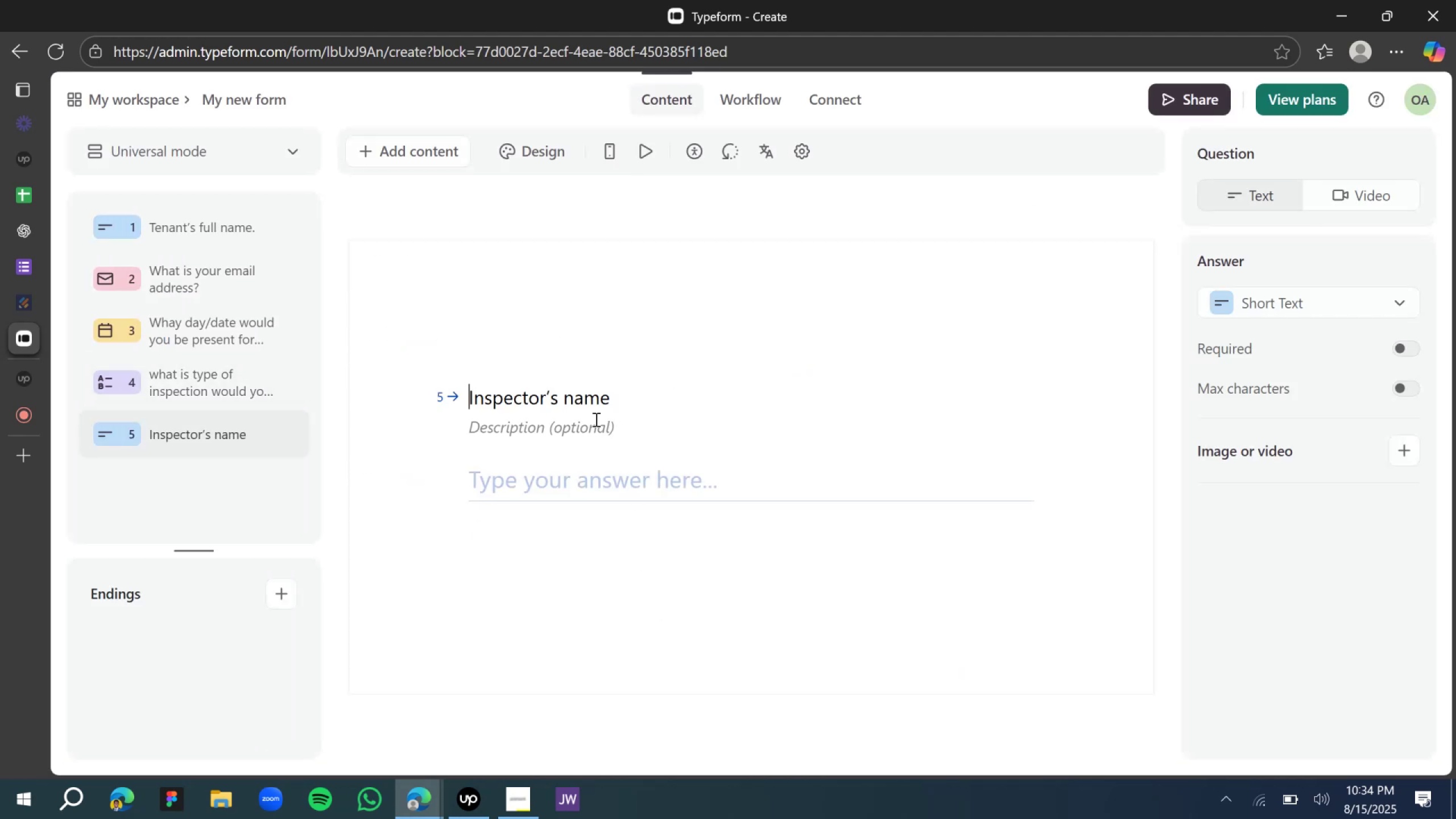 
wait(5.92)
 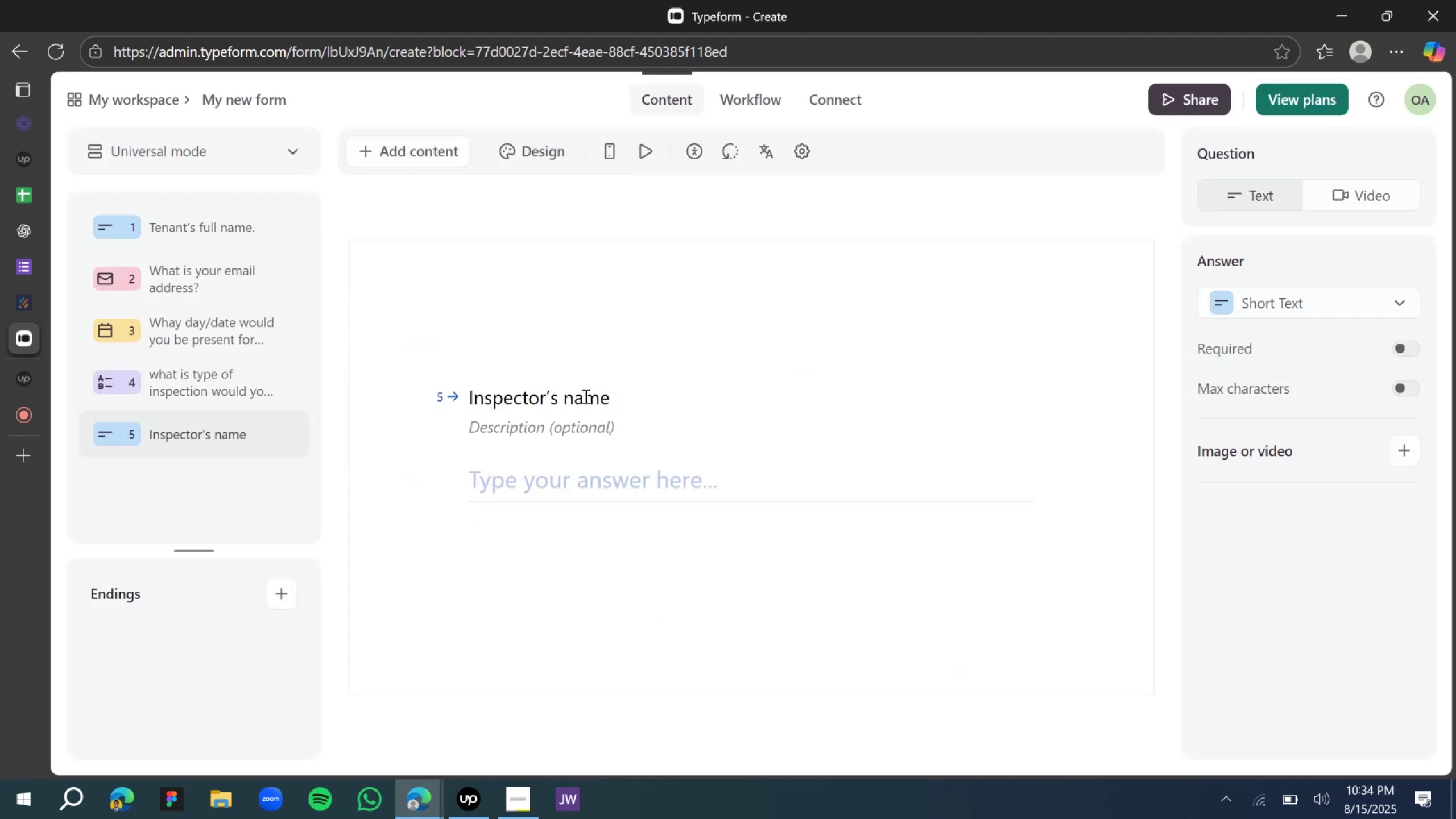 
type(What is your [Delete]i)
 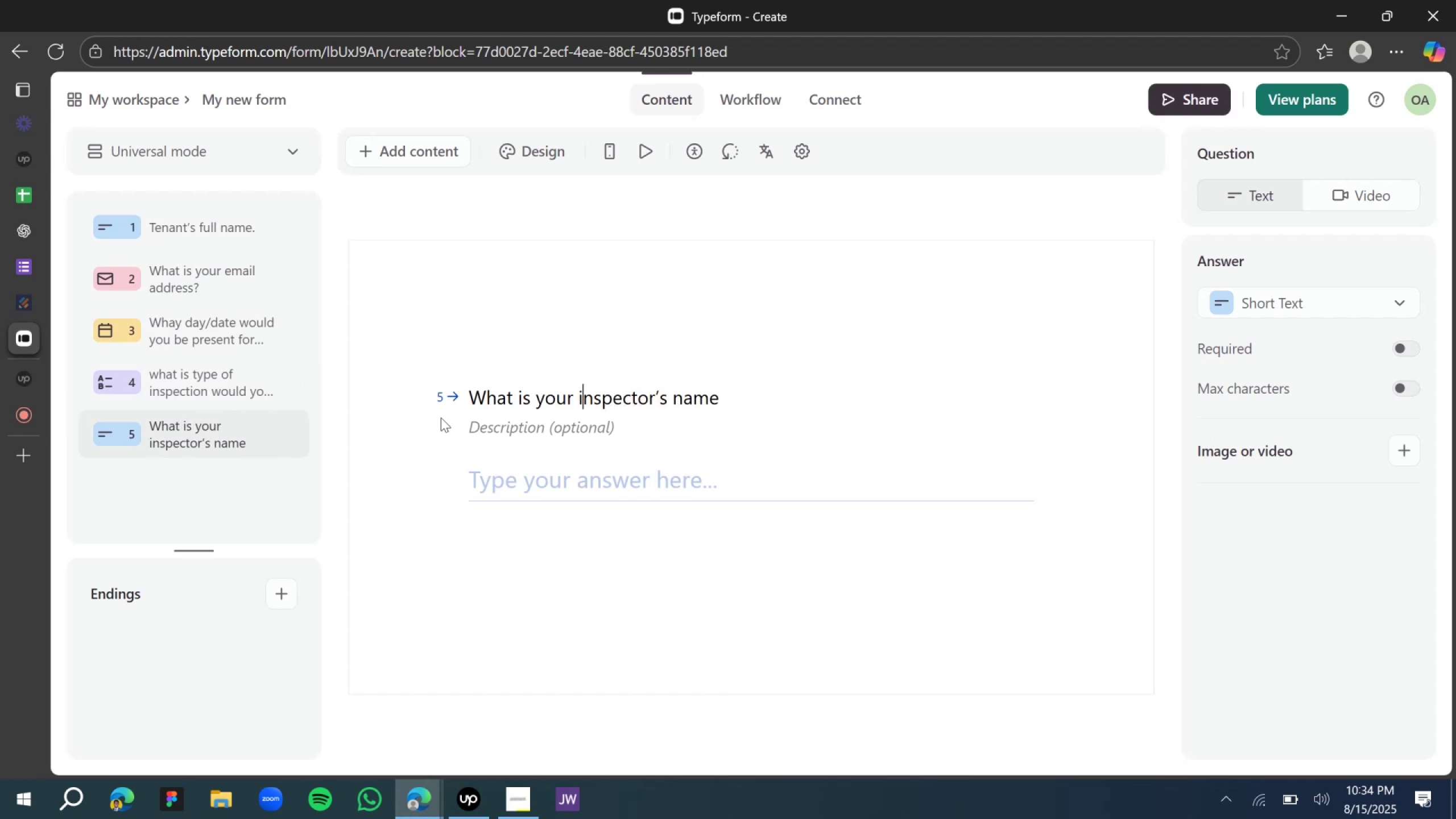 
wait(5.82)
 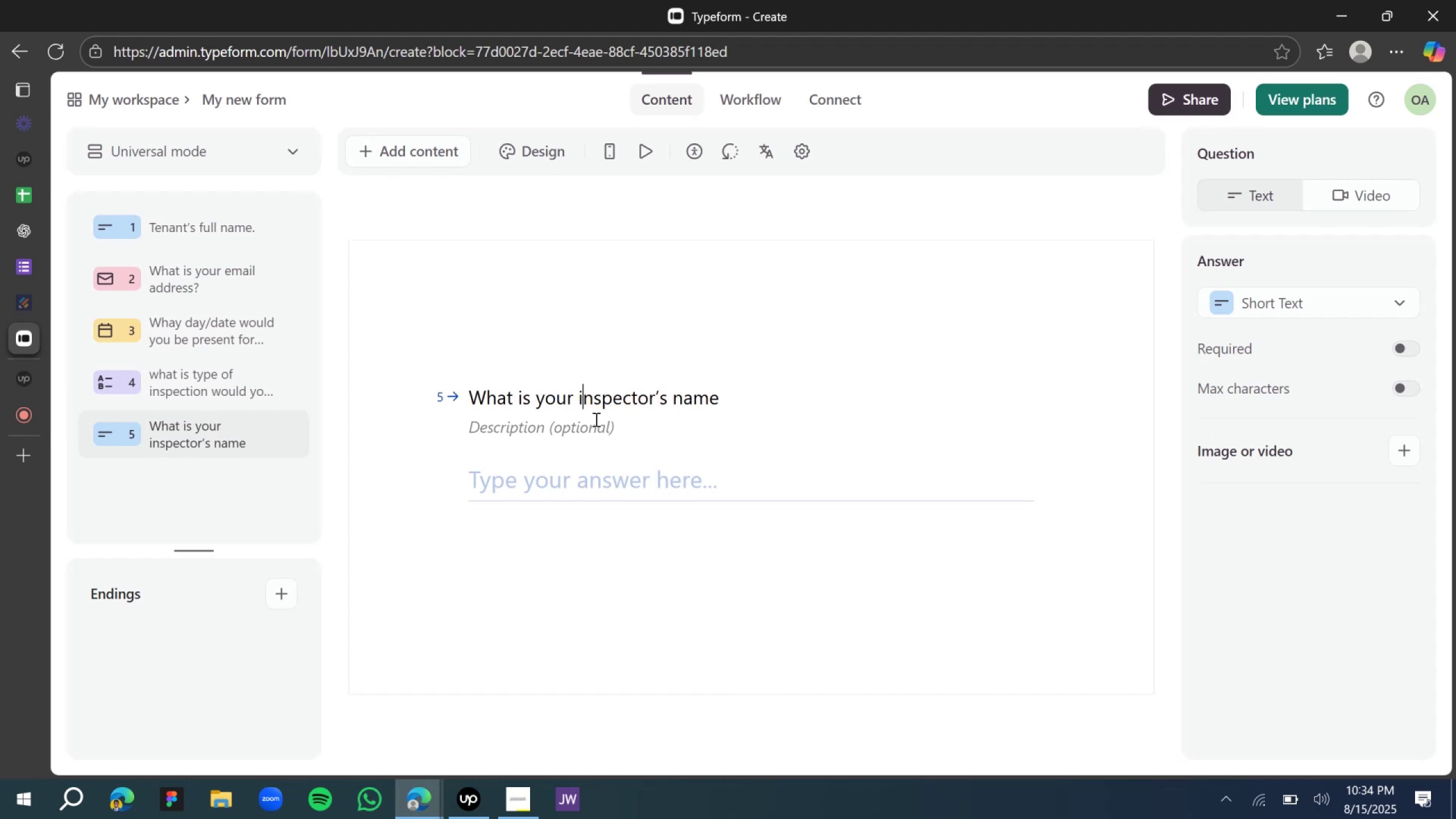 
left_click([729, 400])
 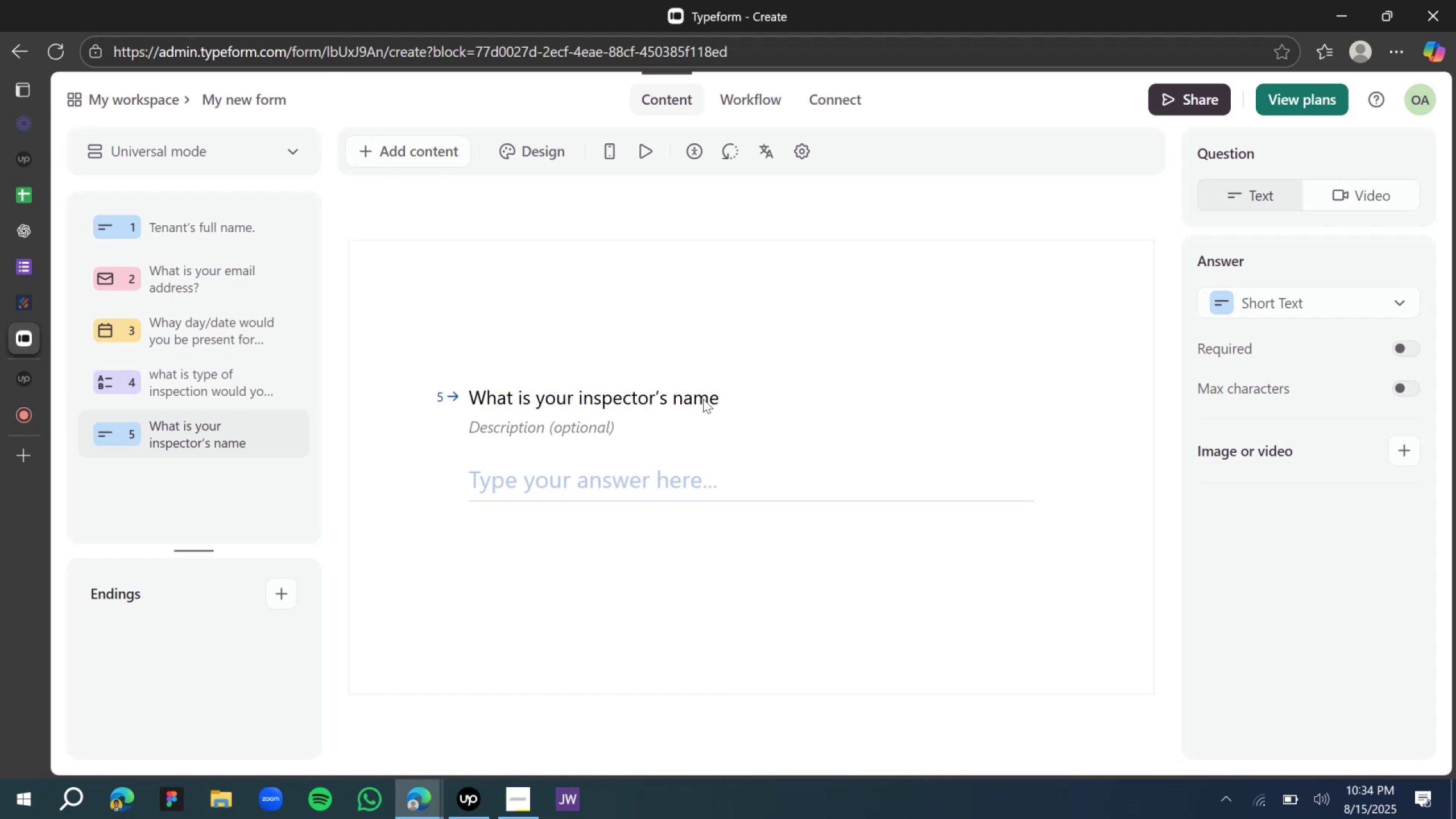 
left_click([703, 399])
 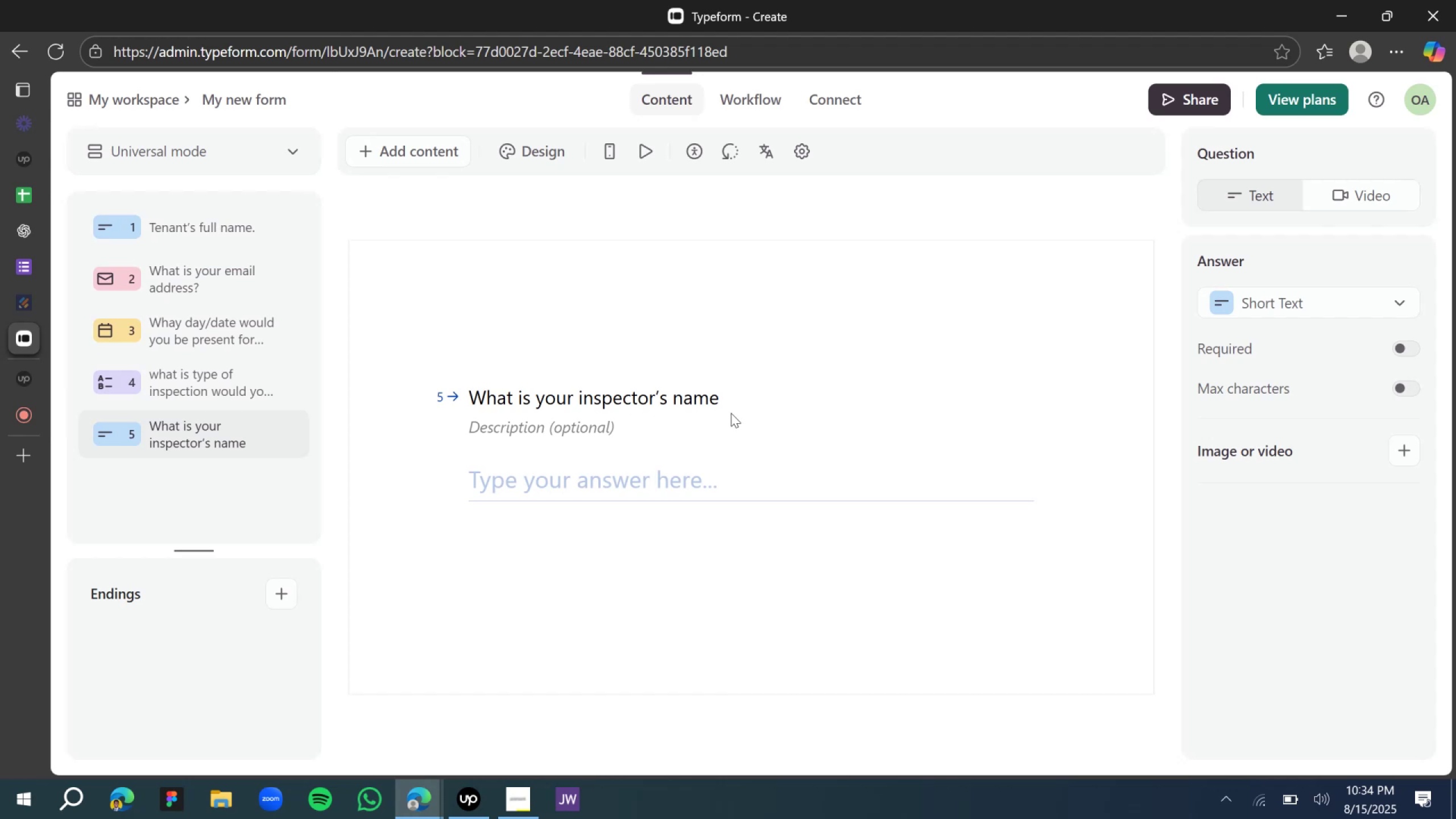 
key(ArrowRight)
 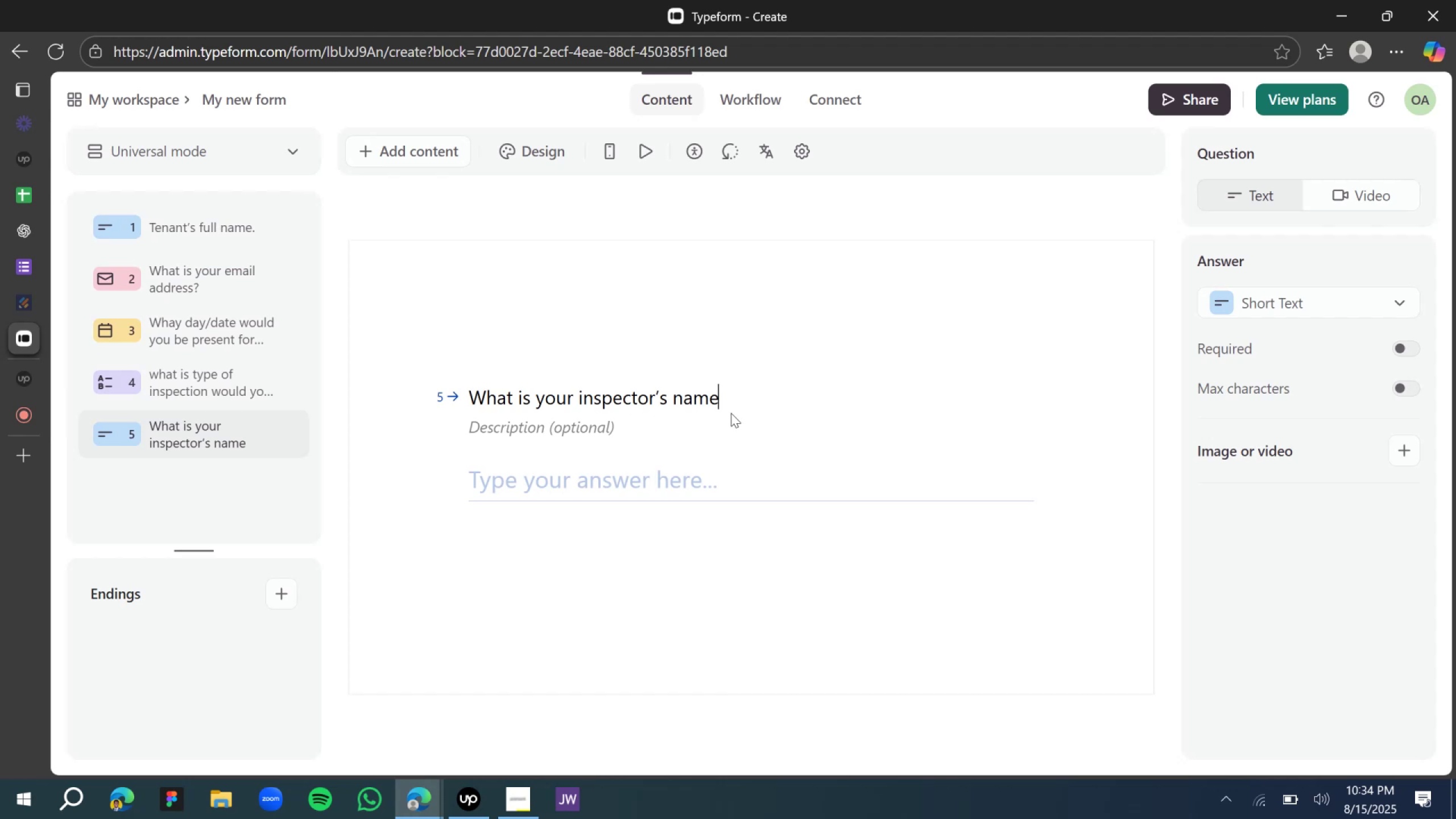 
key(Shift+Slash)
 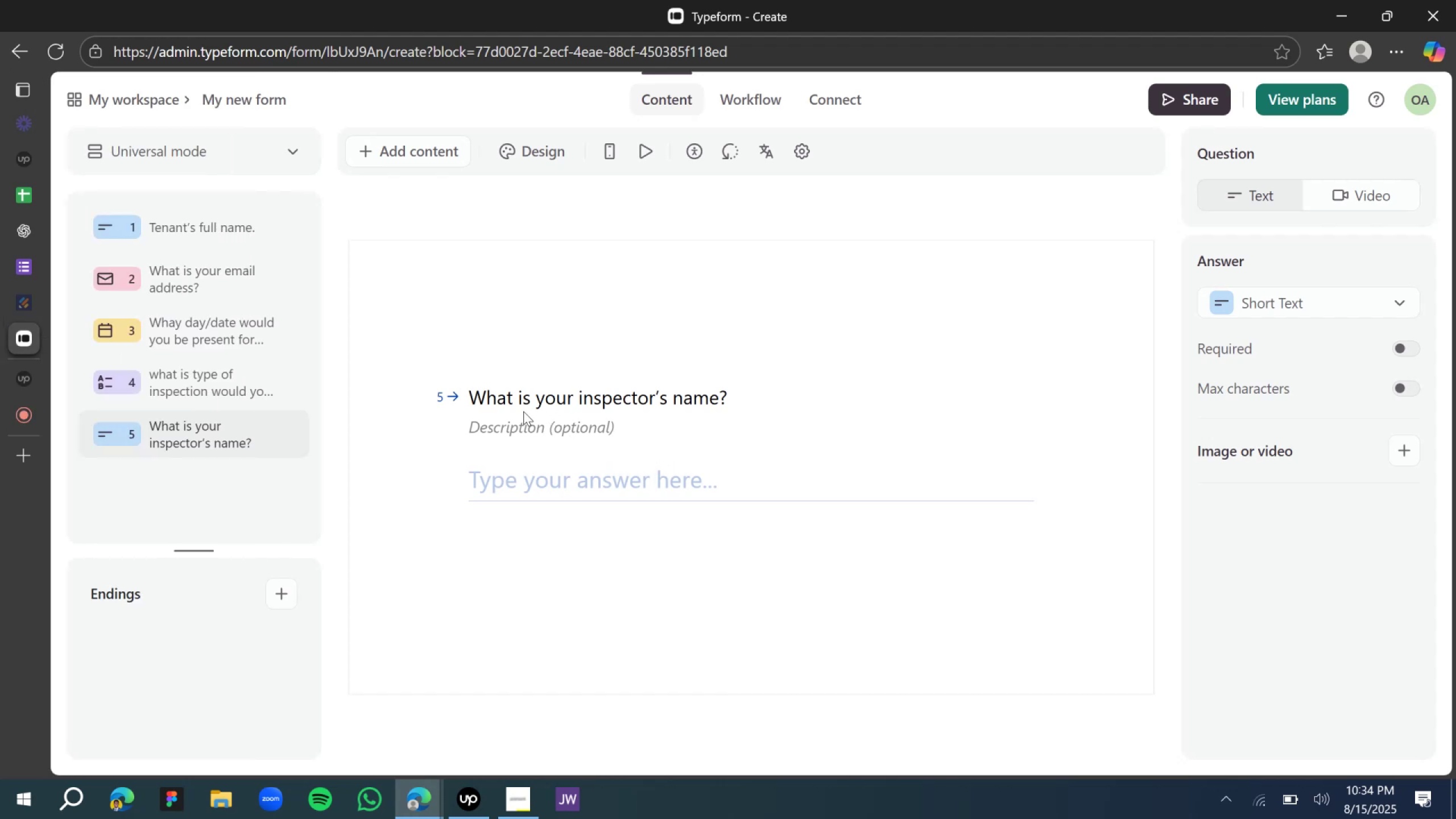 
wait(15.91)
 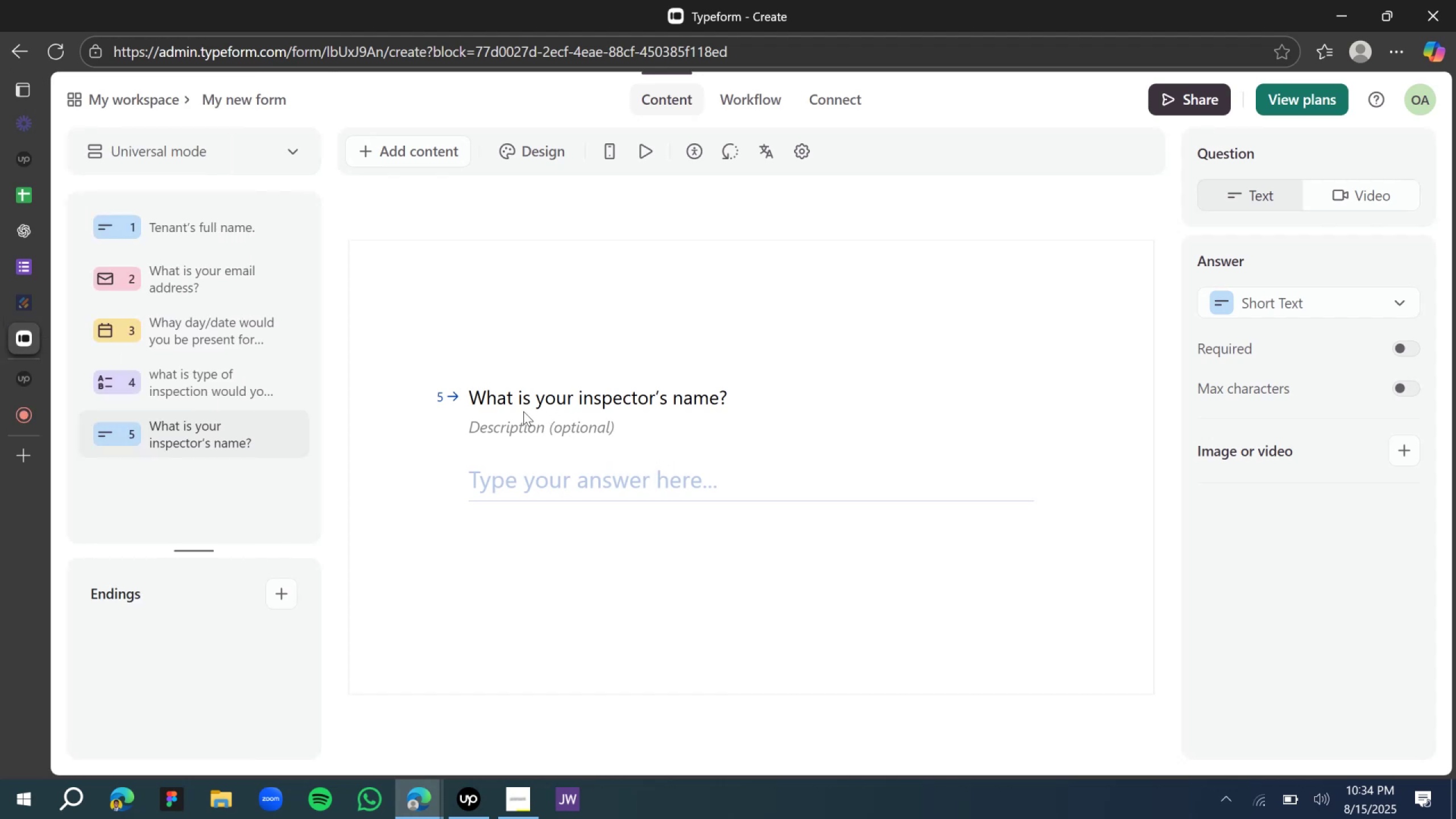 
left_click([123, 240])
 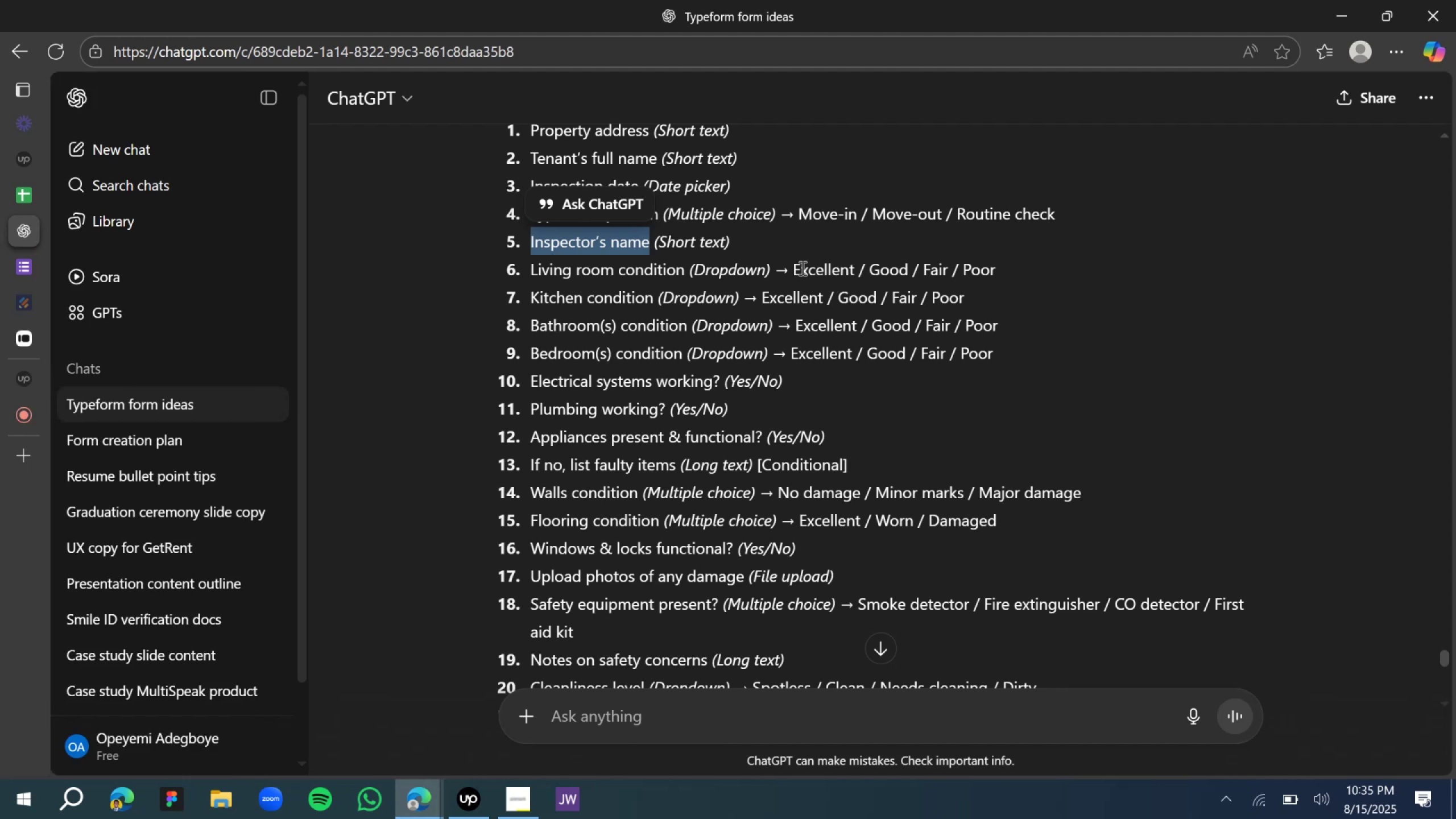 
left_click([690, 277])
 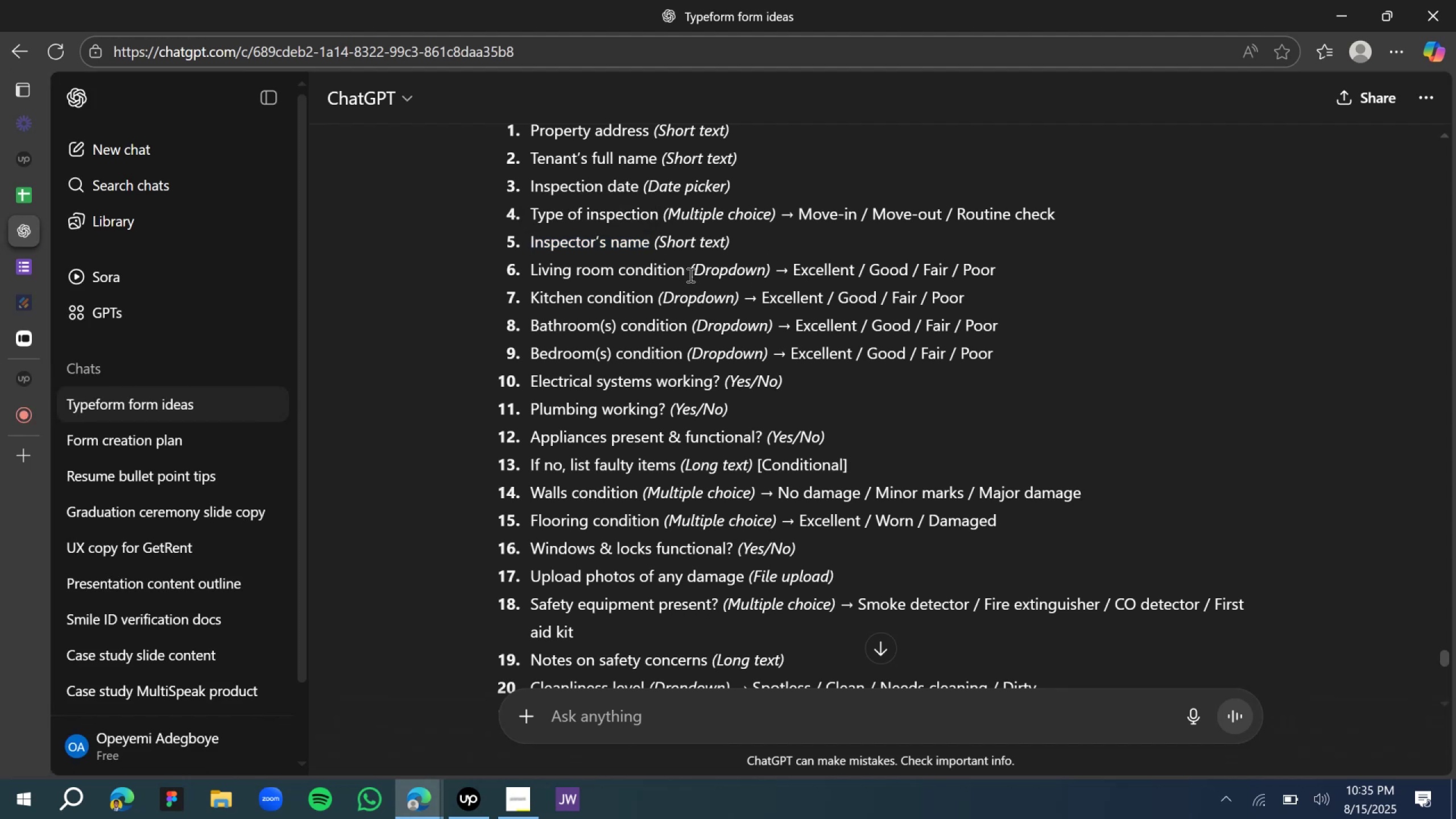 
left_click_drag(start_coordinate=[688, 275], to_coordinate=[530, 278])
 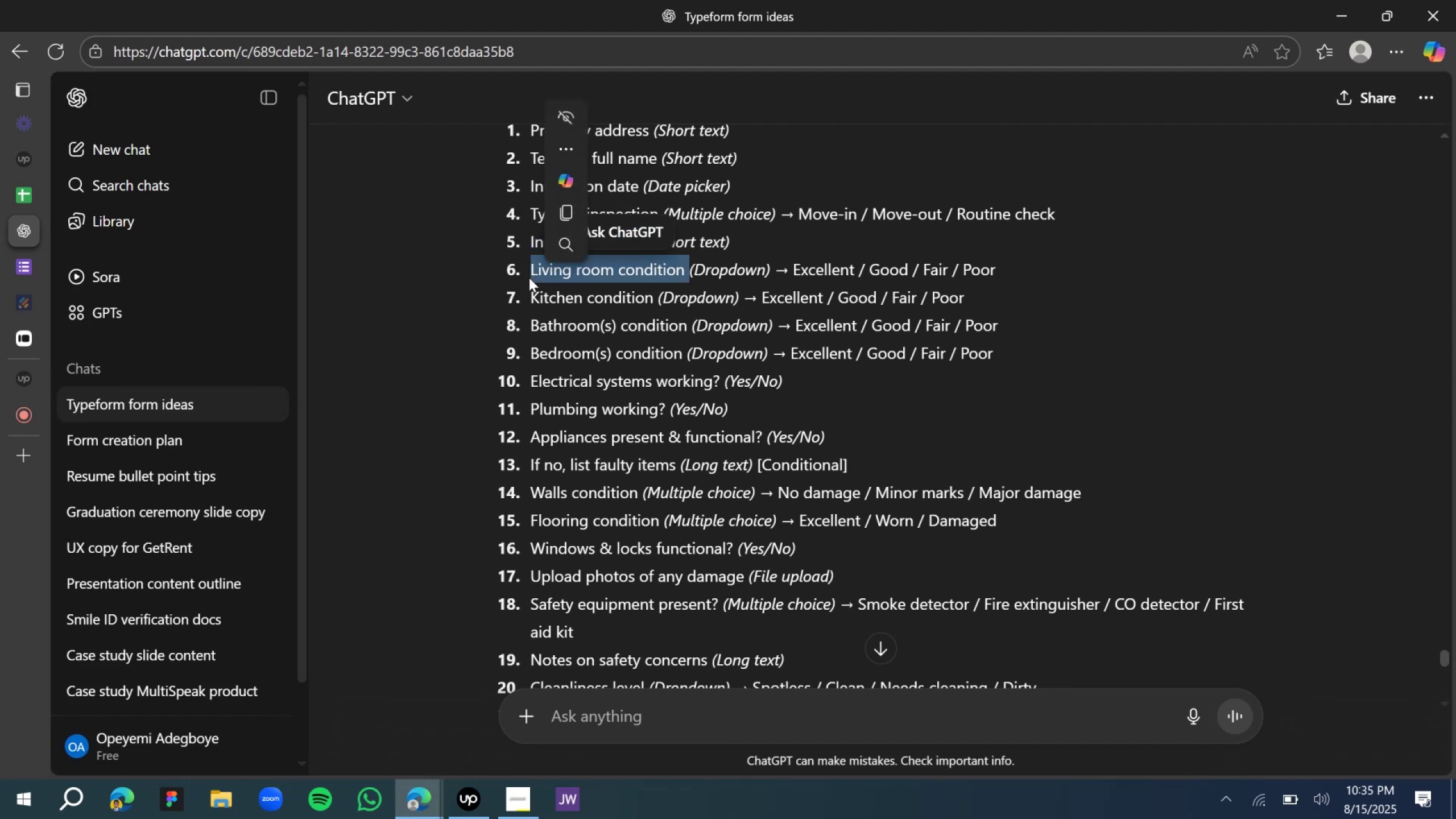 
key(Control+C)
 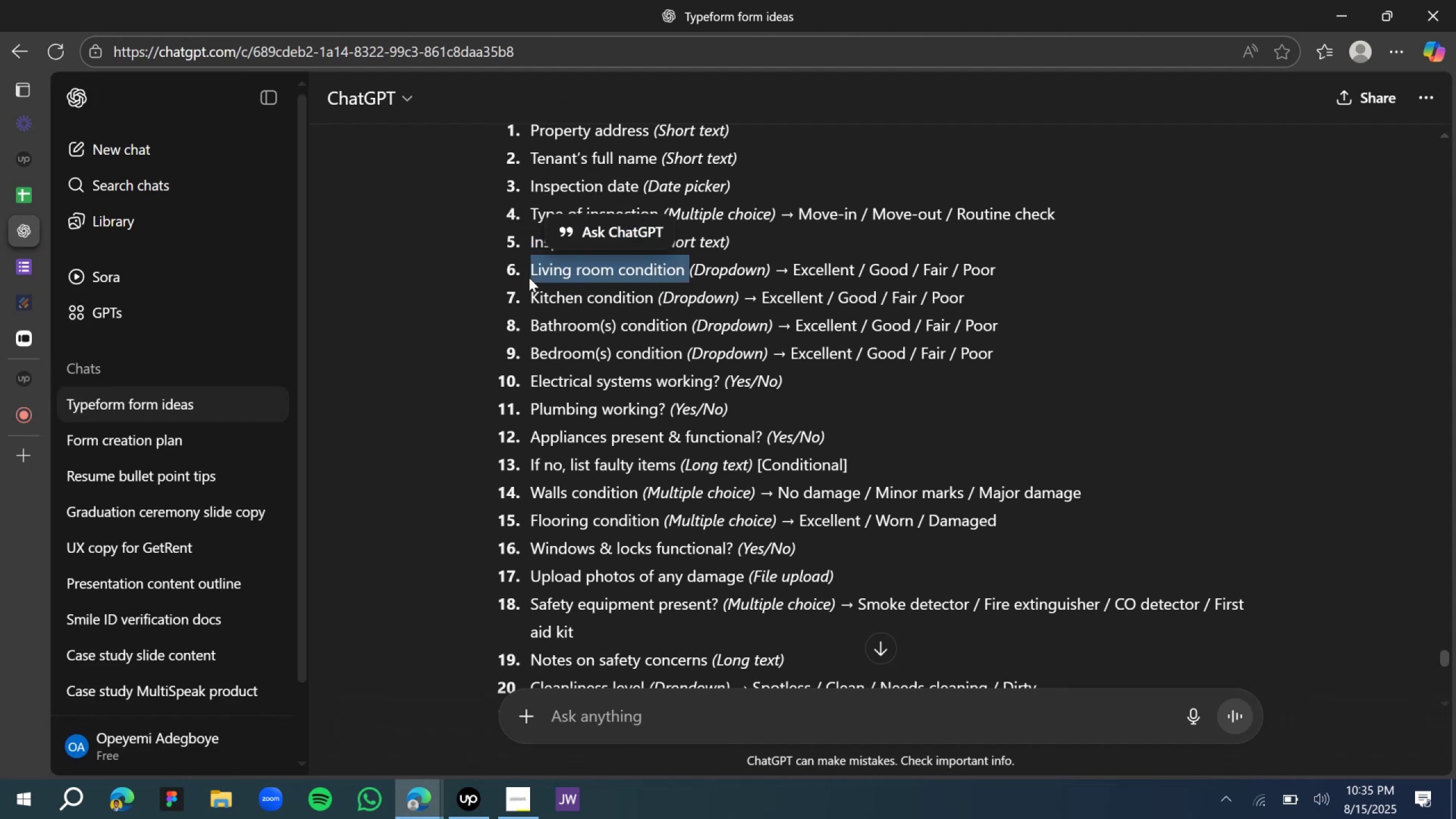 
key(Control+C)
 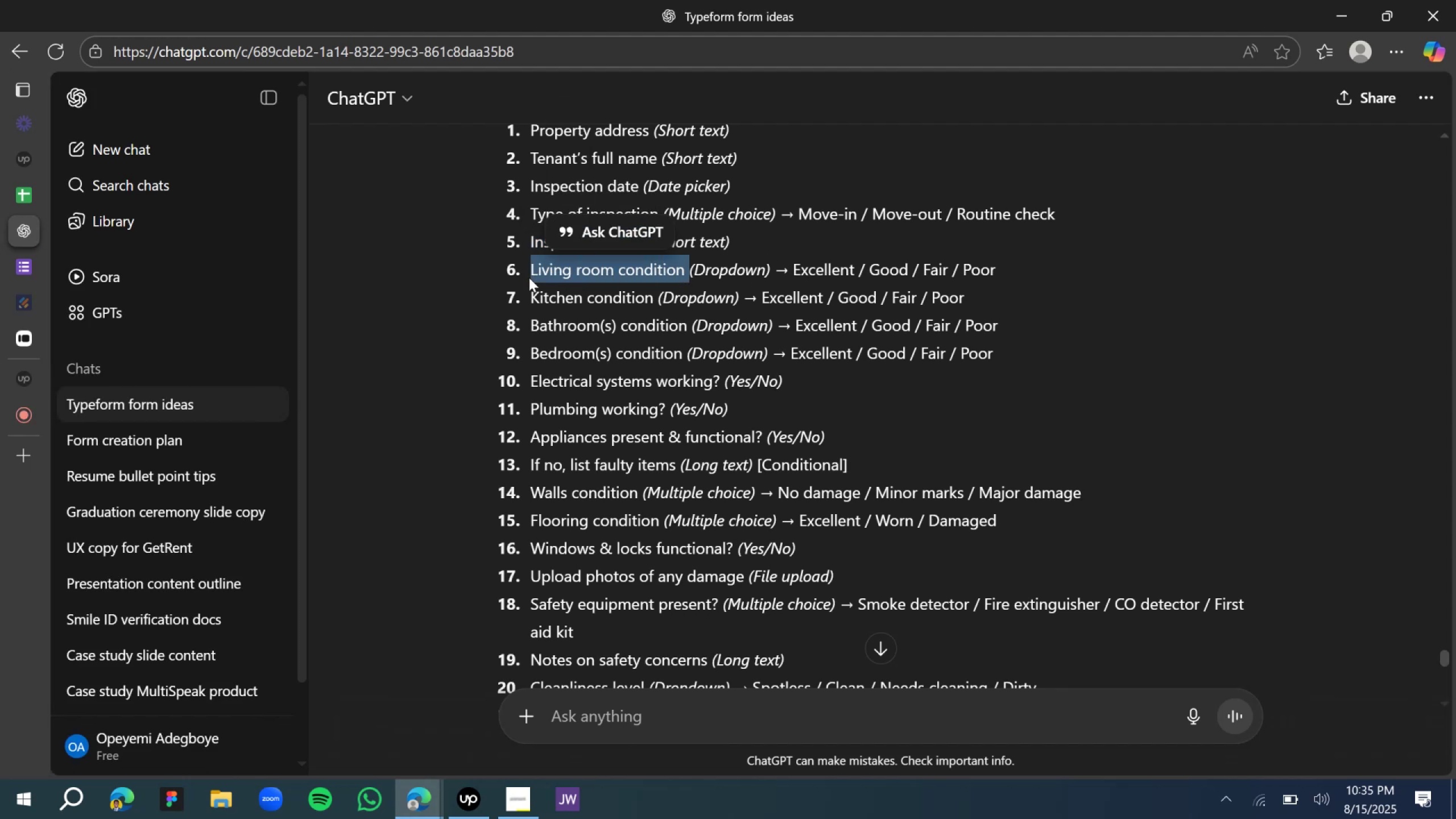 
key(Control+C)
 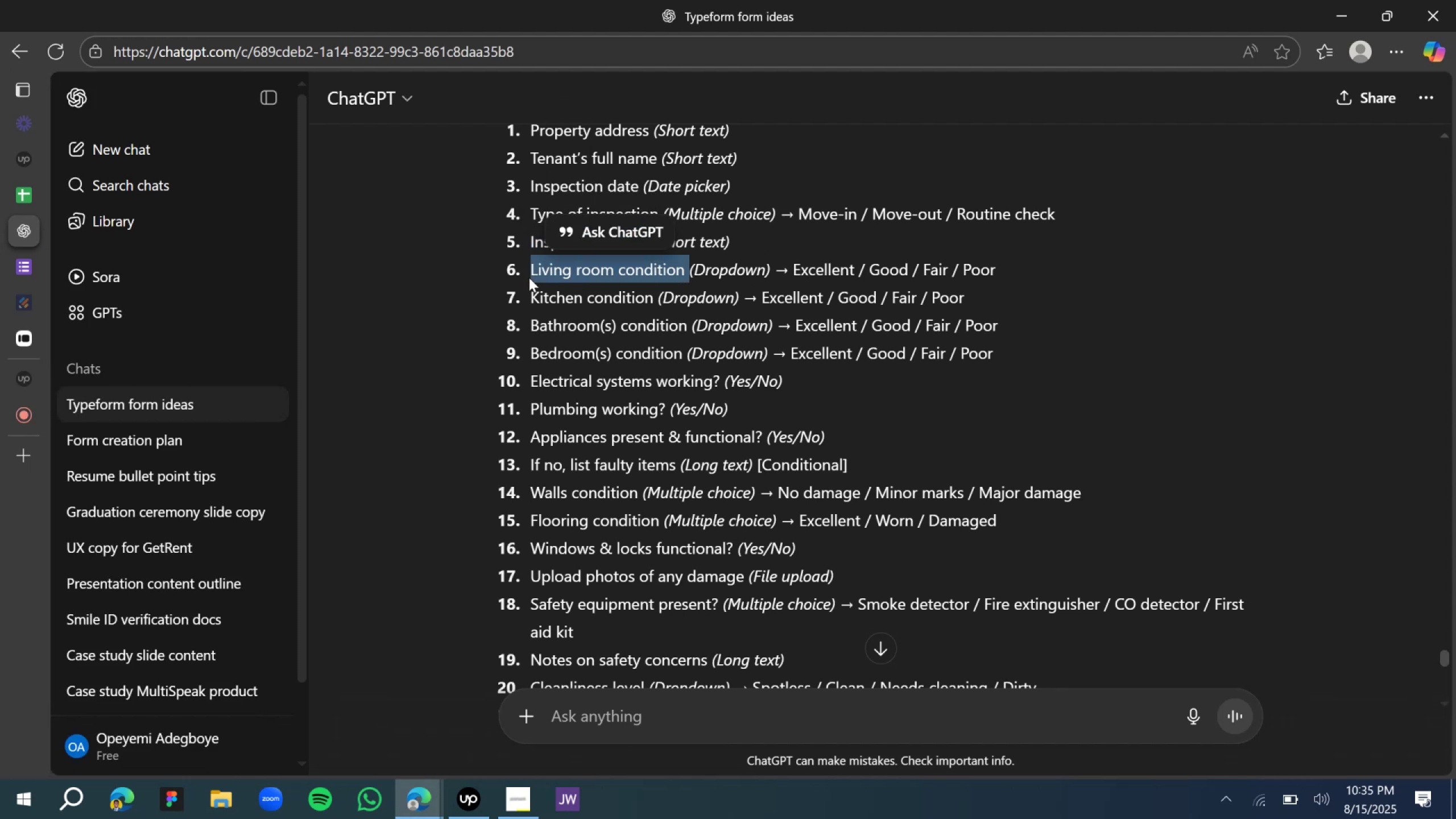 
key(Control+C)
 